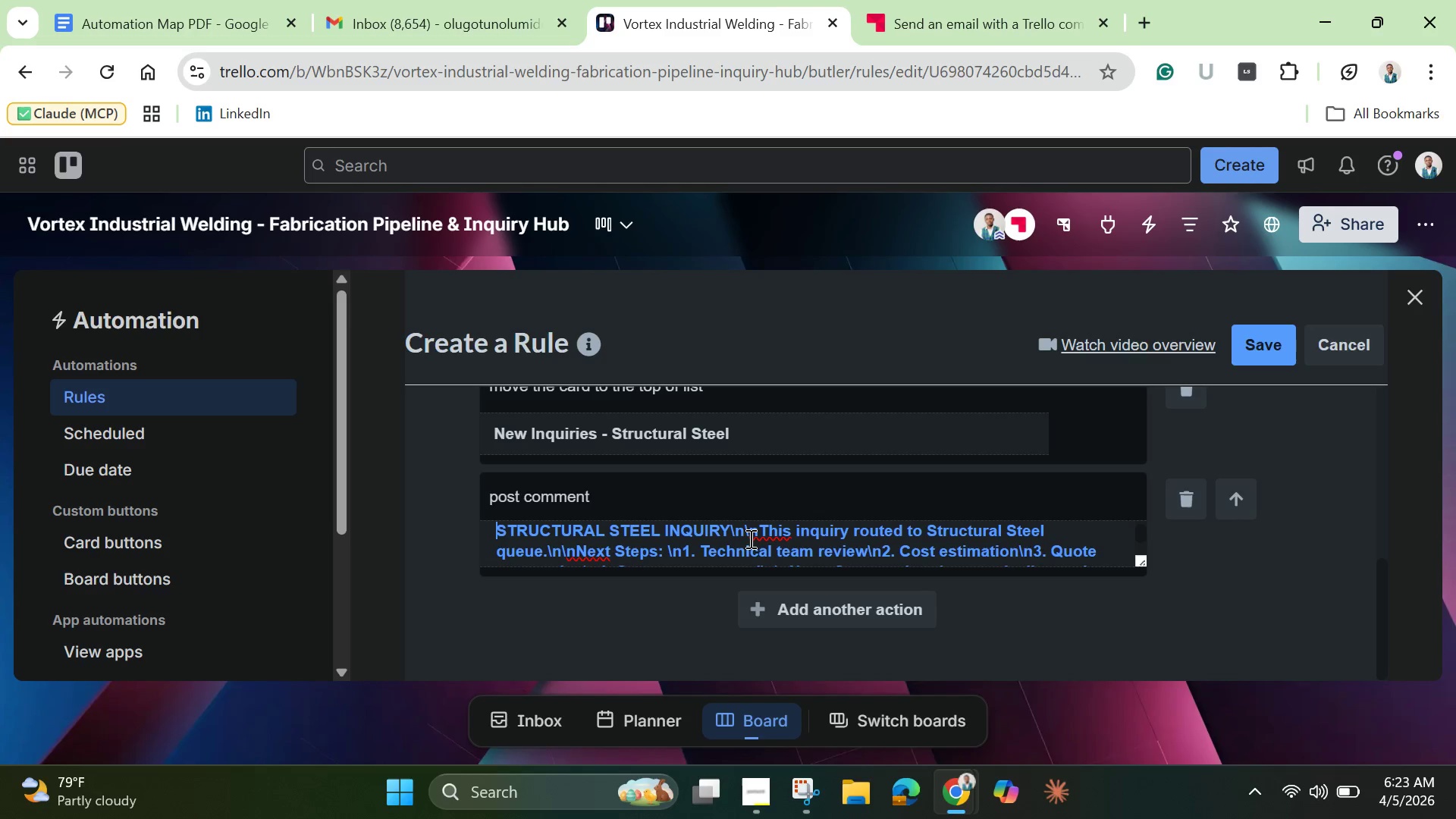 
key(ArrowUp)
 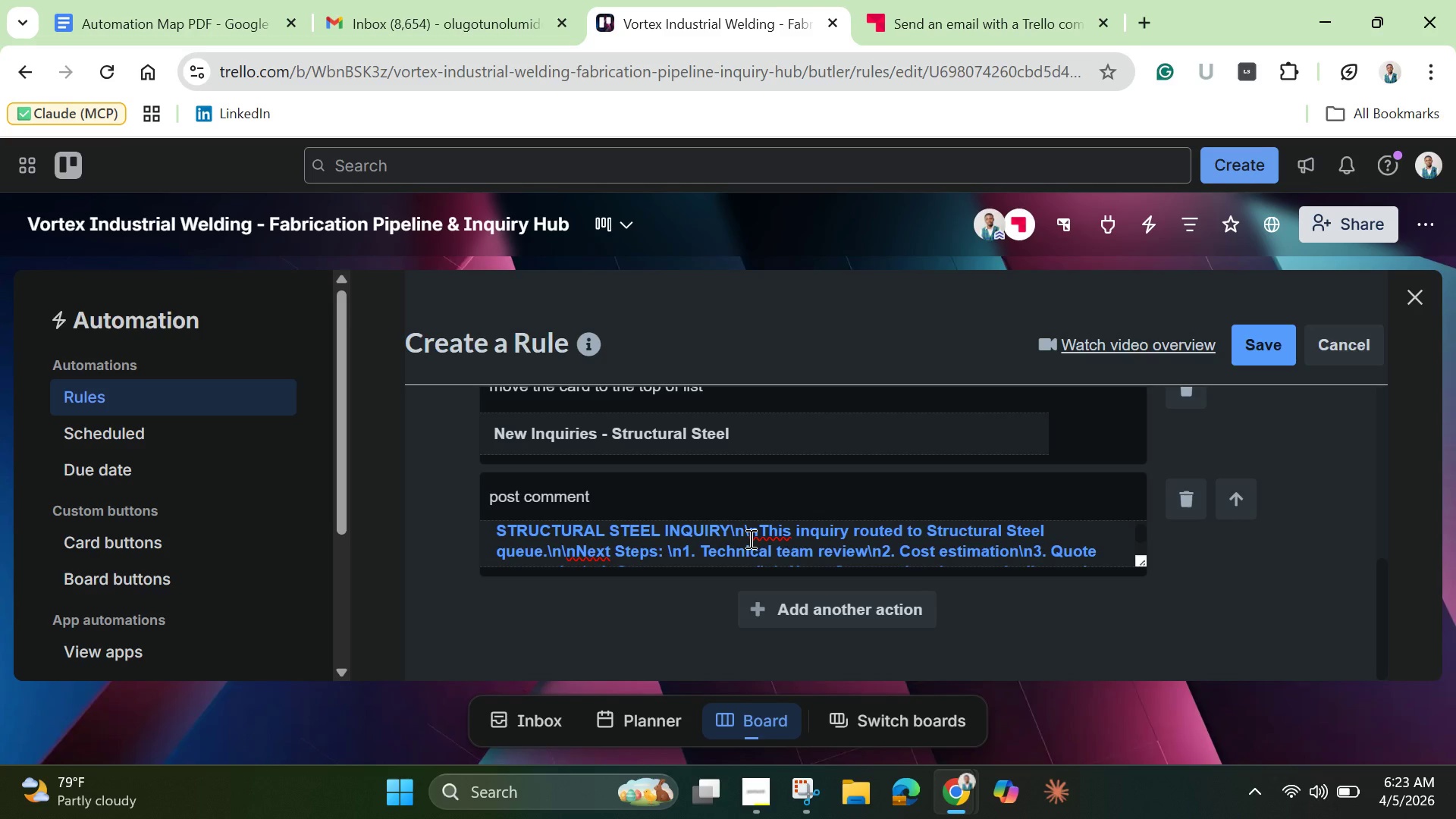 
key(ArrowUp)
 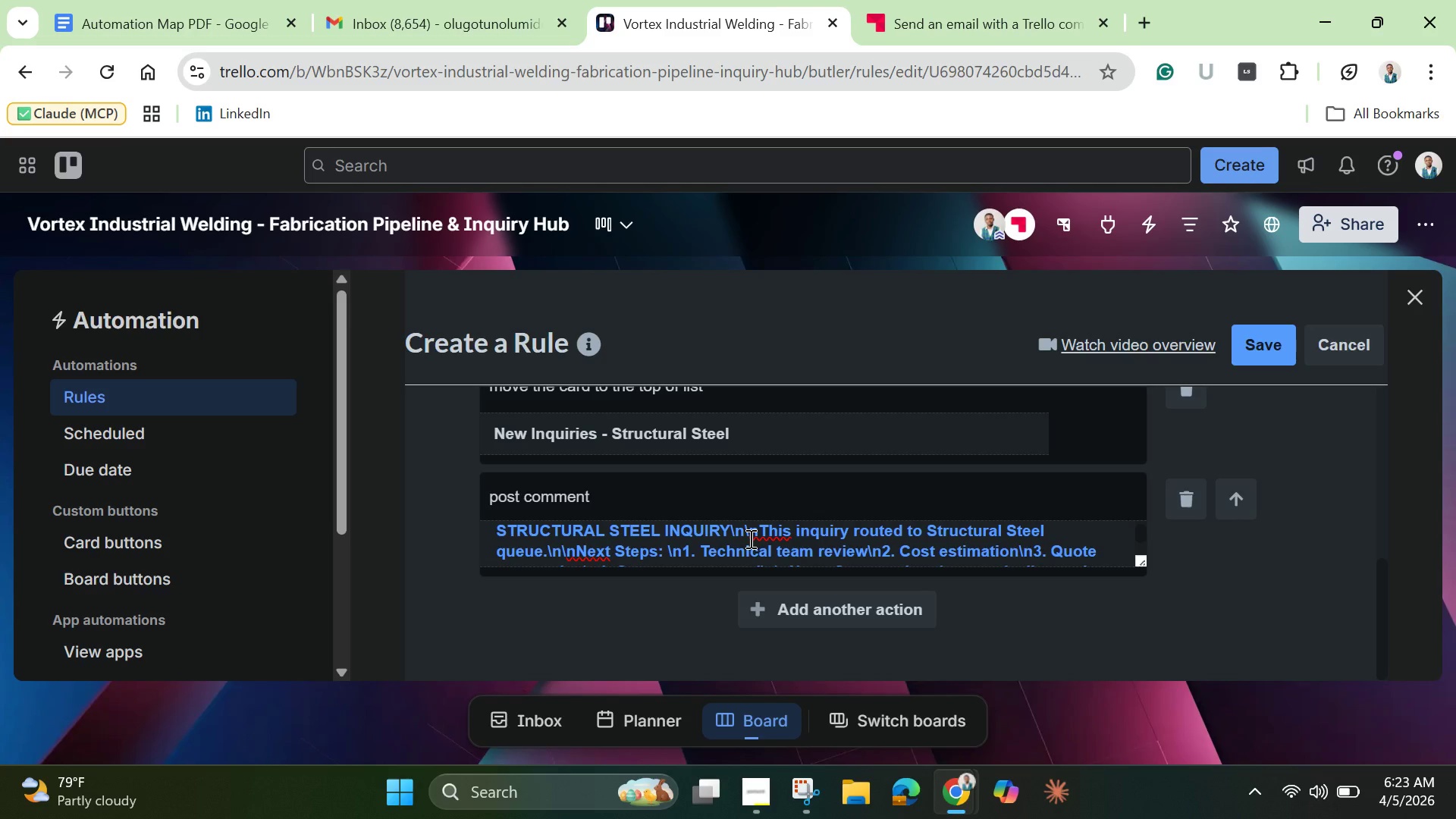 
key(ArrowUp)
 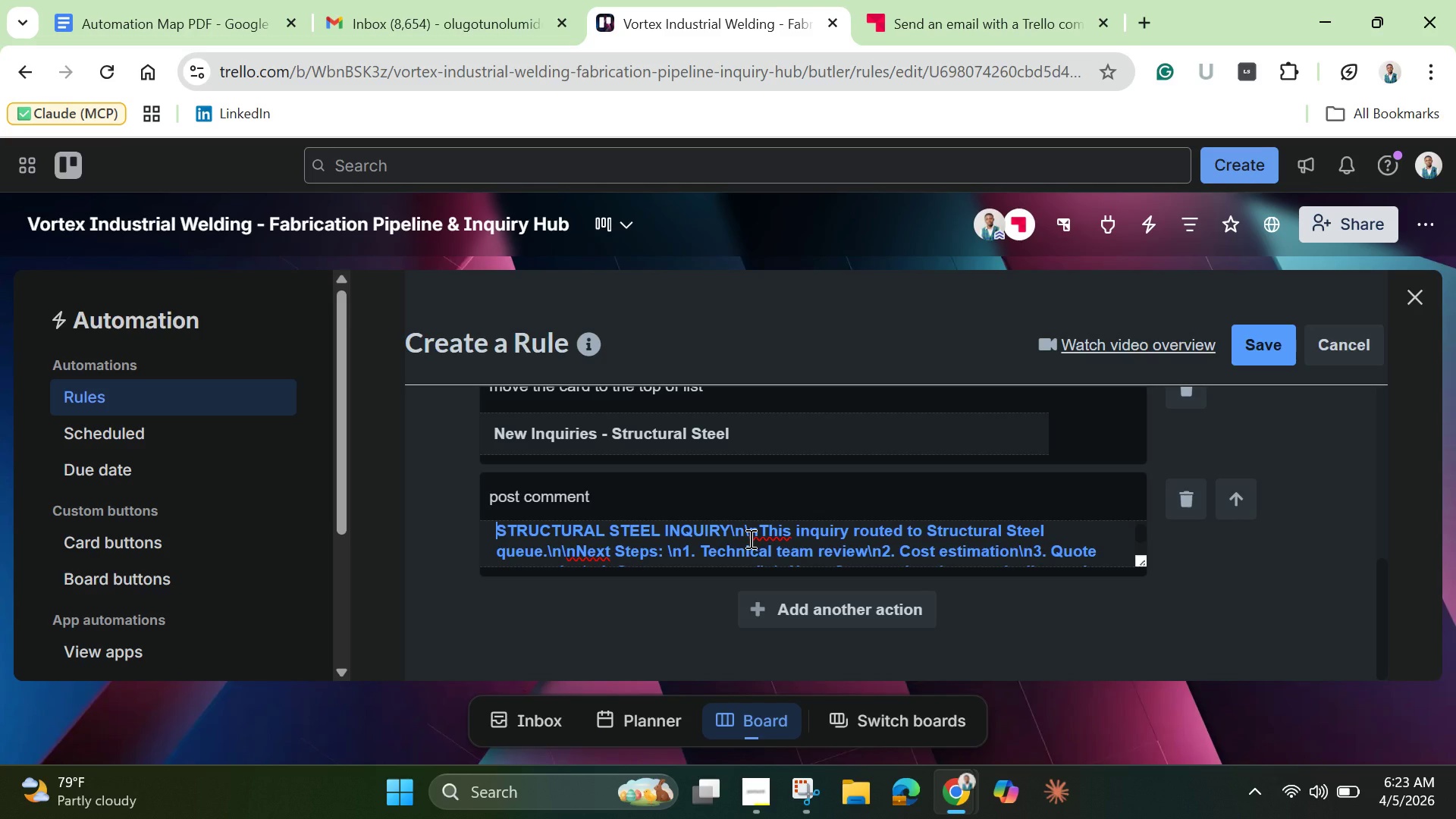 
key(ArrowDown)
 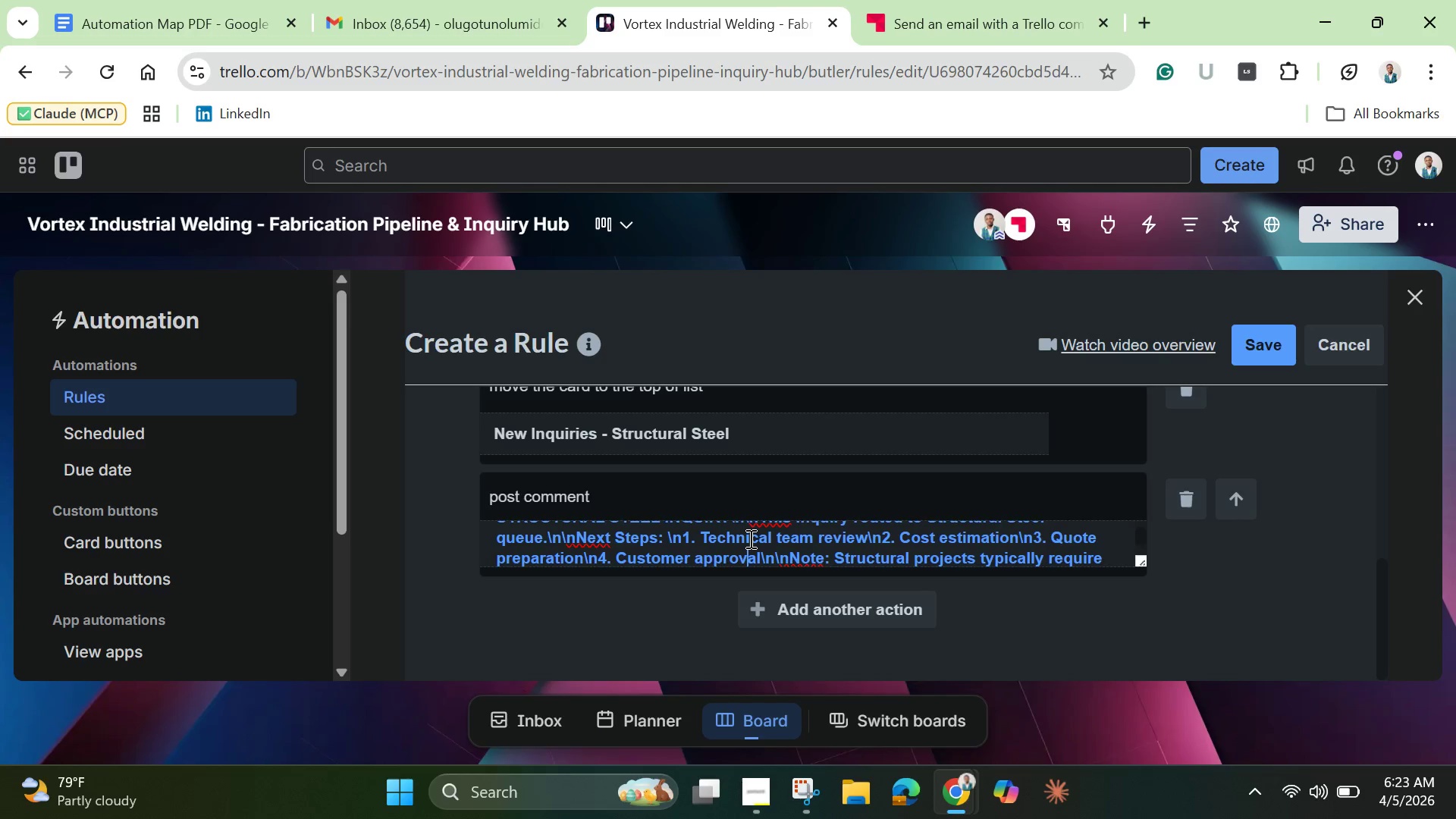 
key(ArrowDown)
 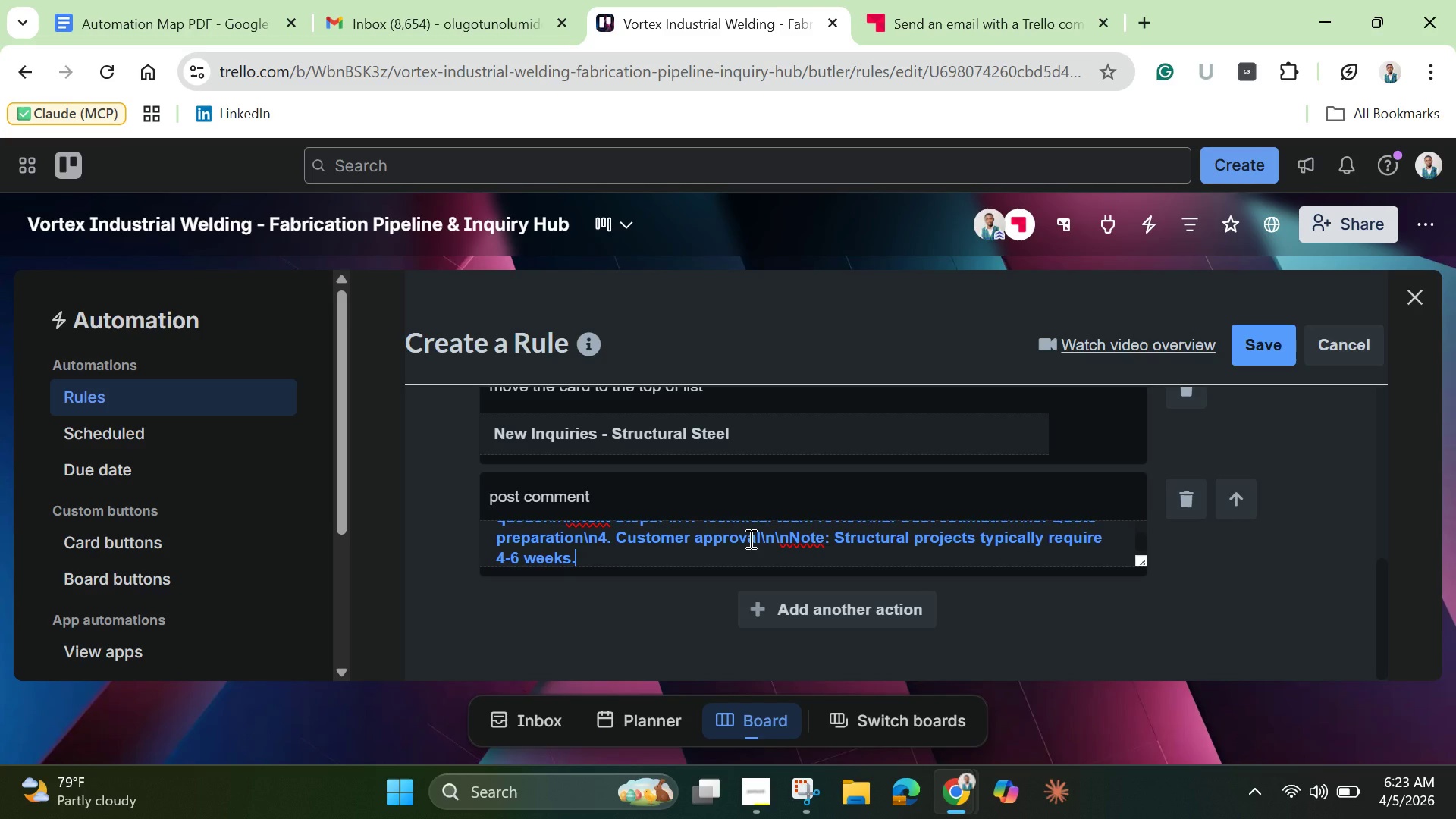 
key(ArrowDown)
 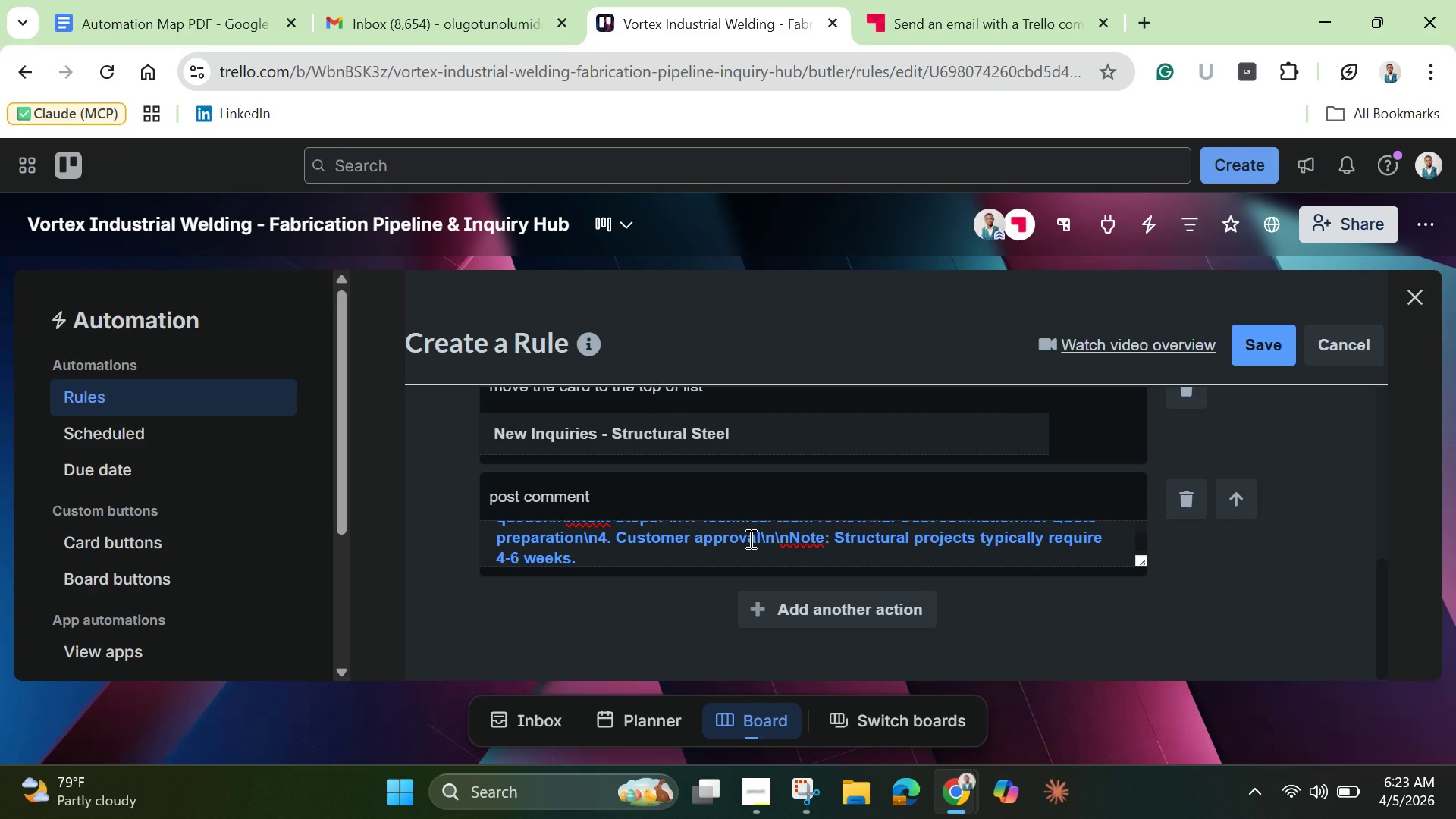 
hold_key(key=ArrowDown, duration=0.58)
 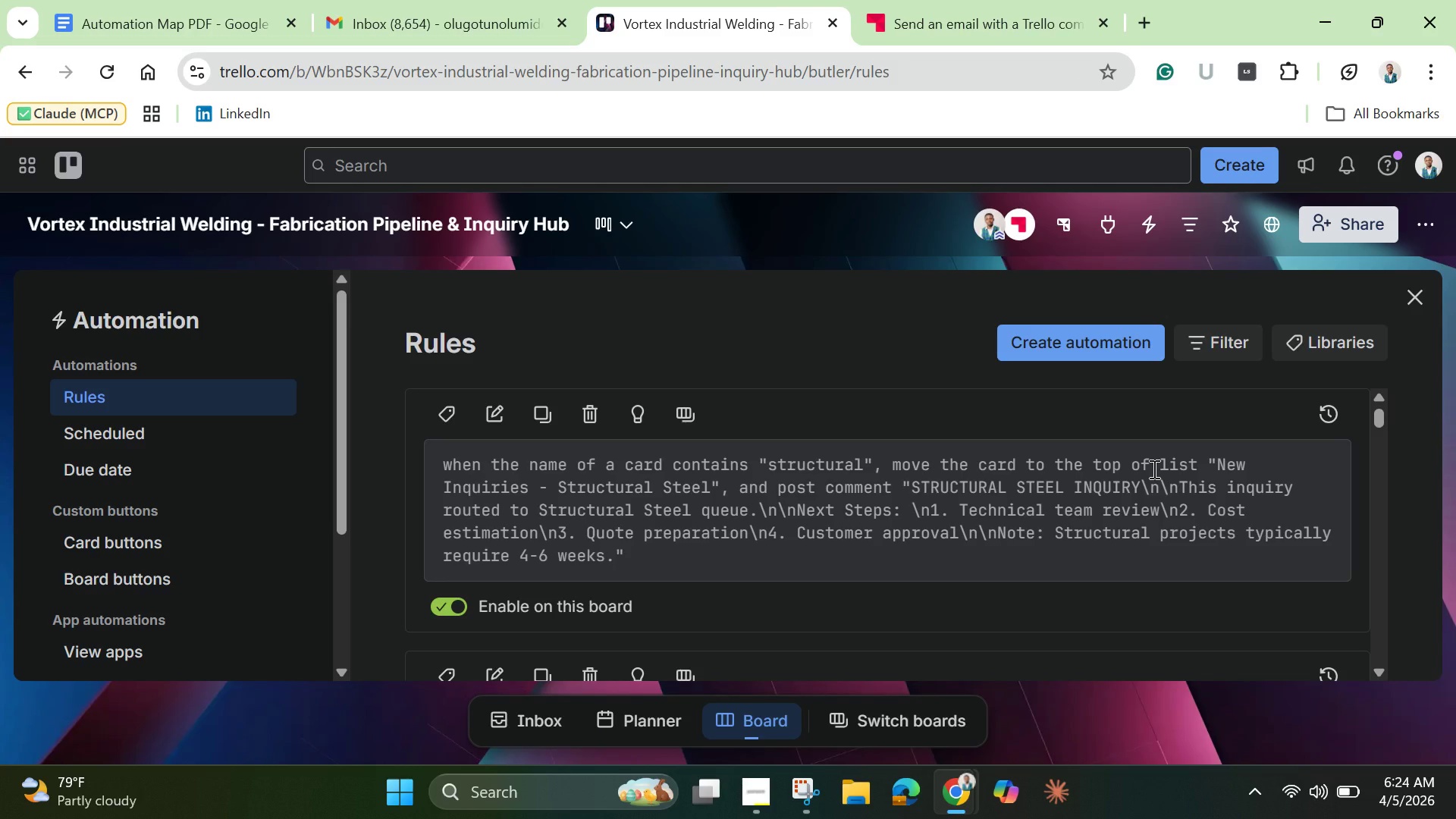 
wait(14.84)
 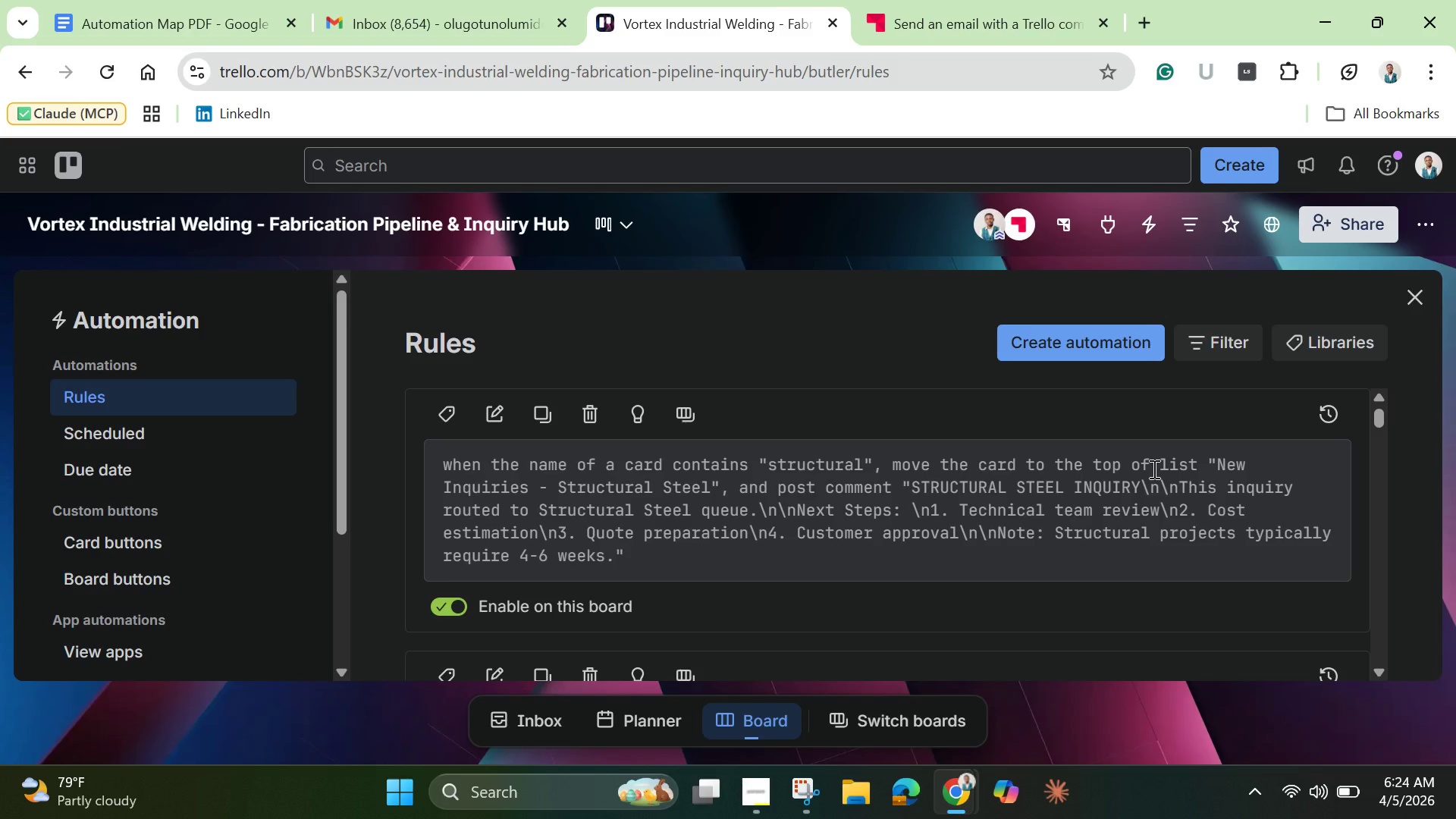 
left_click([984, 506])
 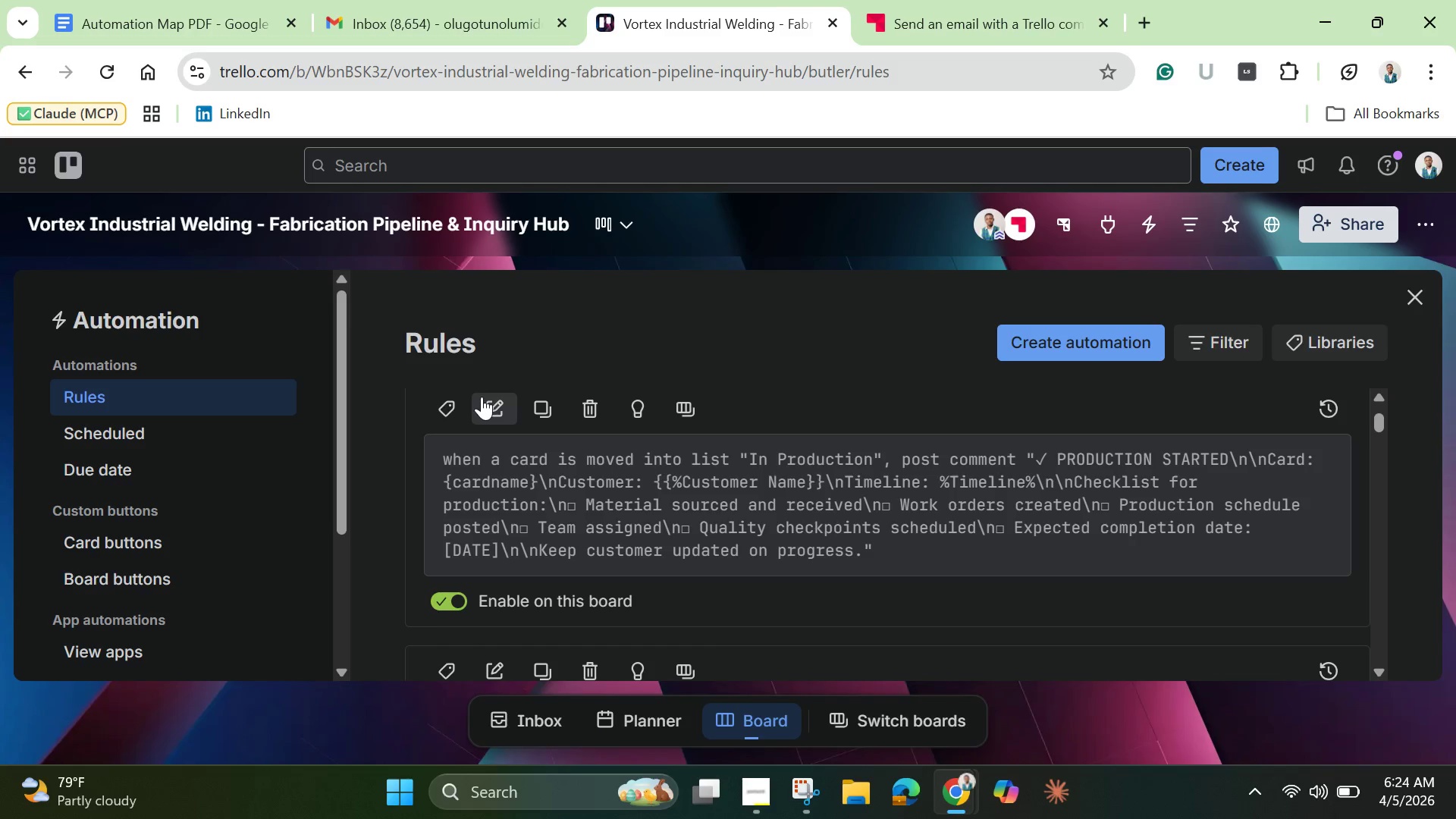 
left_click([487, 402])
 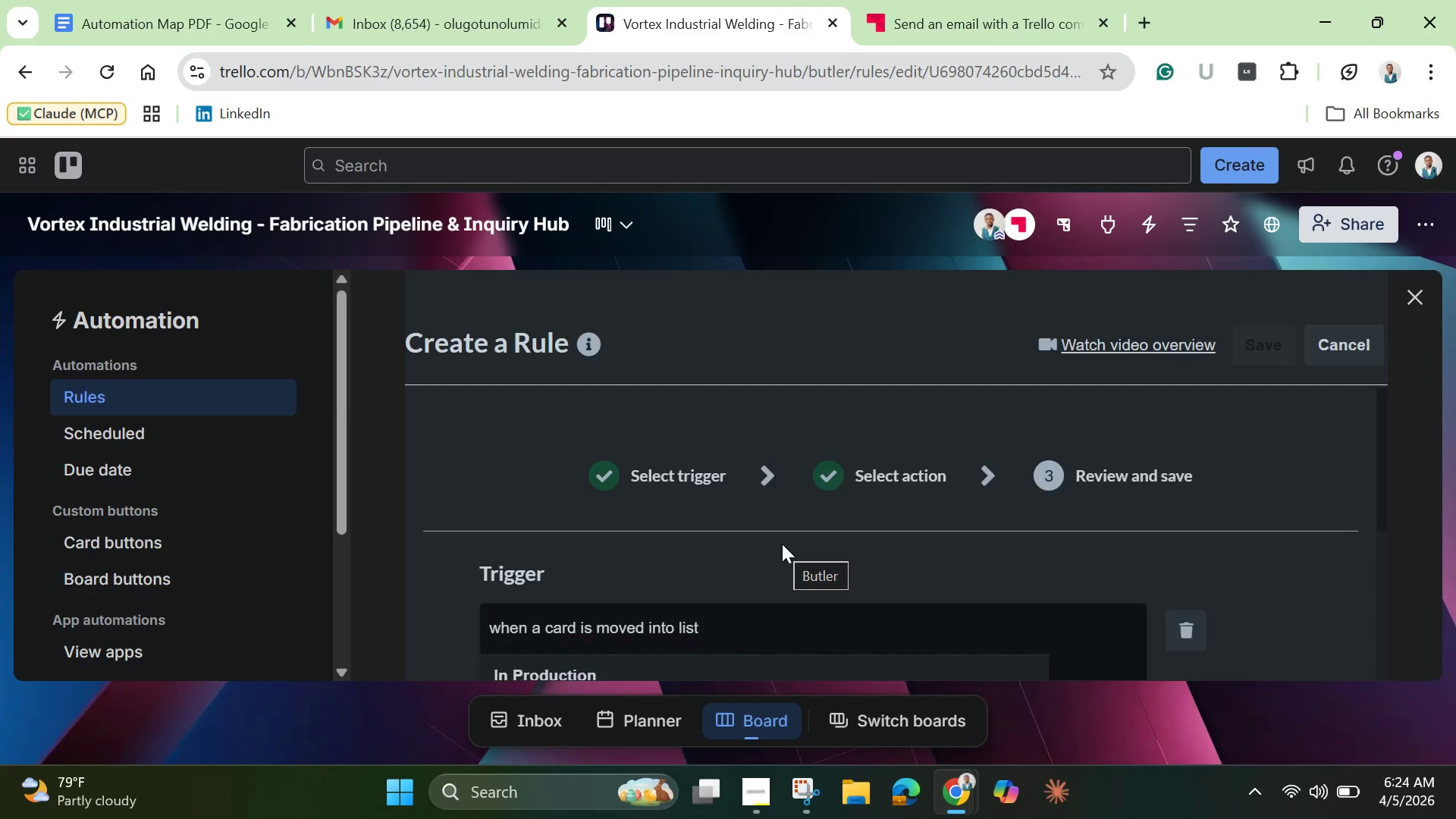 
scroll: coordinate [793, 562], scroll_direction: down, amount: 3.0
 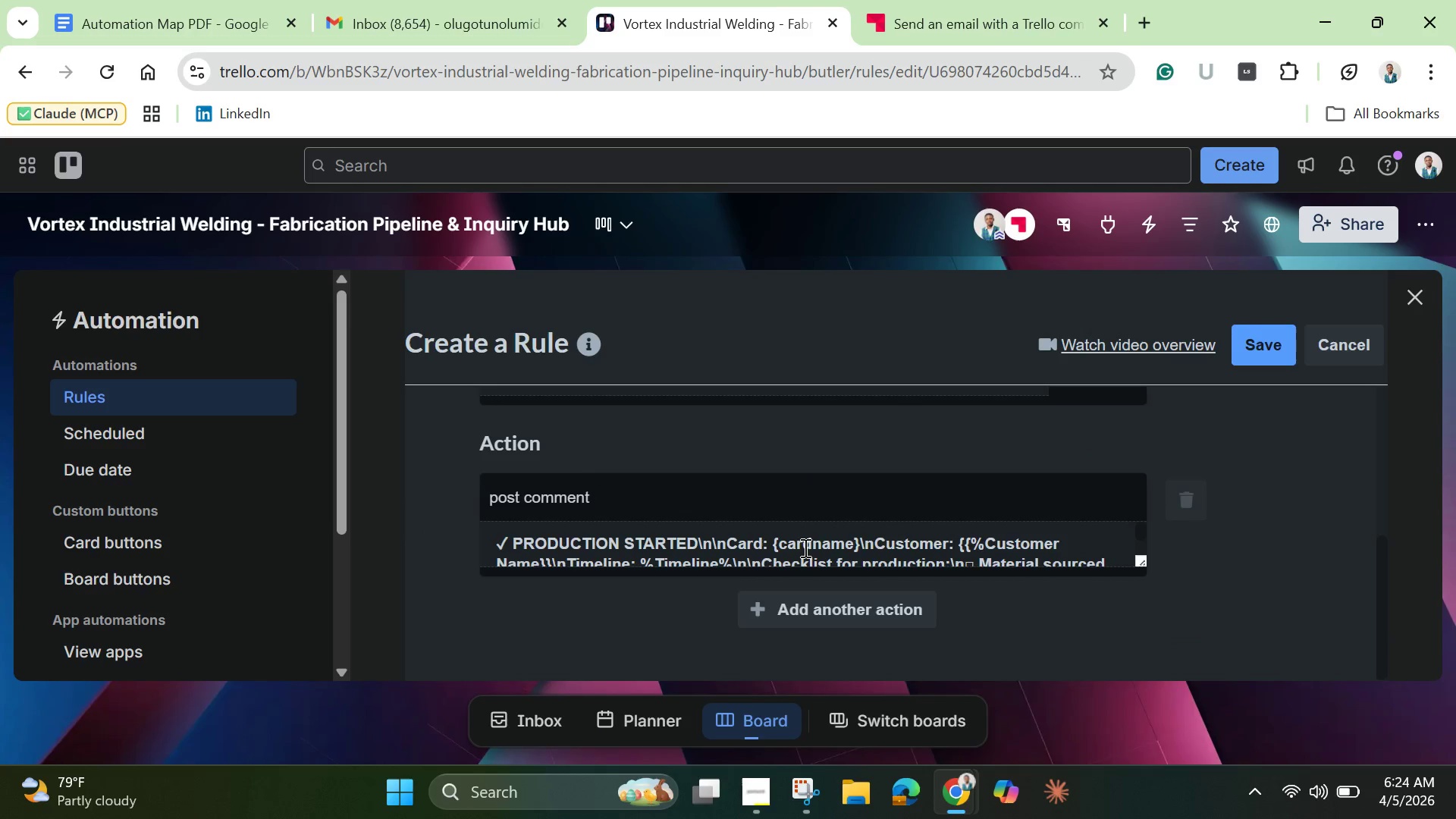 
left_click([804, 548])
 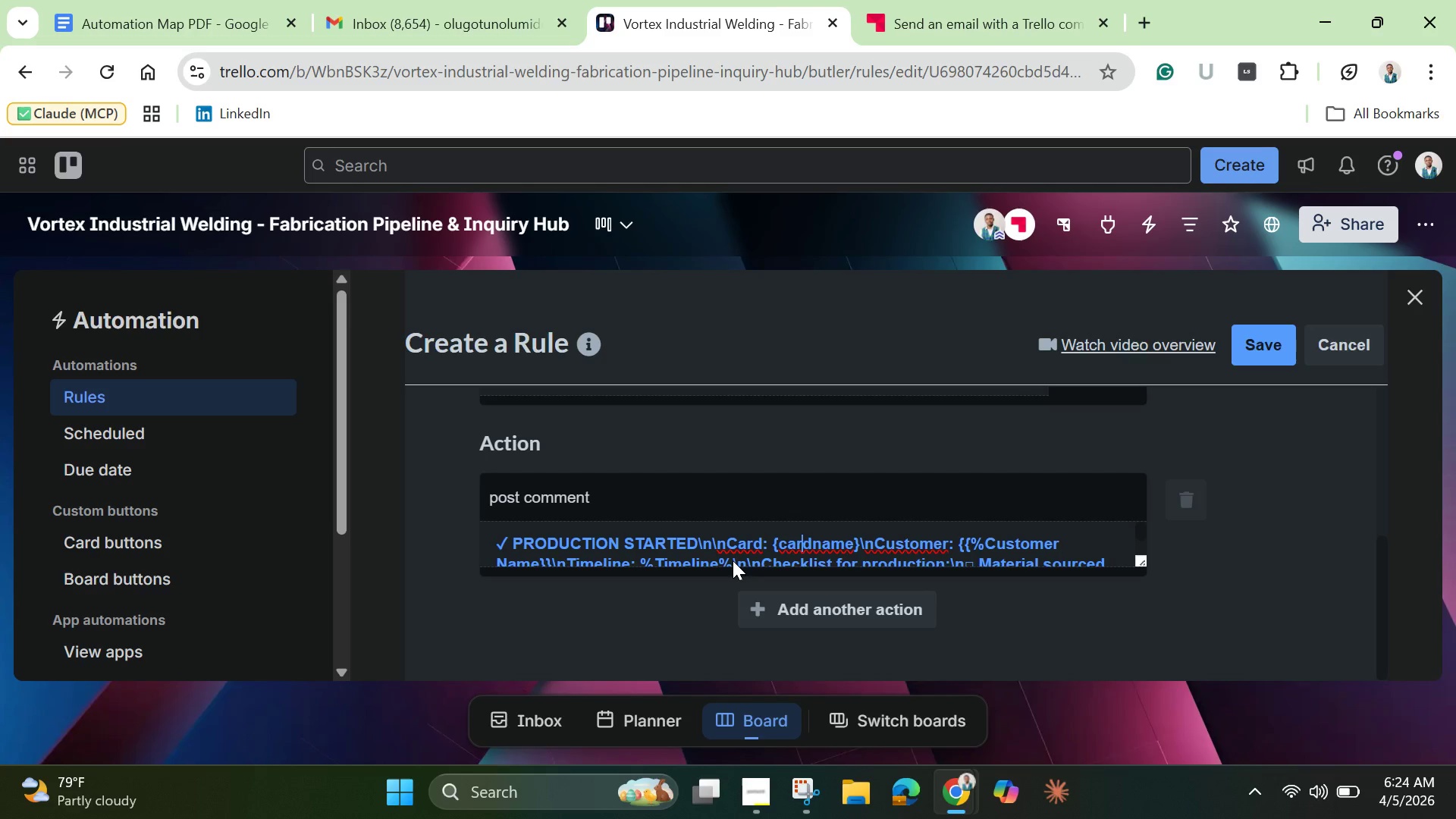 
left_click([733, 560])
 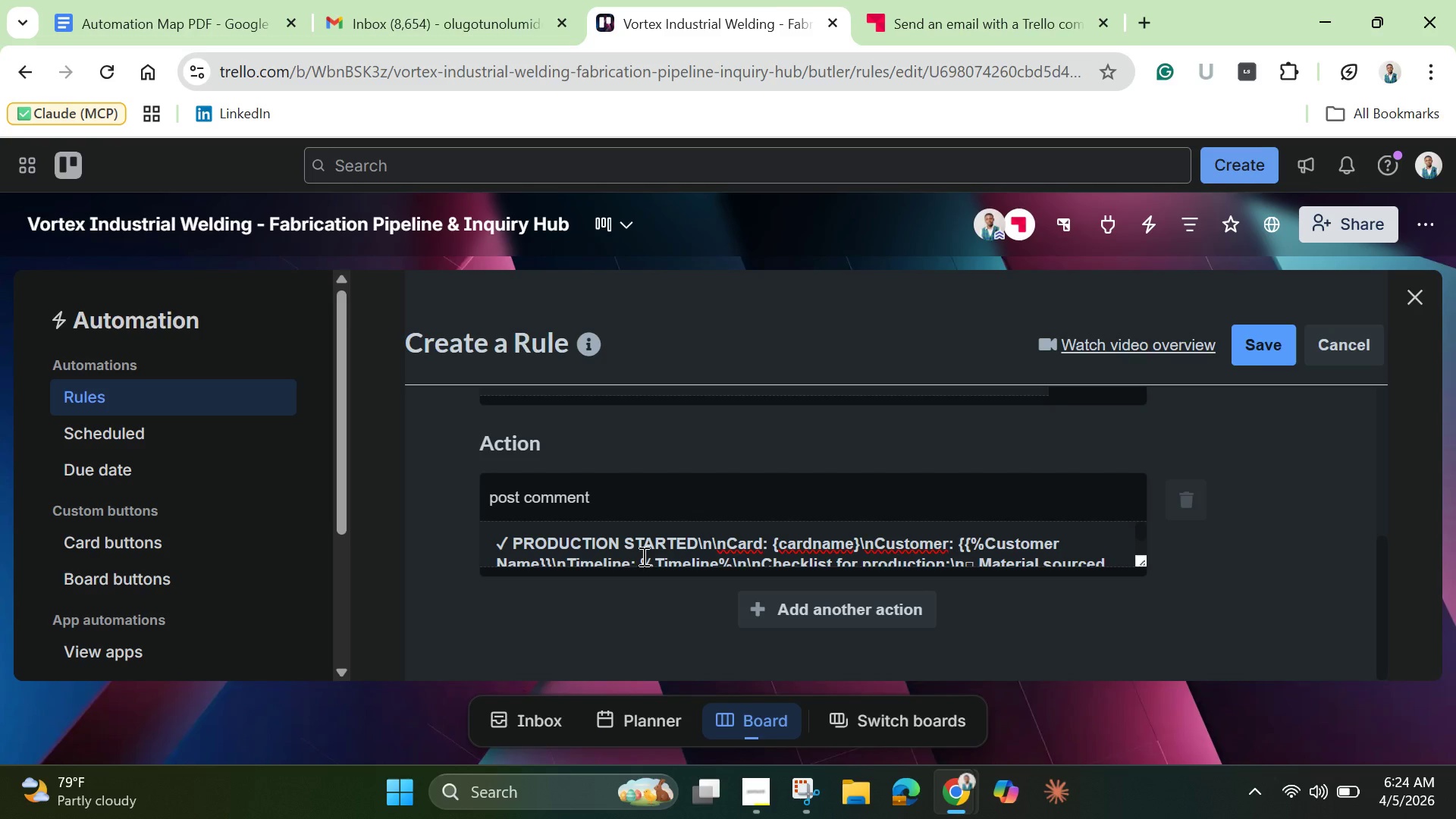 
left_click([642, 556])
 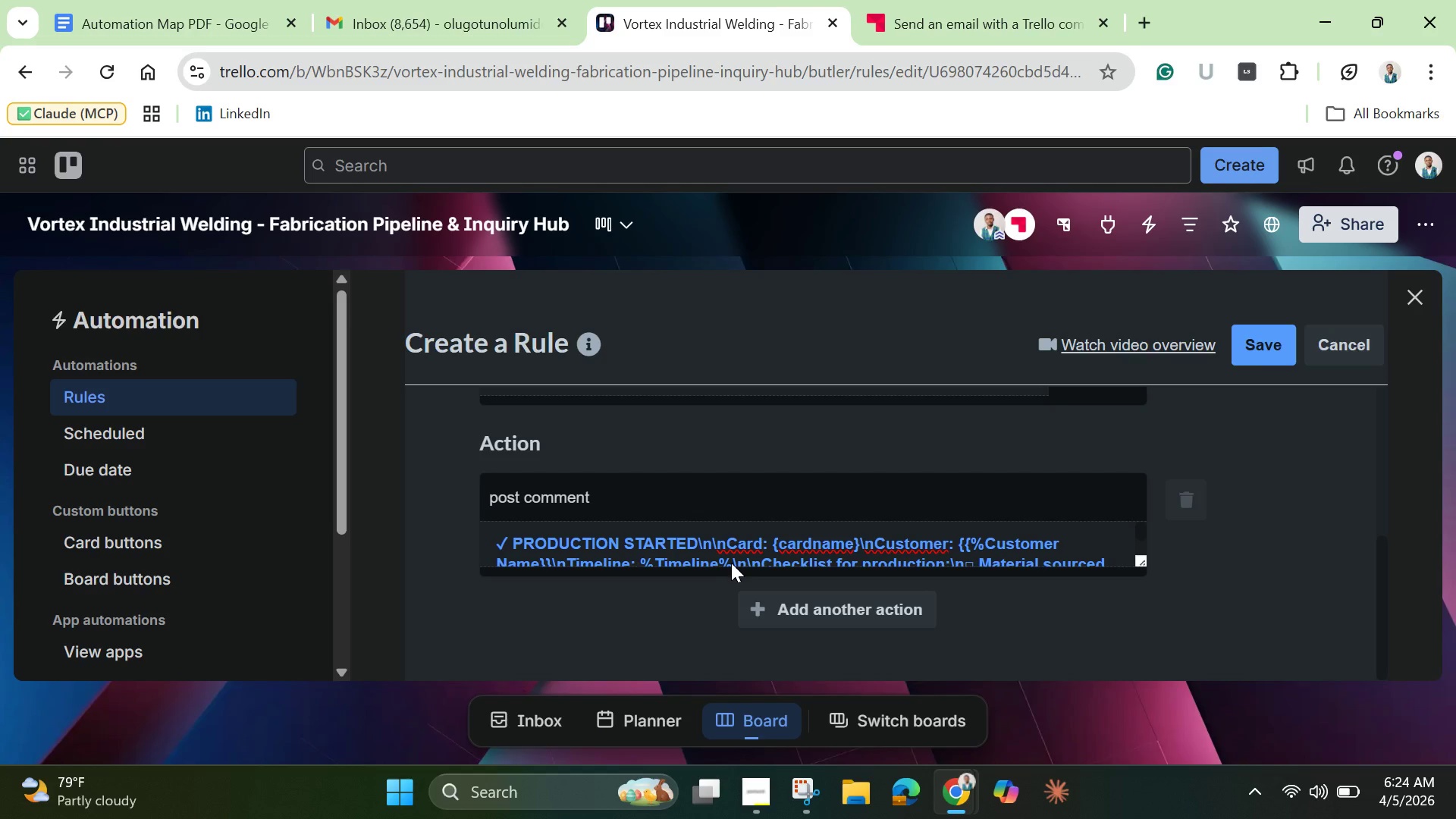 
left_click([731, 563])
 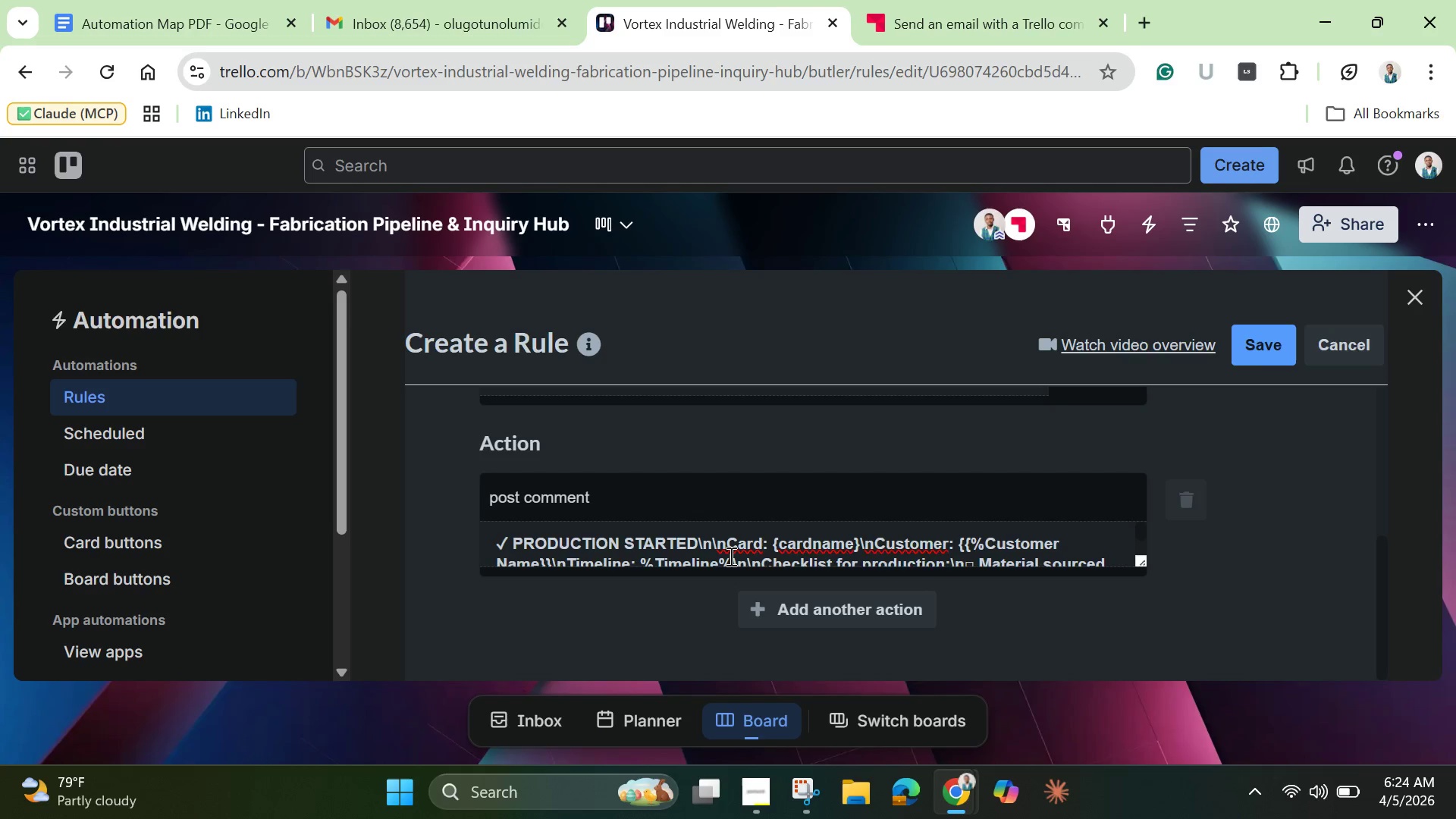 
left_click([730, 556])
 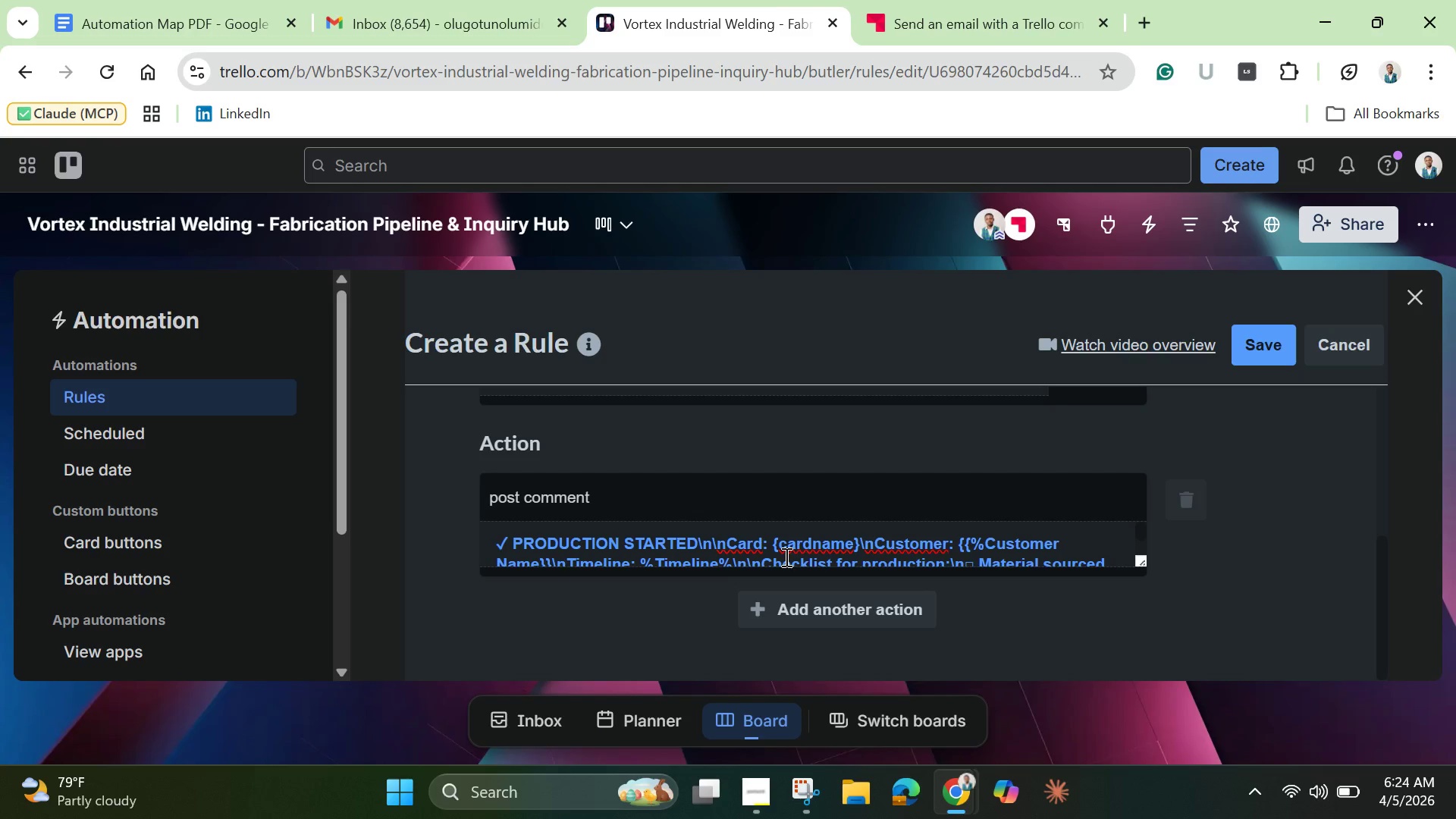 
key(Backspace)
 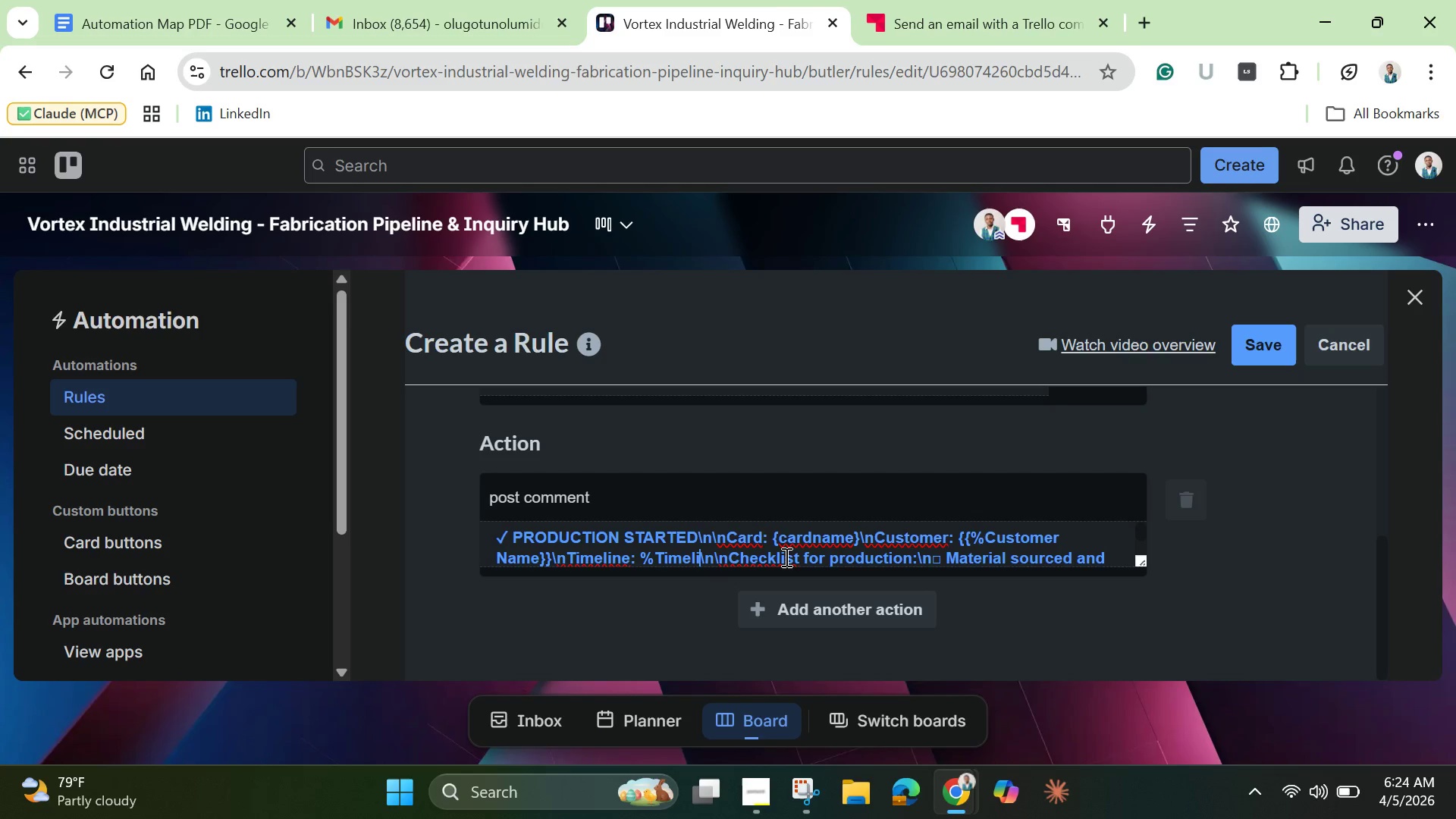 
key(Backspace)
 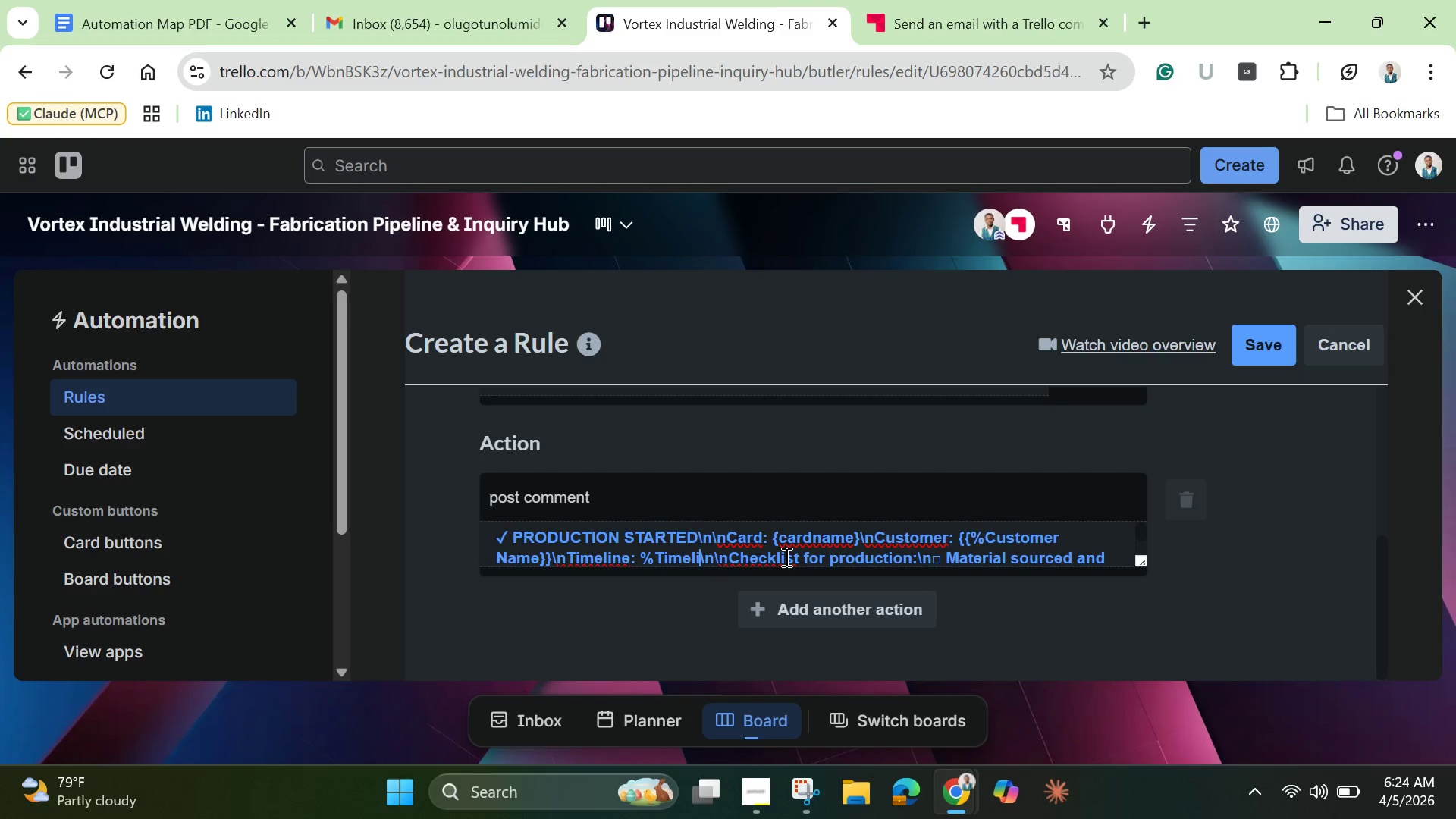 
key(Backspace)
 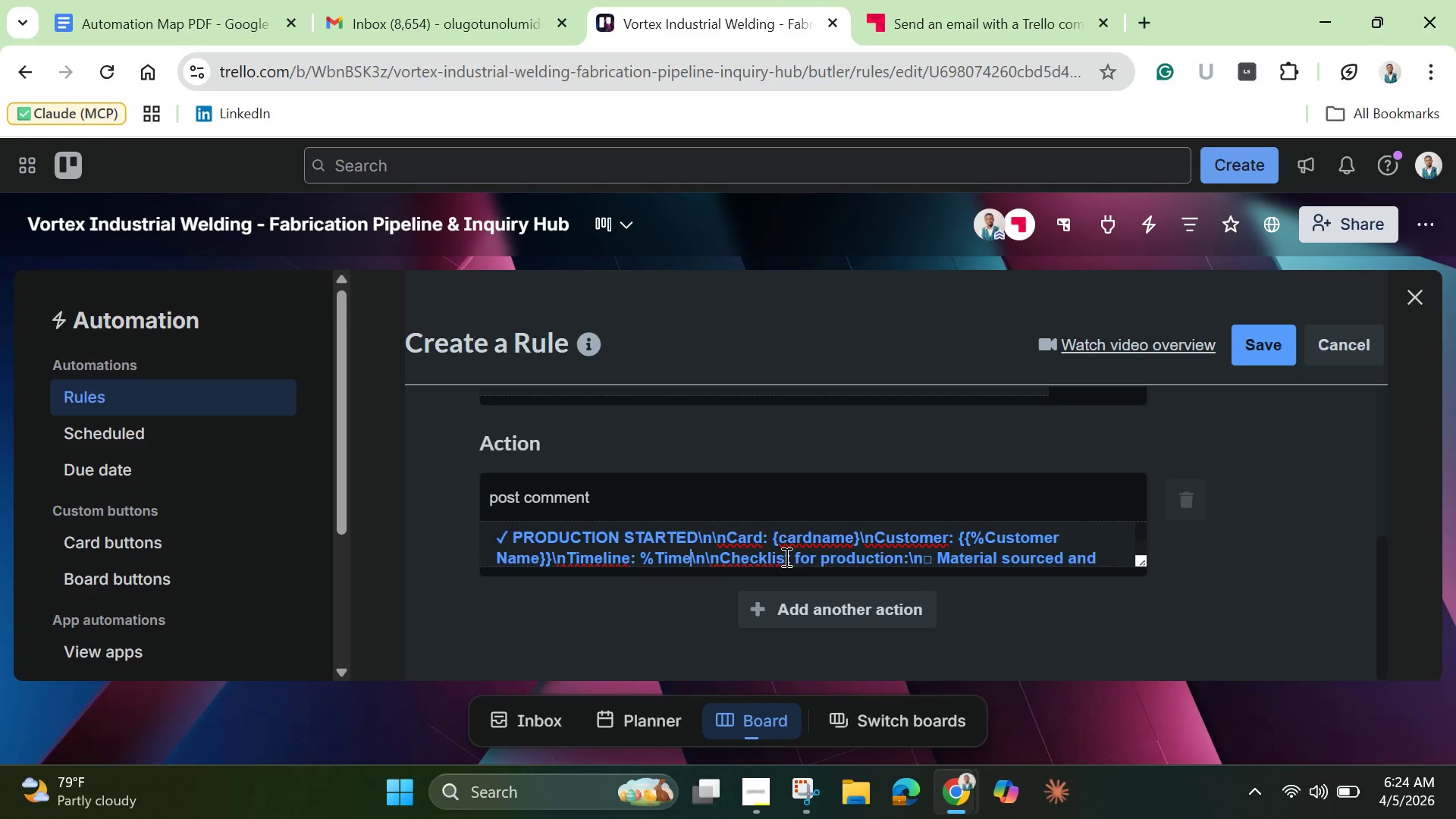 
key(Backspace)
 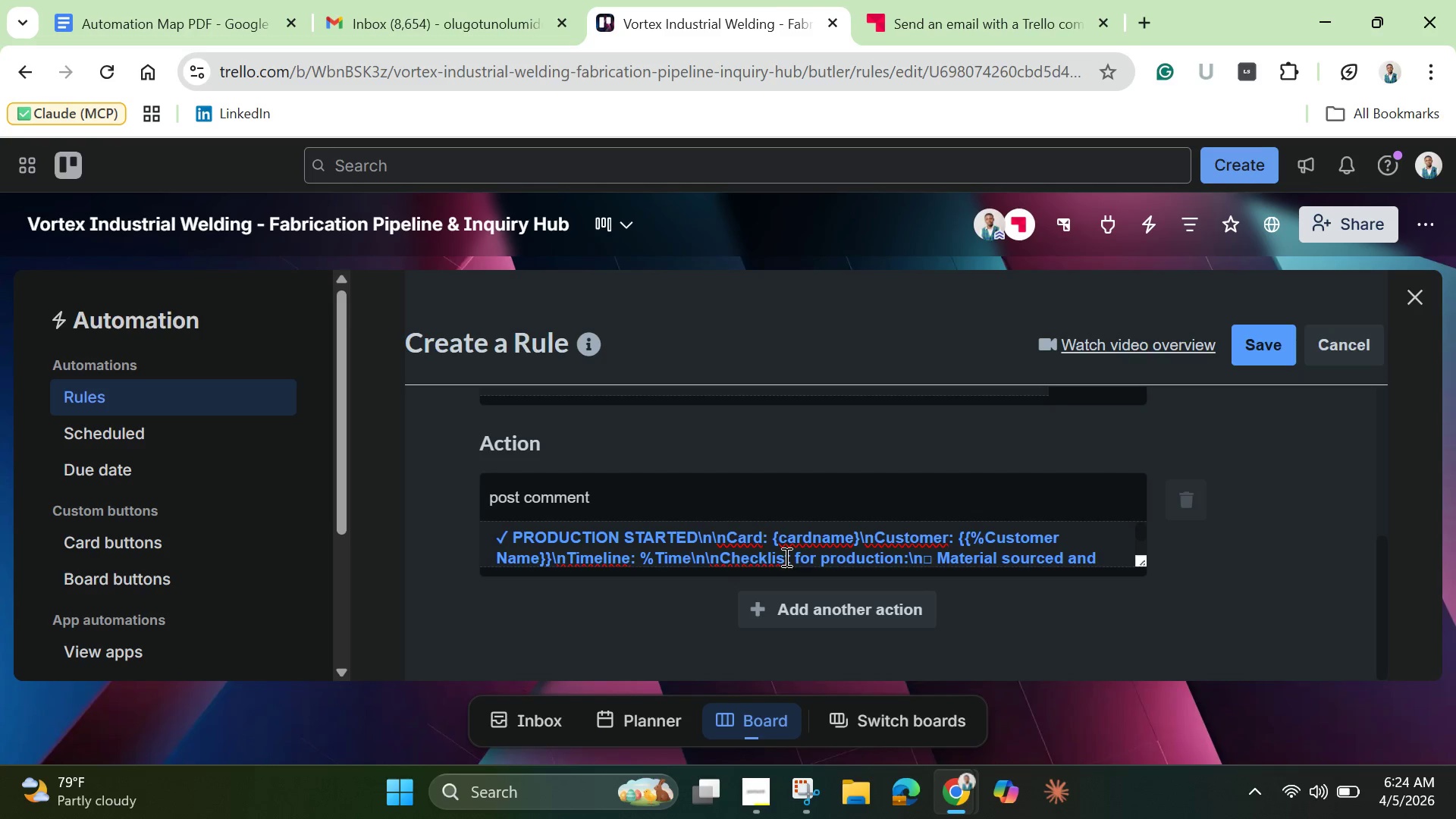 
key(Backspace)
 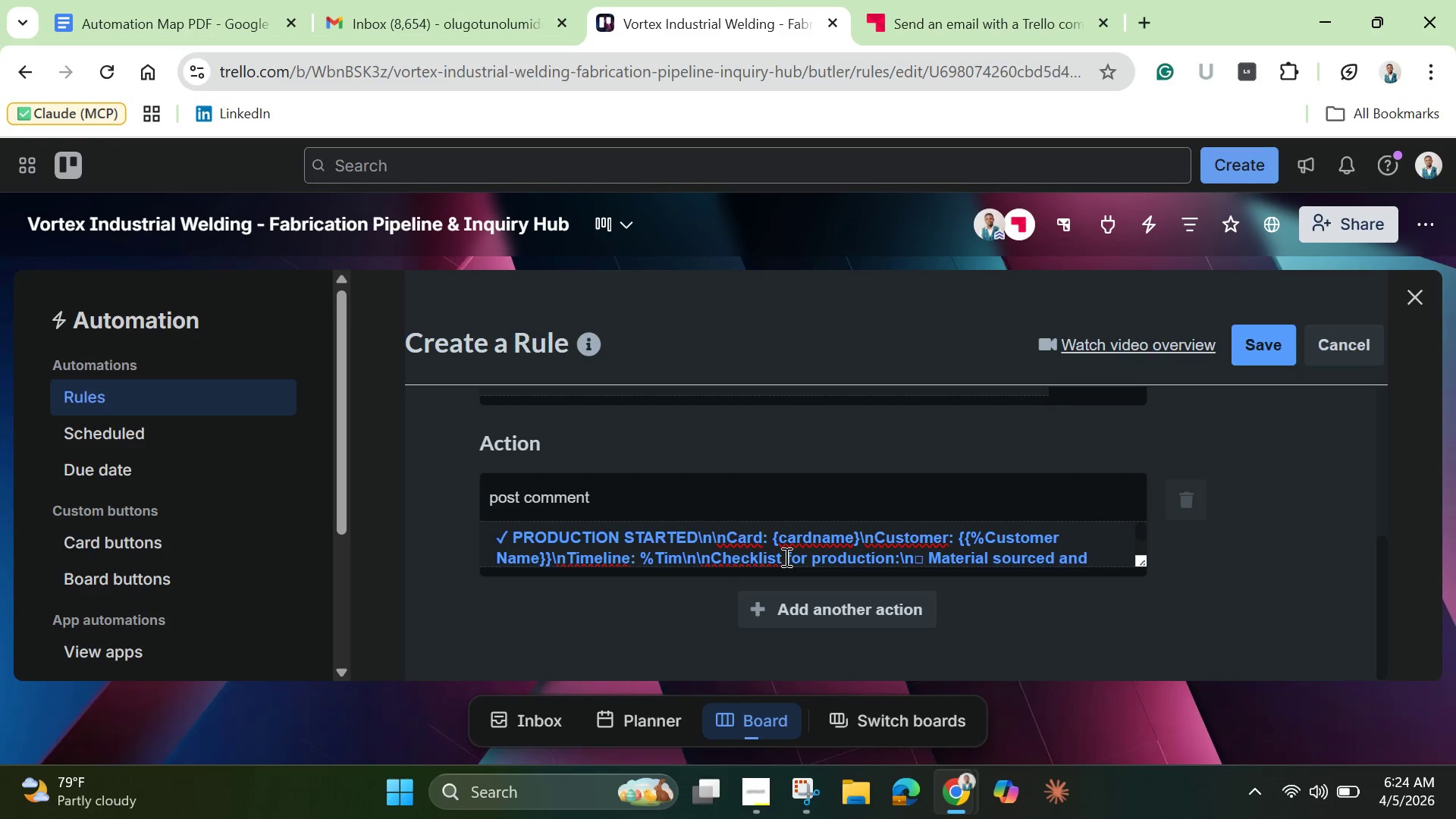 
key(Backspace)
 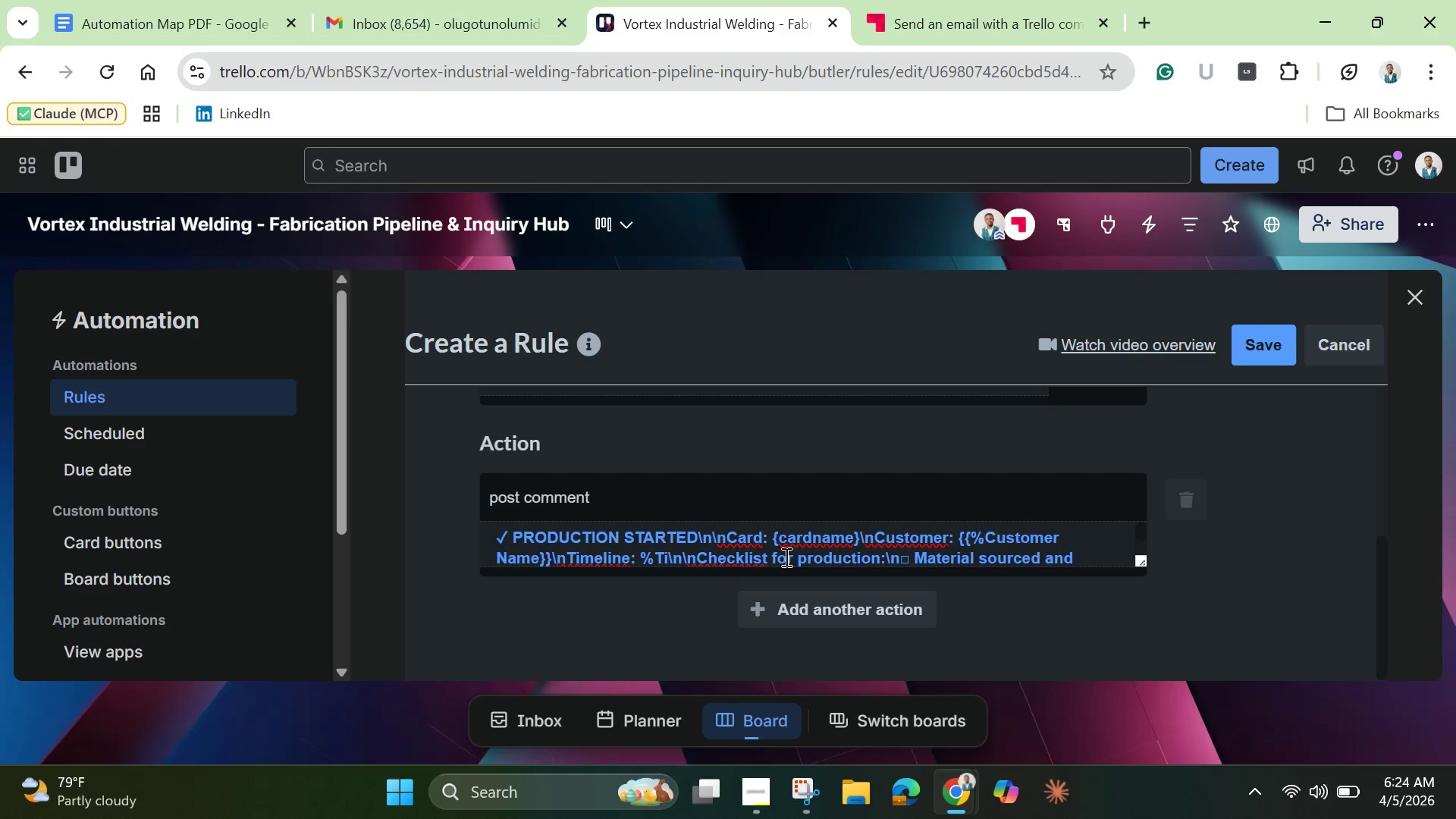 
key(Backspace)
 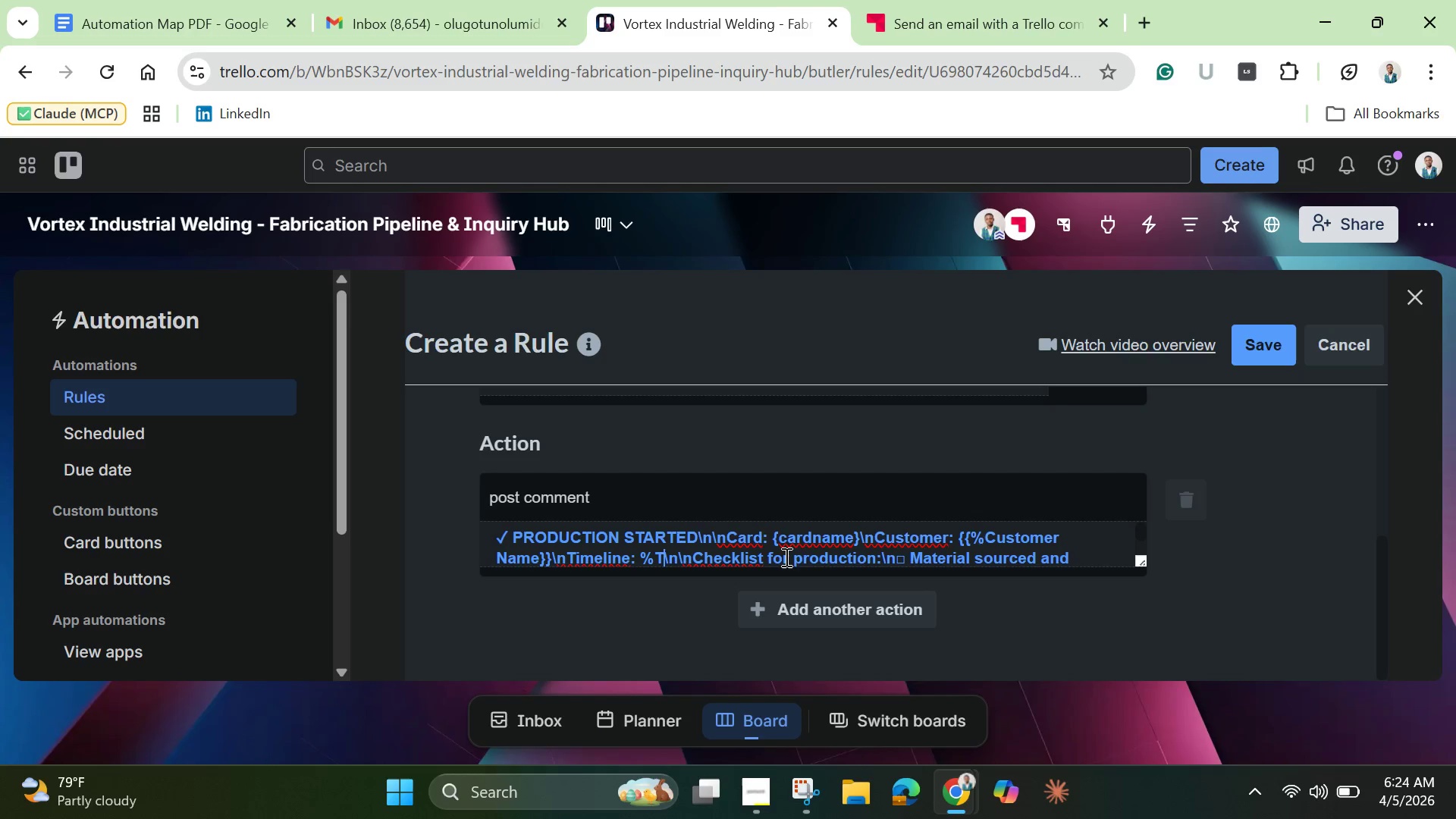 
key(Backspace)
 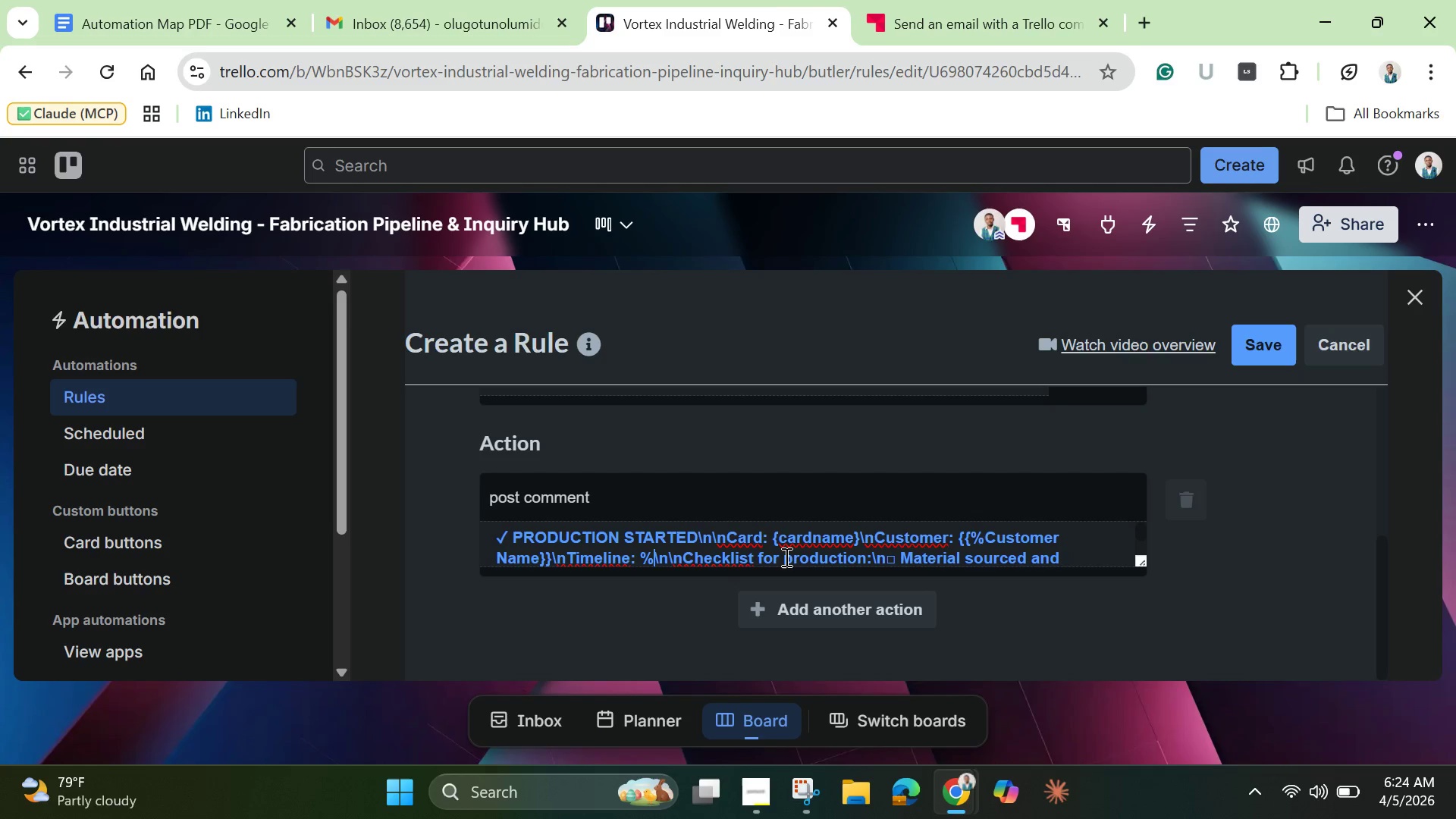 
key(Backspace)
 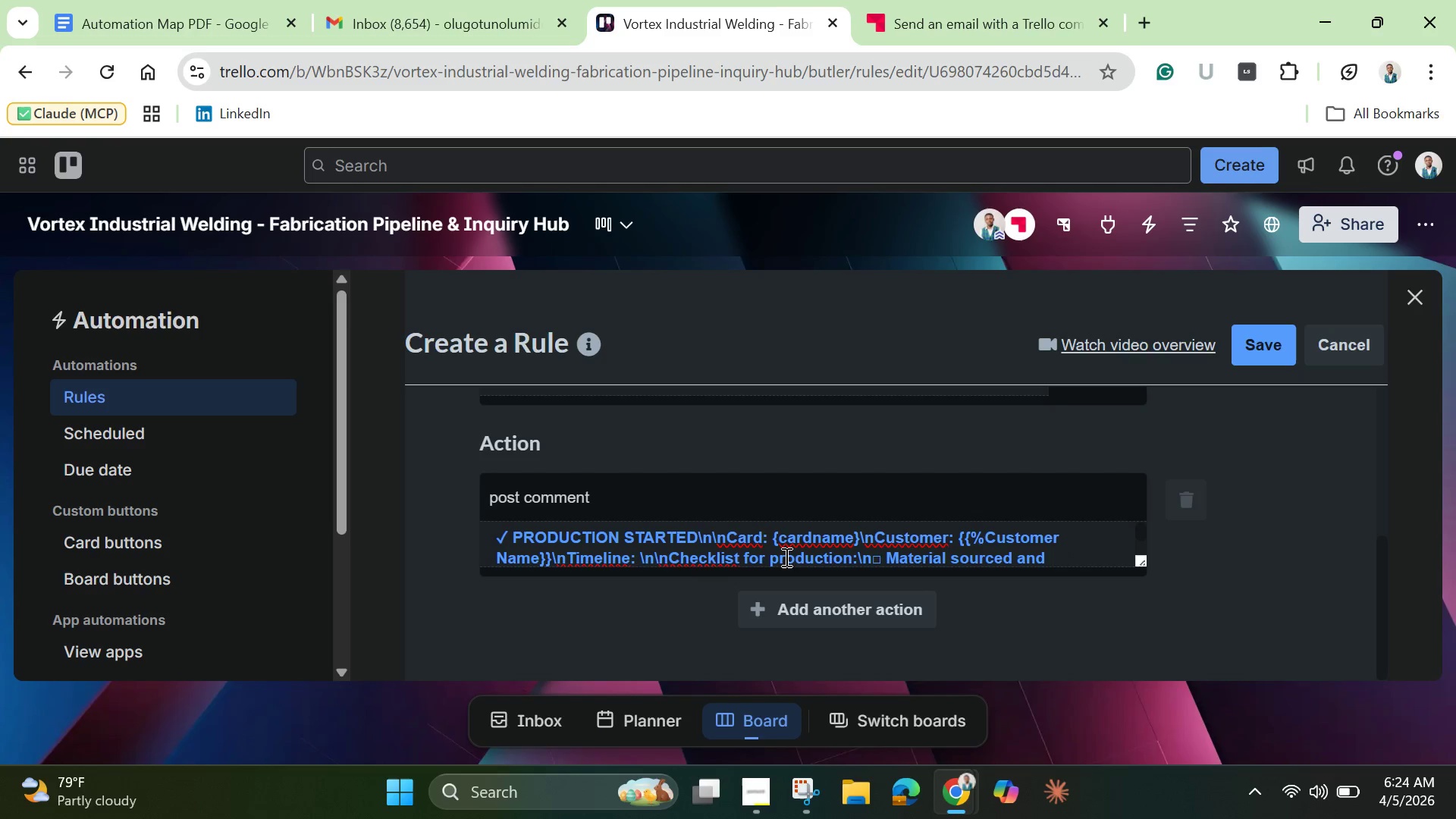 
key(Backspace)
 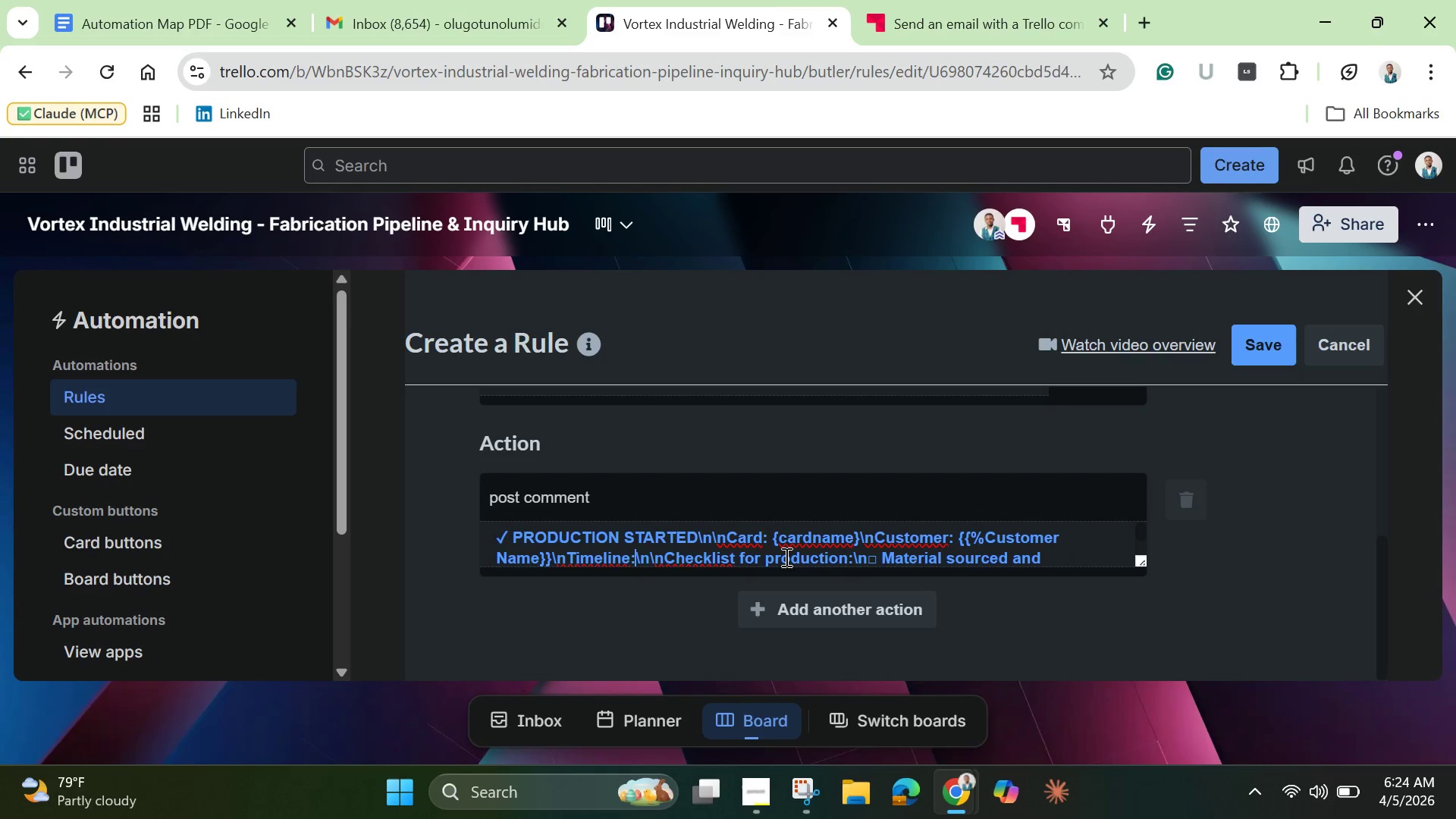 
key(Backspace)
 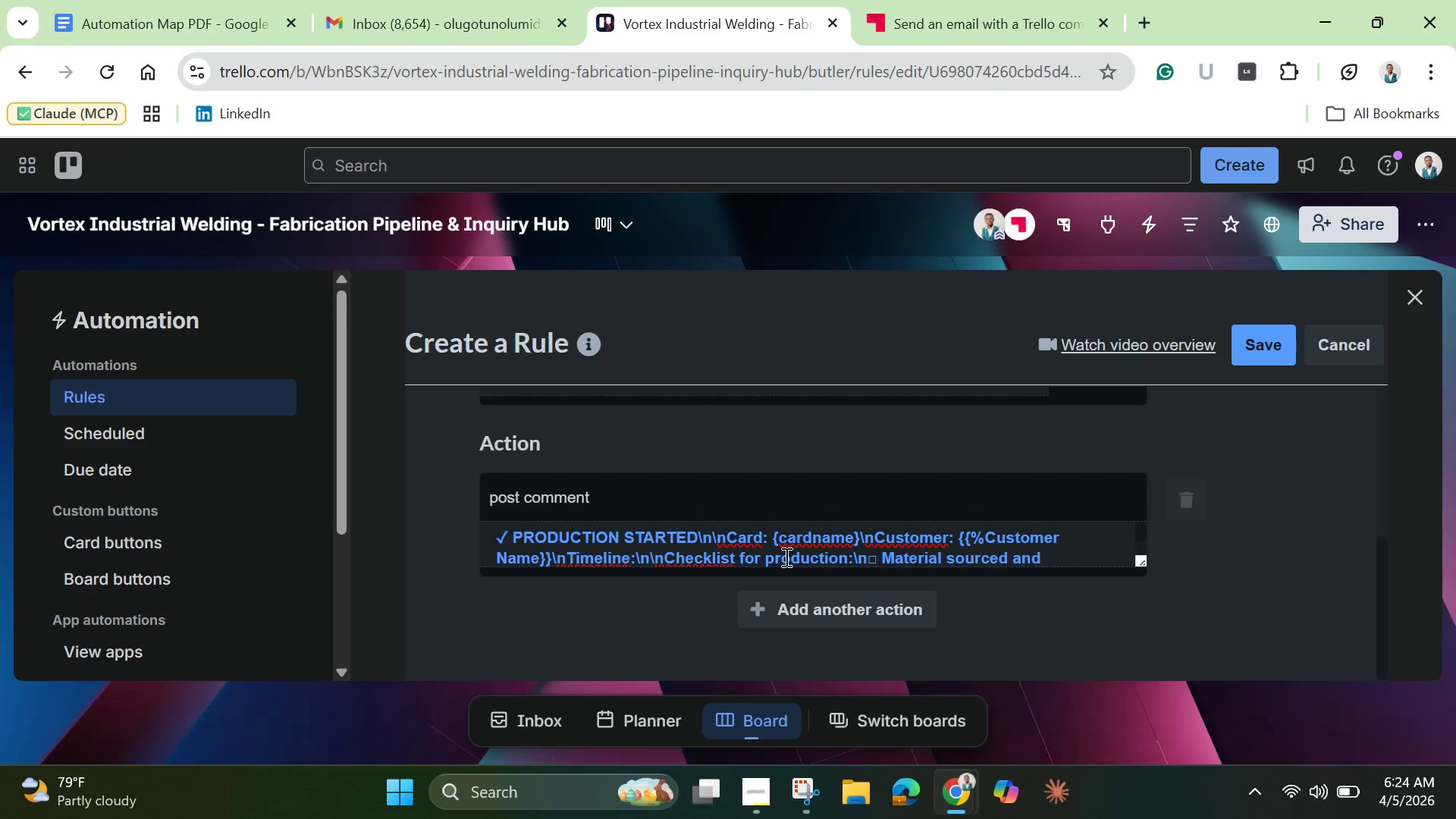 
type({{cust)
 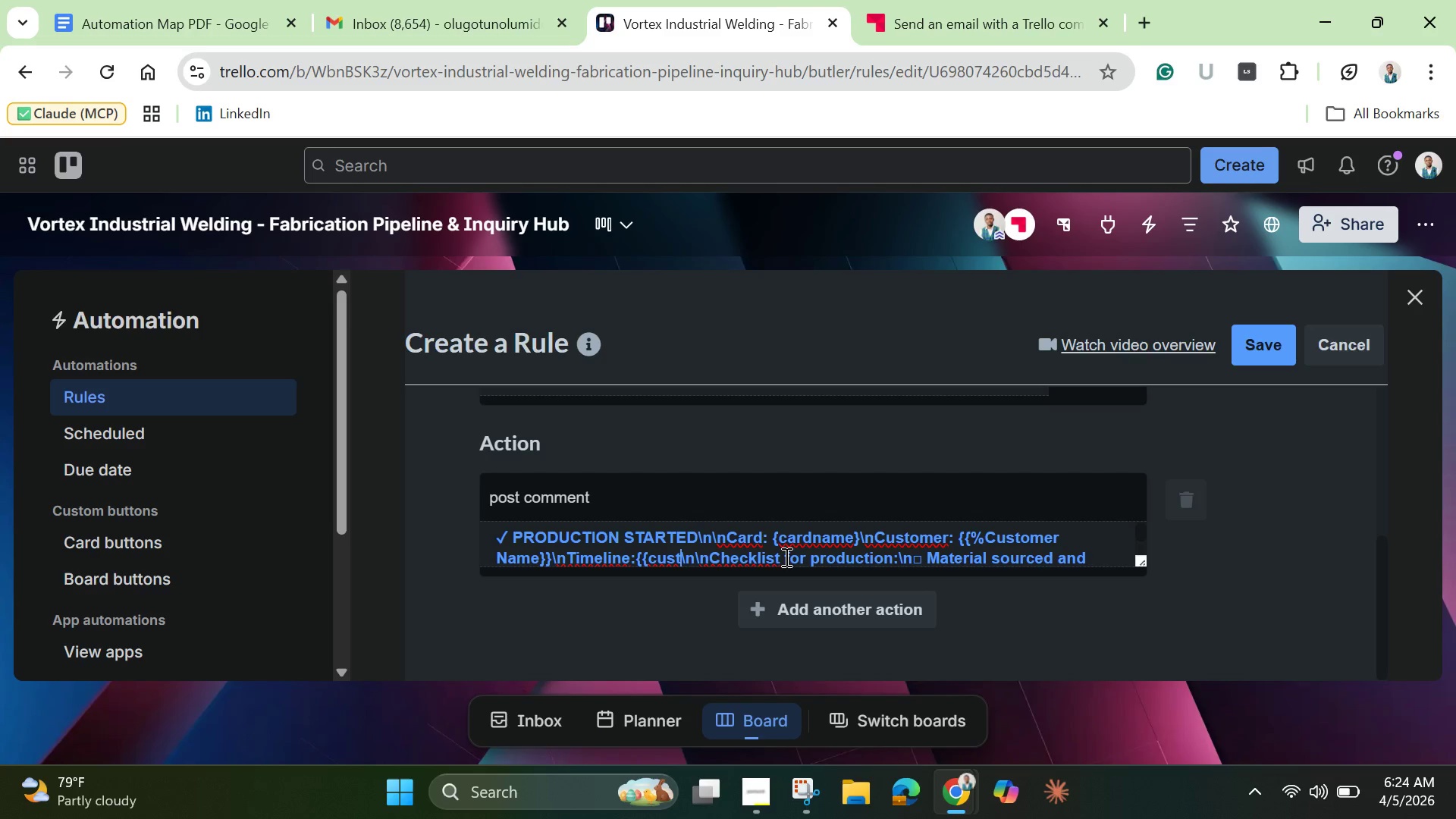 
wait(15.62)
 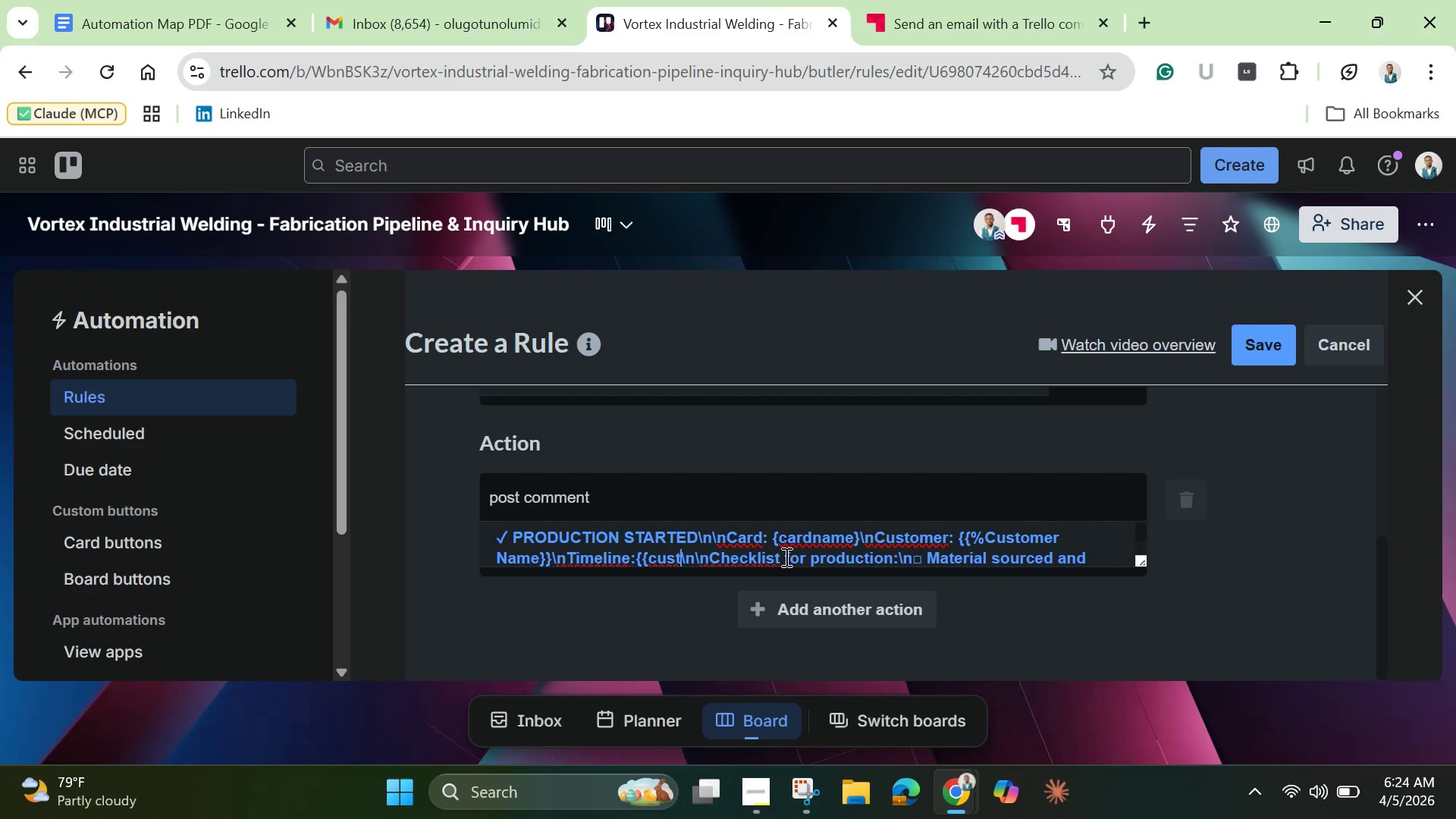 
key(Backspace)
 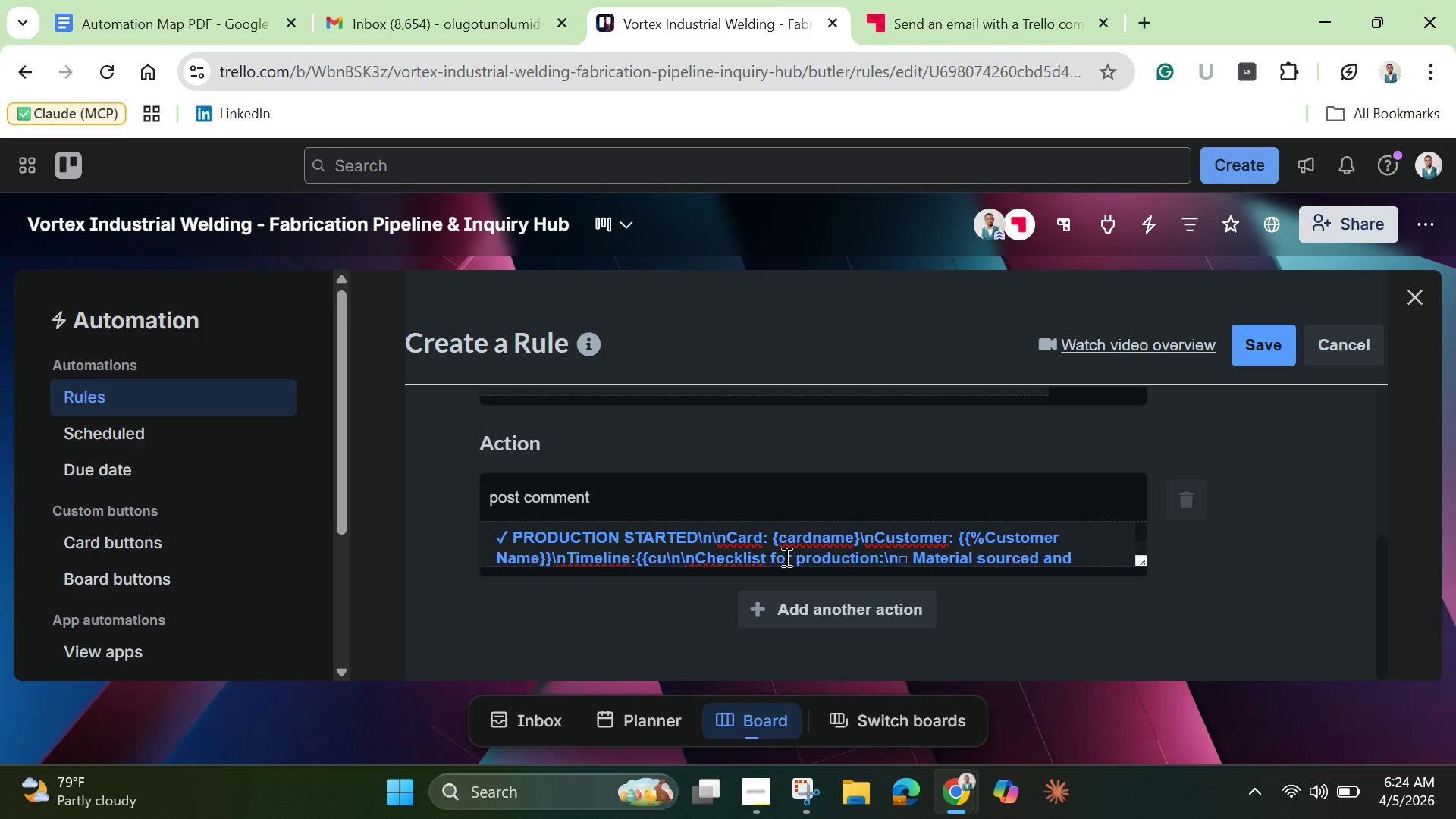 
key(Backspace)
 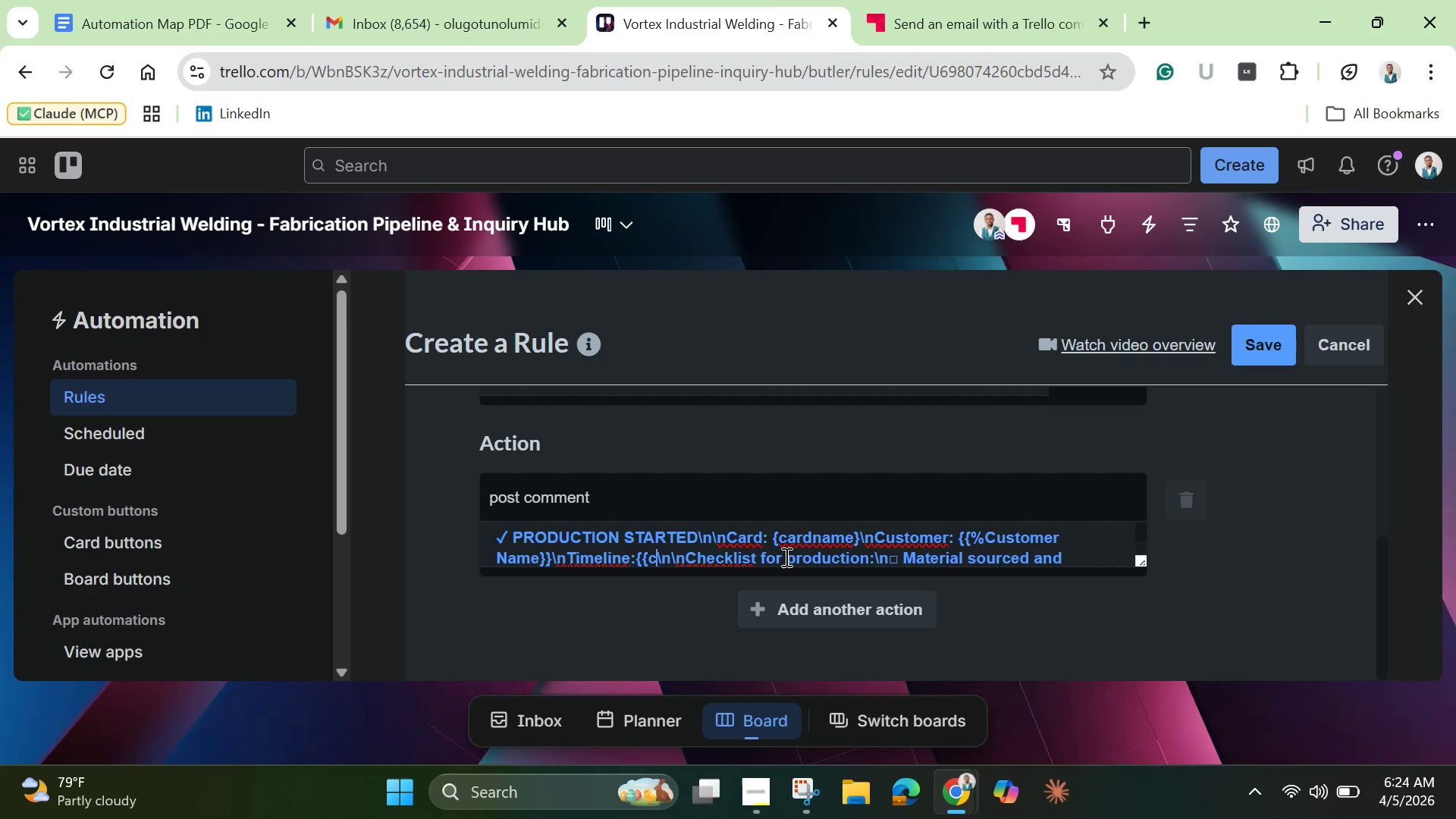 
key(Backspace)
 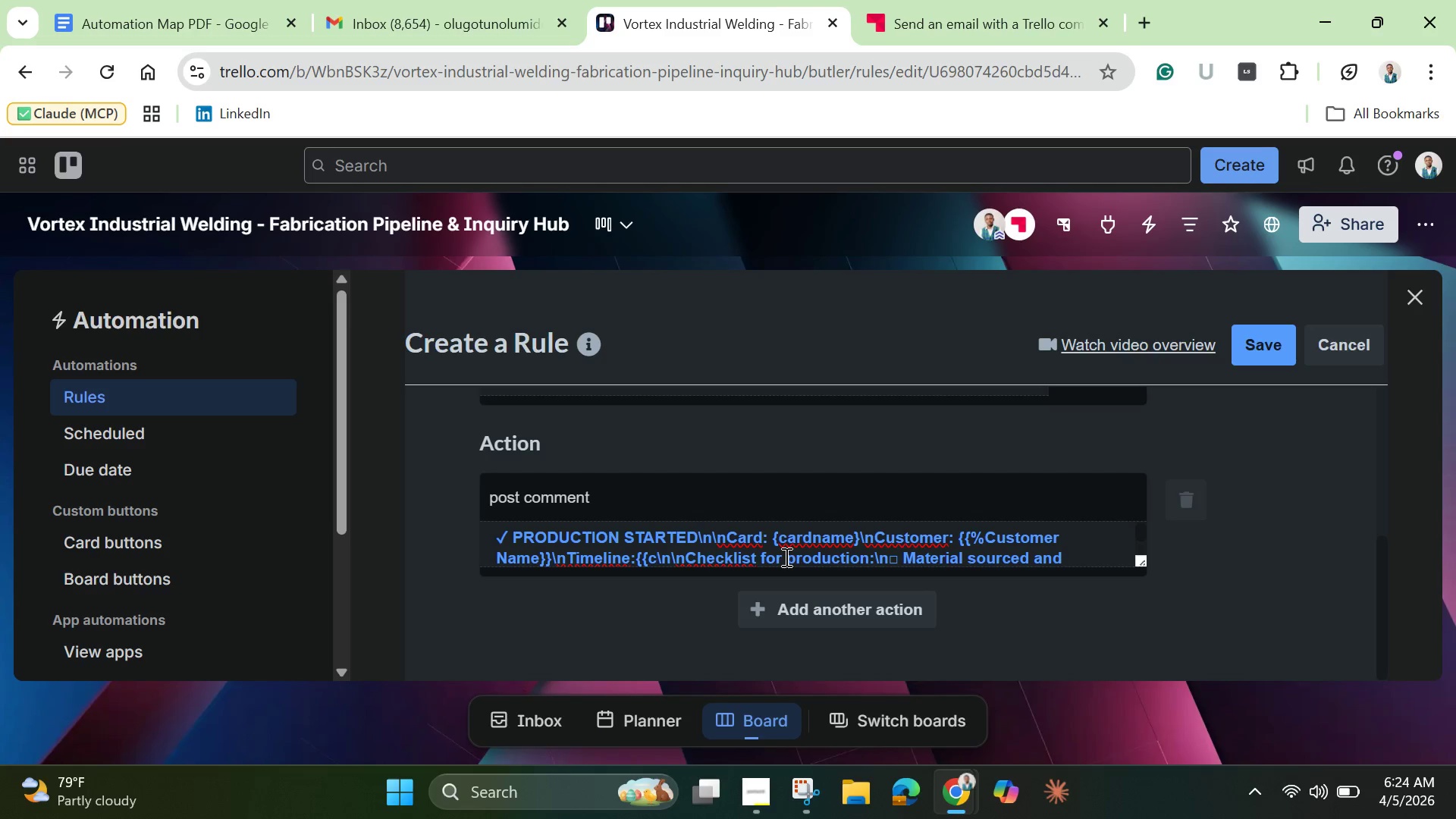 
key(Backspace)
 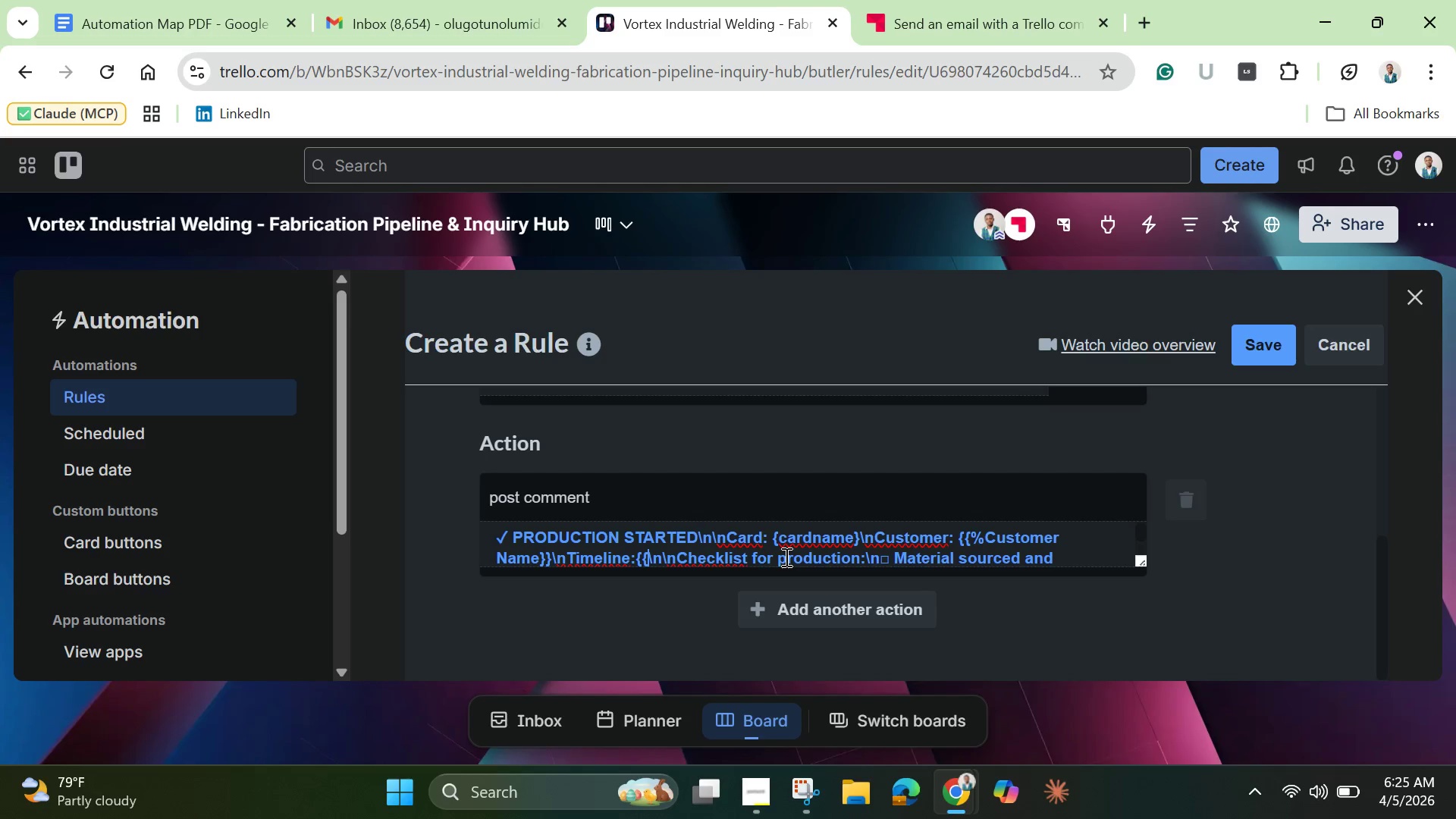 
wait(5.67)
 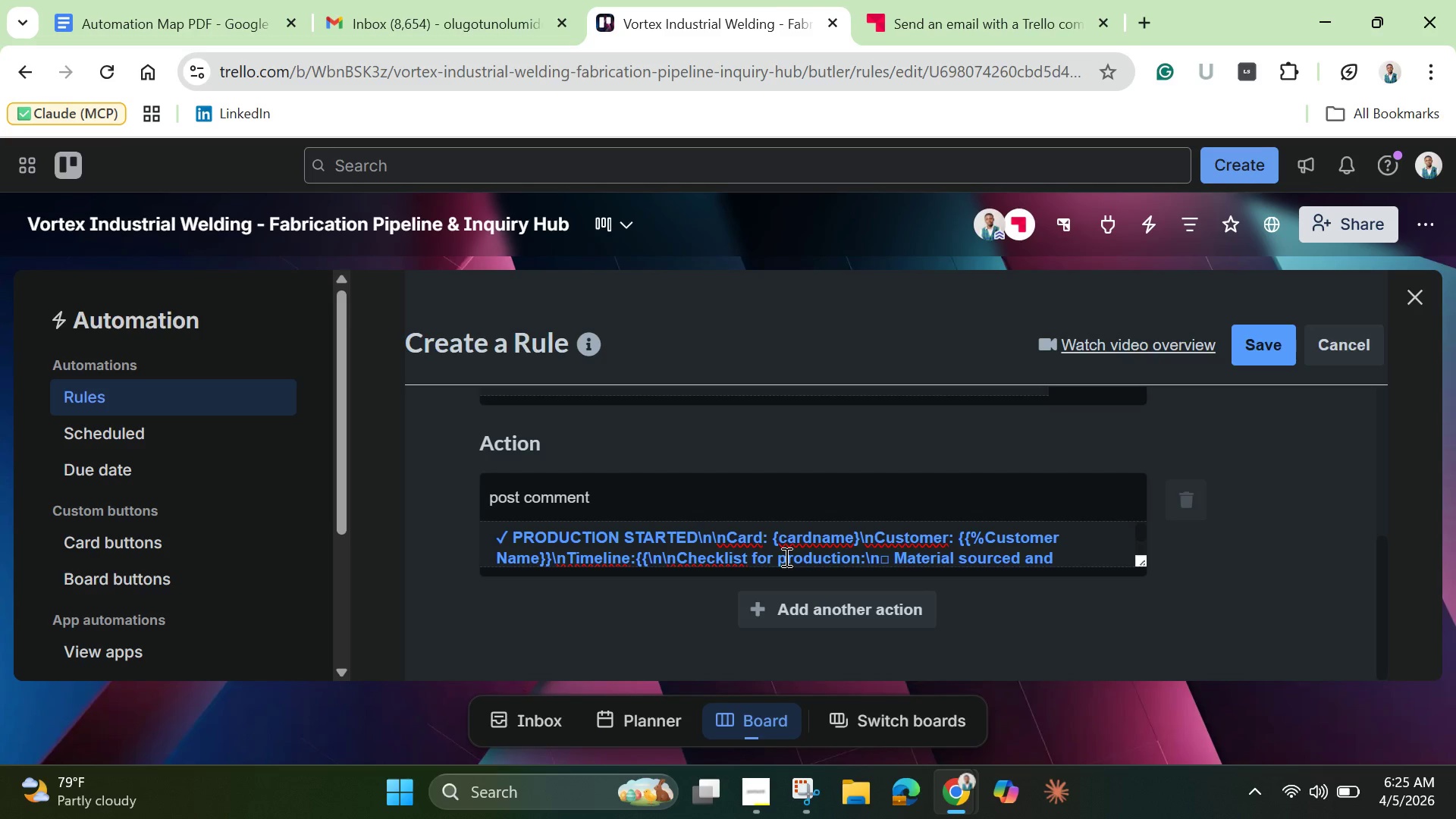 
hold_key(key=ShiftLeft, duration=1.5)
 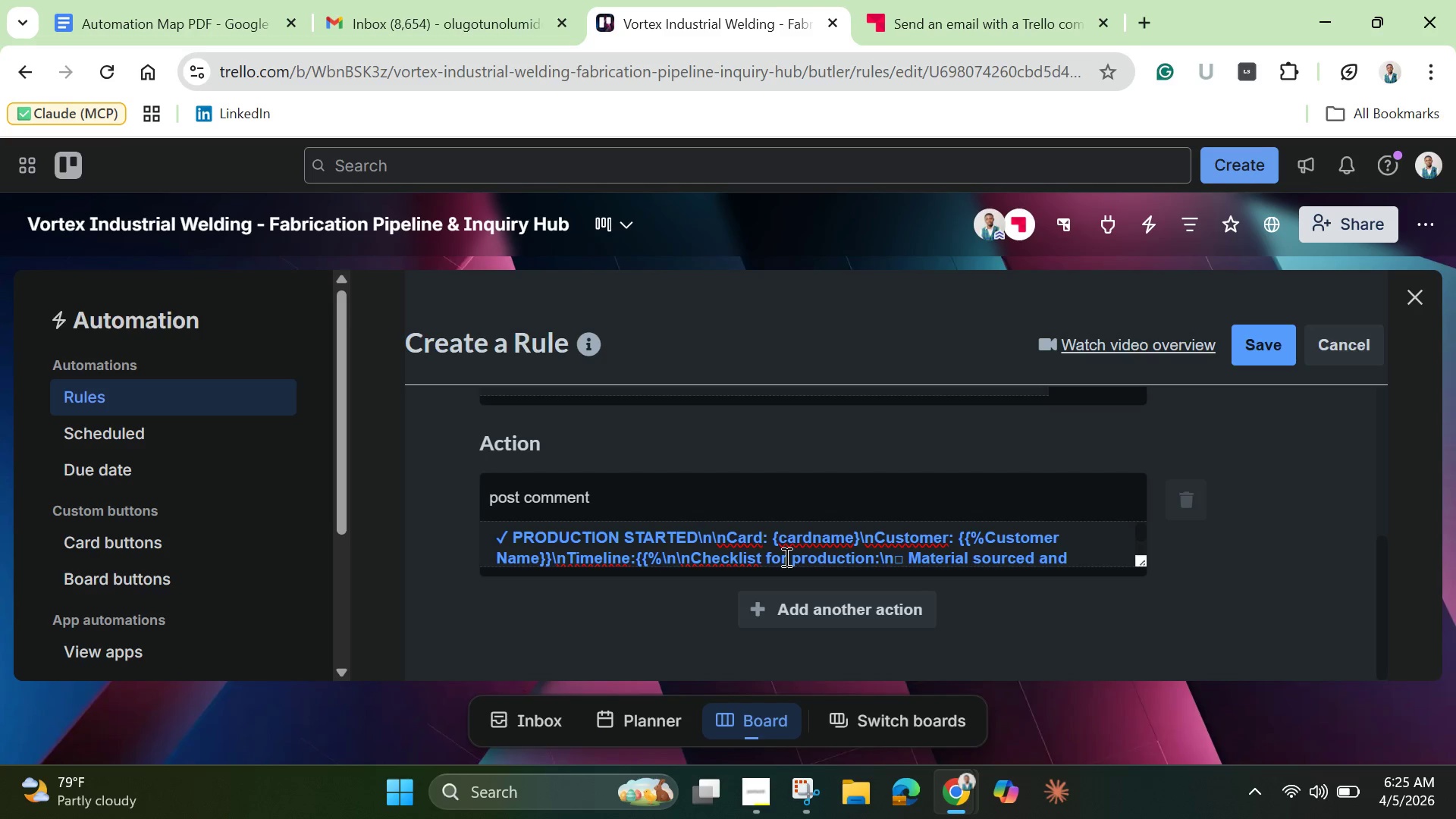 
key(Shift+5)
 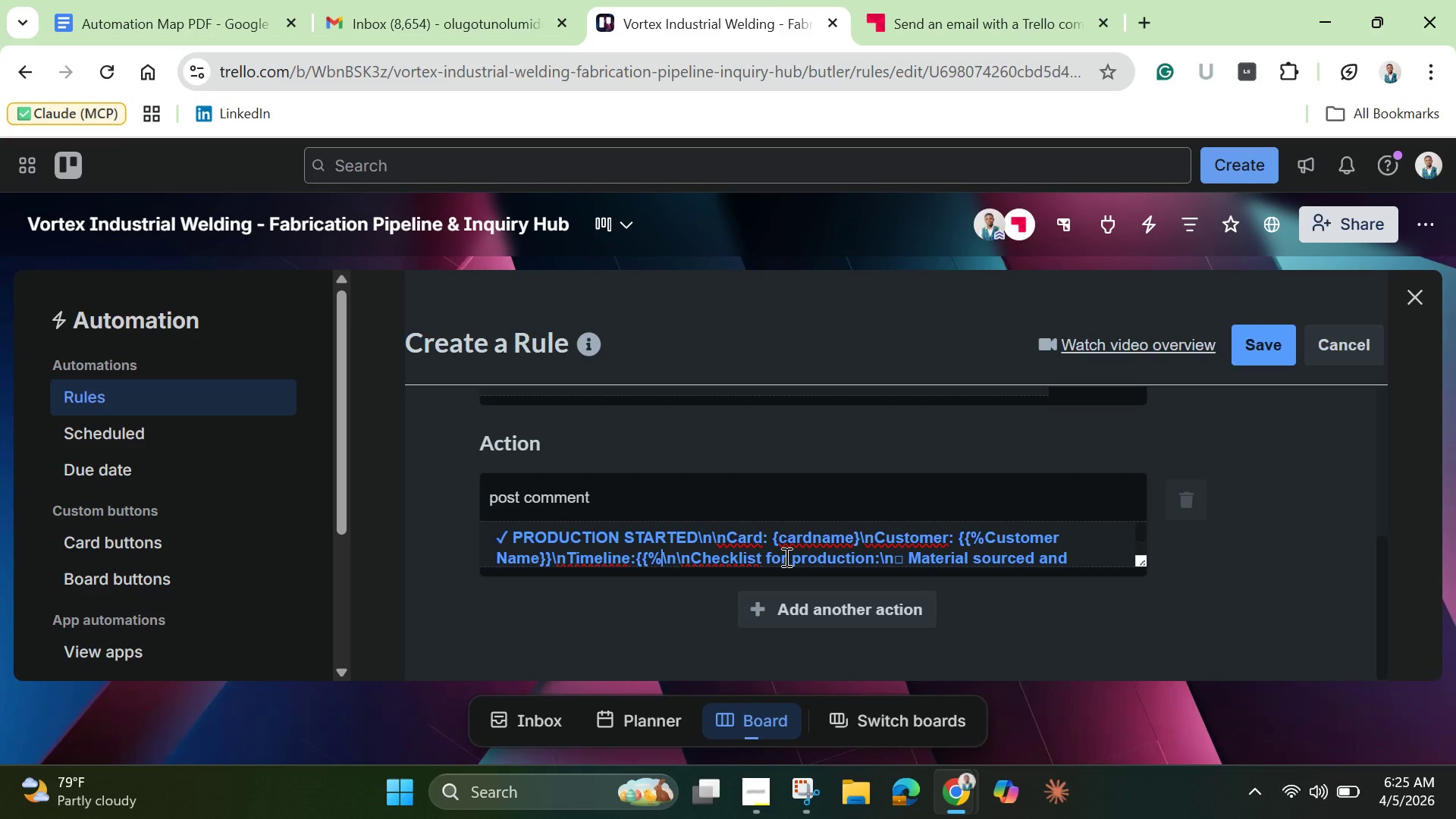 
type(Timeline)
 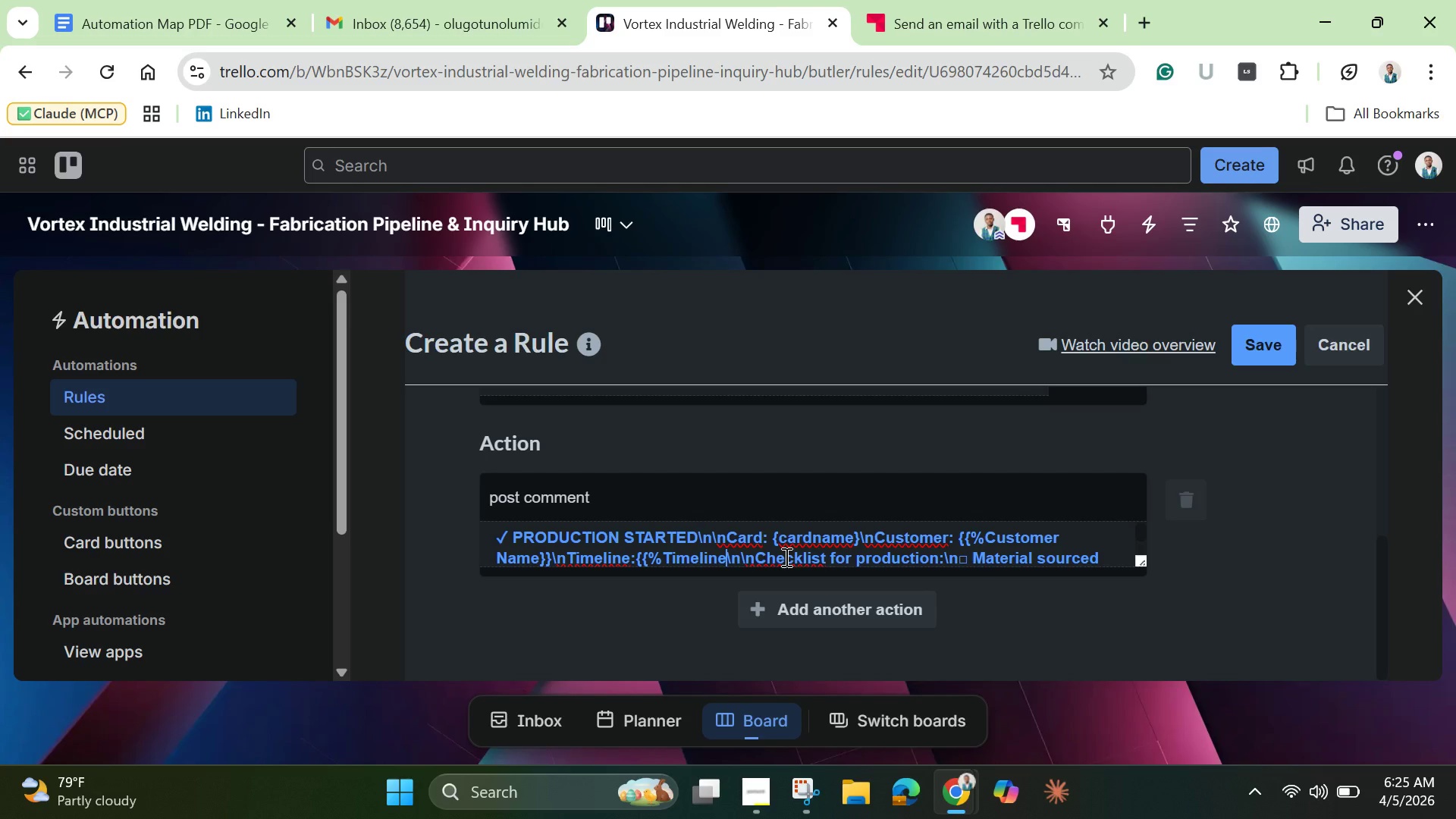 
hold_key(key=ShiftLeft, duration=1.53)
 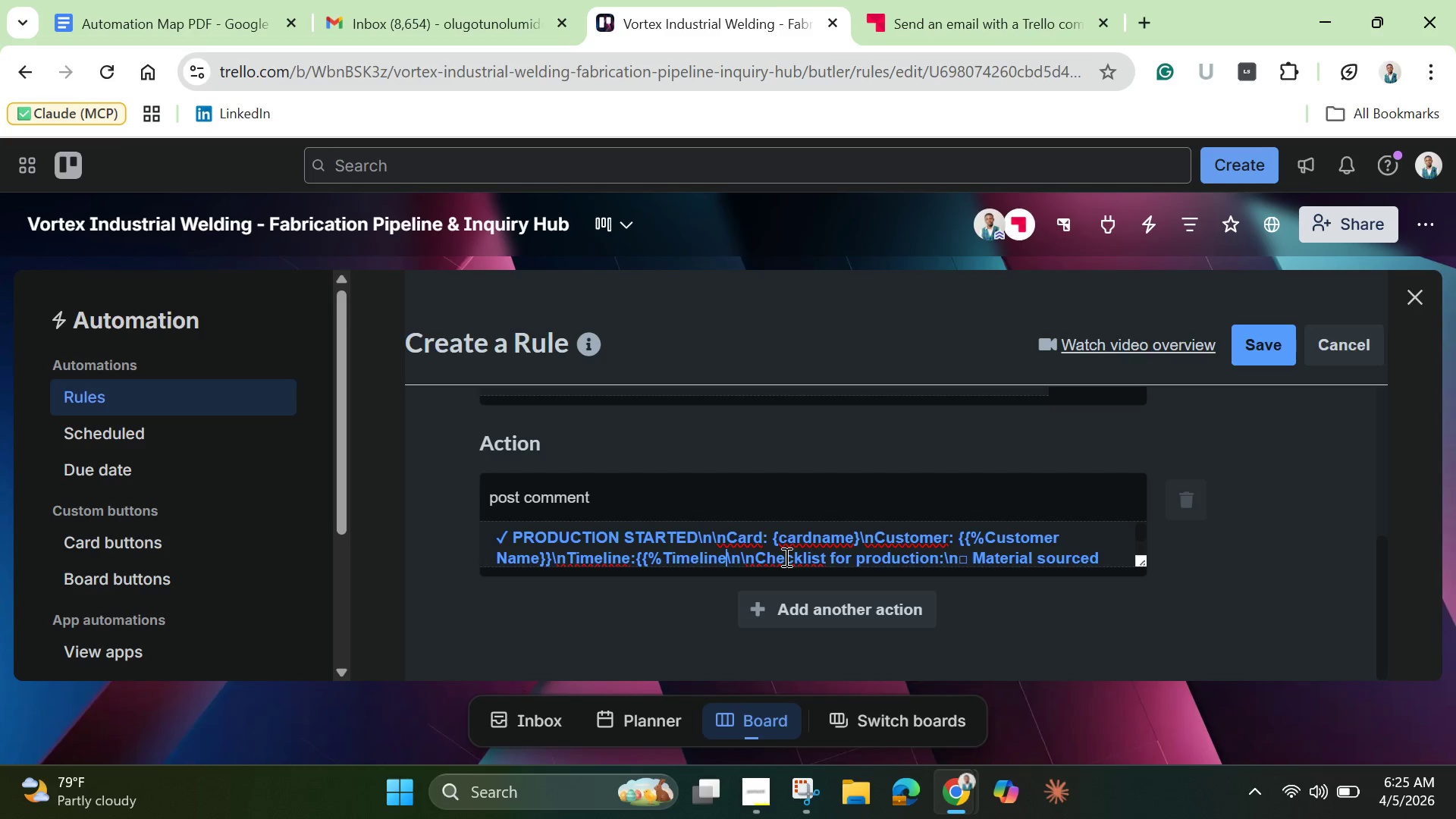 
hold_key(key=ShiftLeft, duration=1.5)
 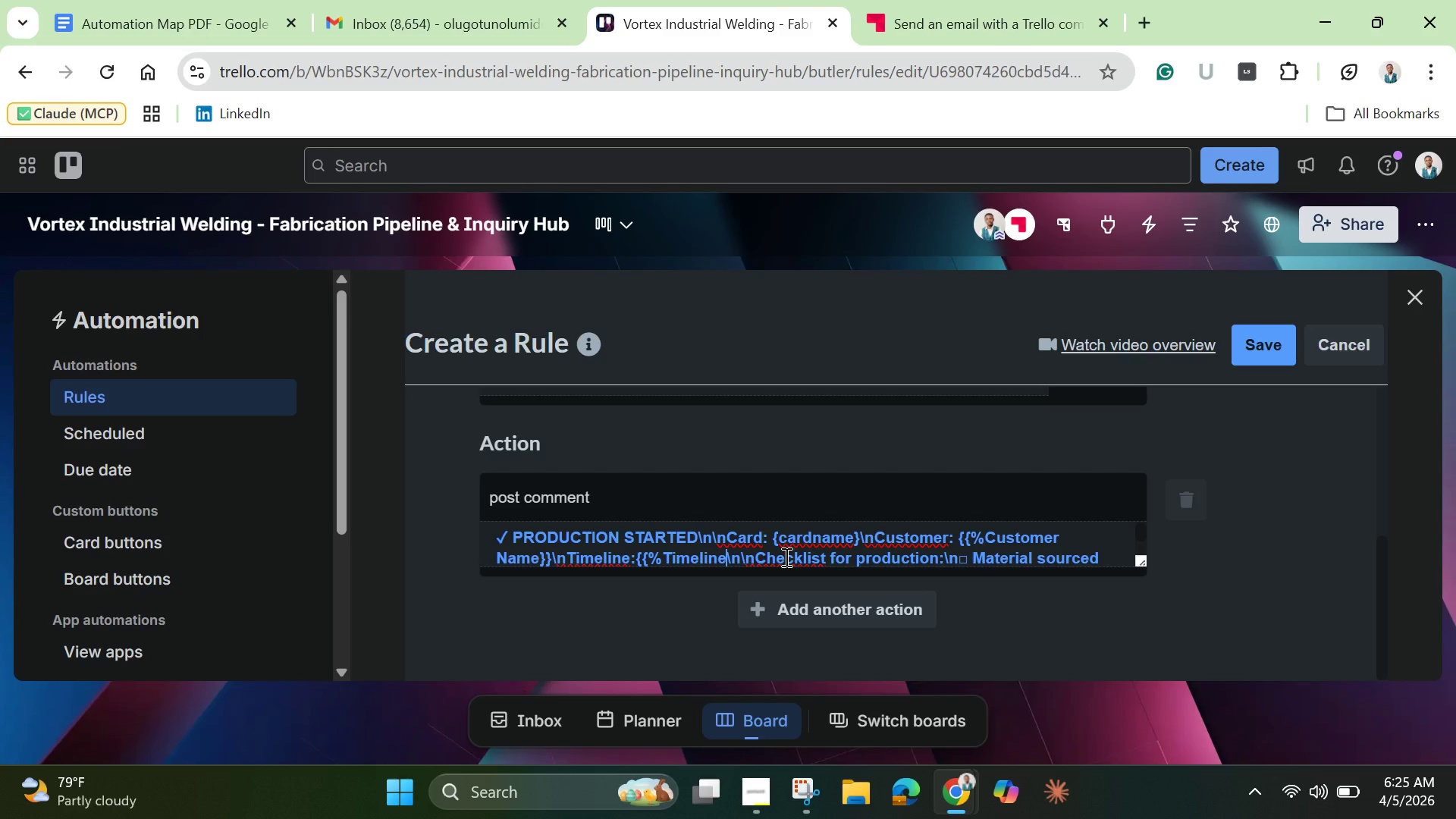 
hold_key(key=ShiftLeft, duration=1.5)
 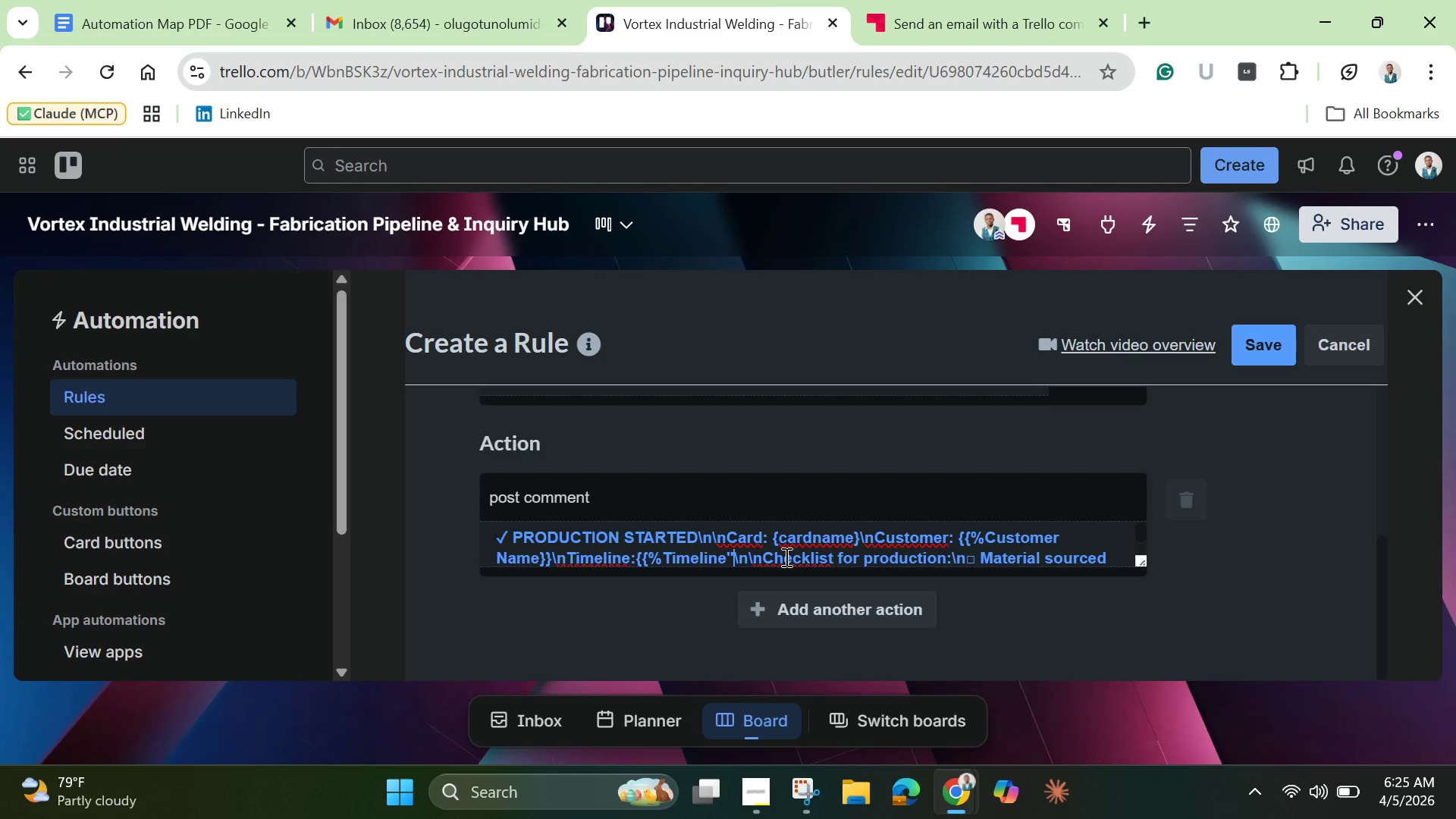 
key(Shift+Quote)
 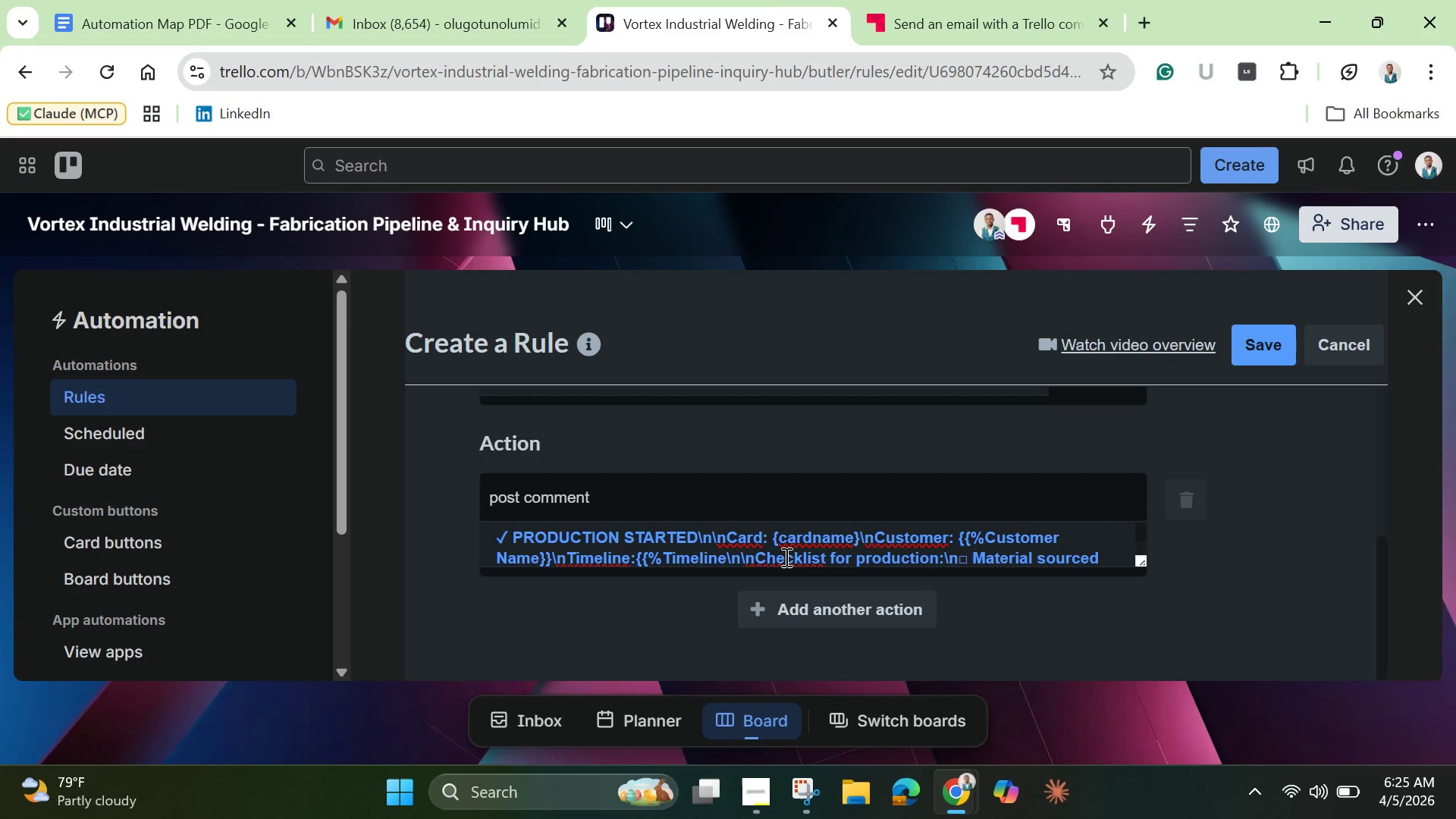 
key(Shift+Backspace)
 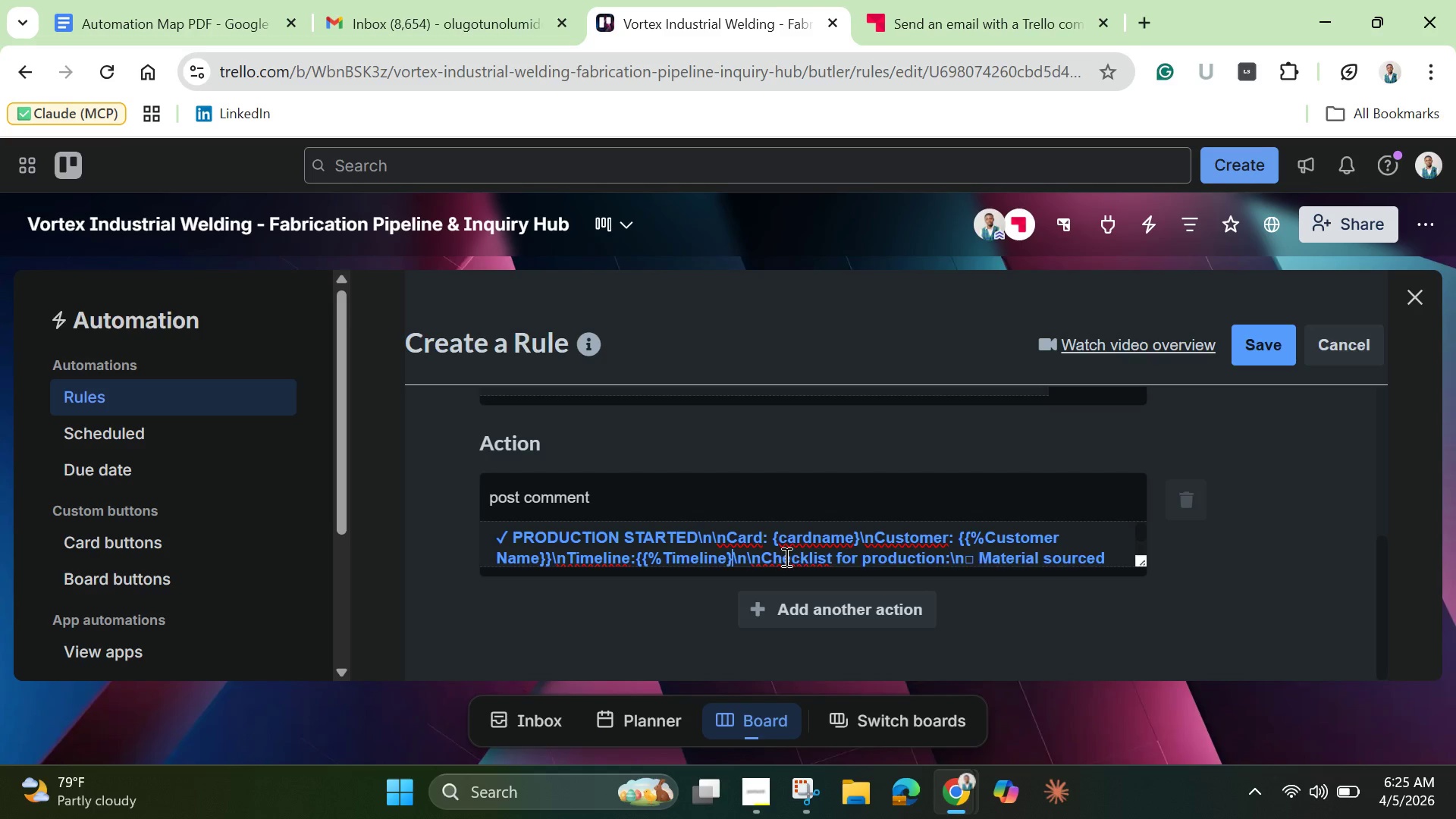 
key(Shift+BracketRight)
 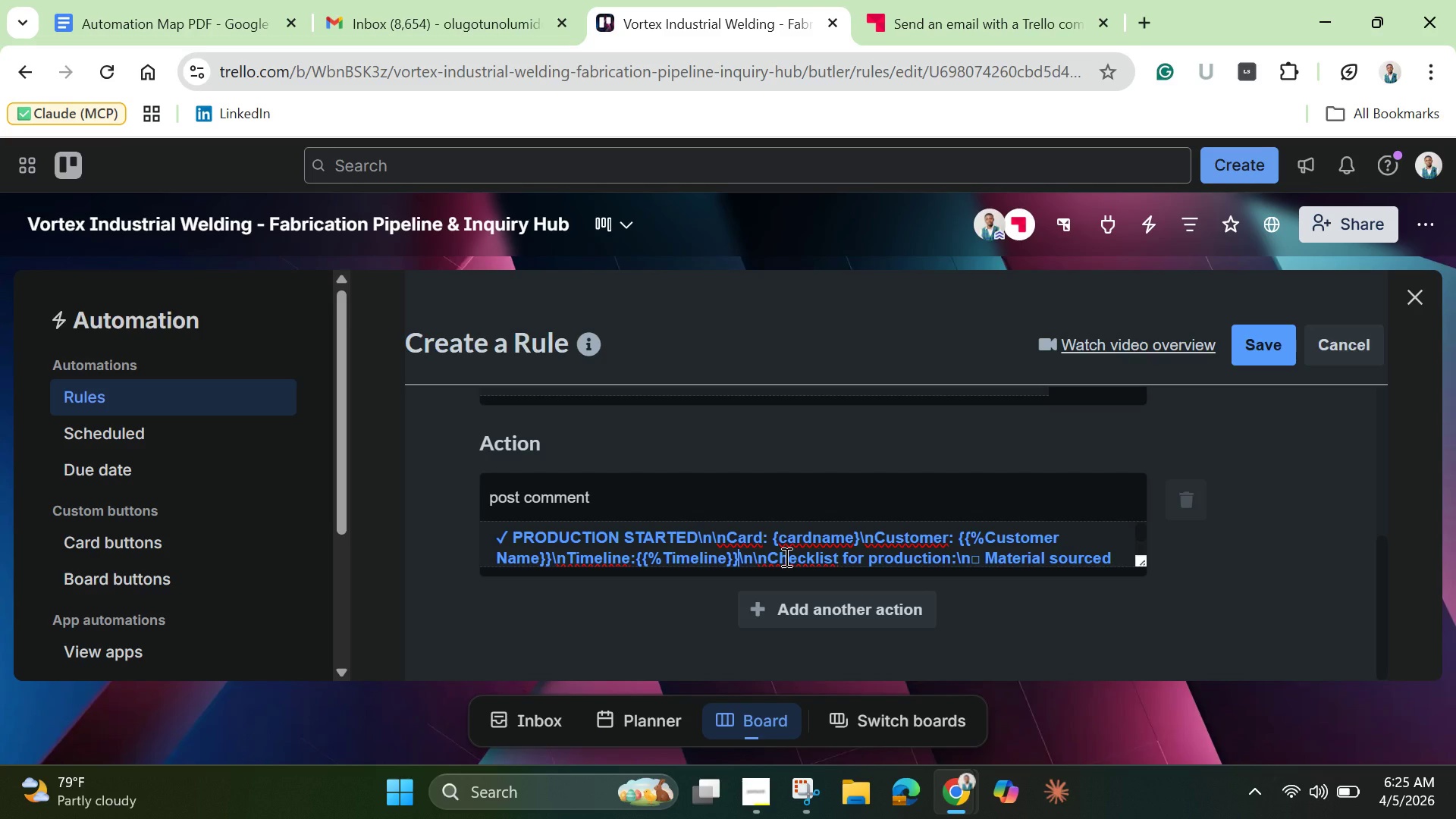 
key(Shift+BracketRight)
 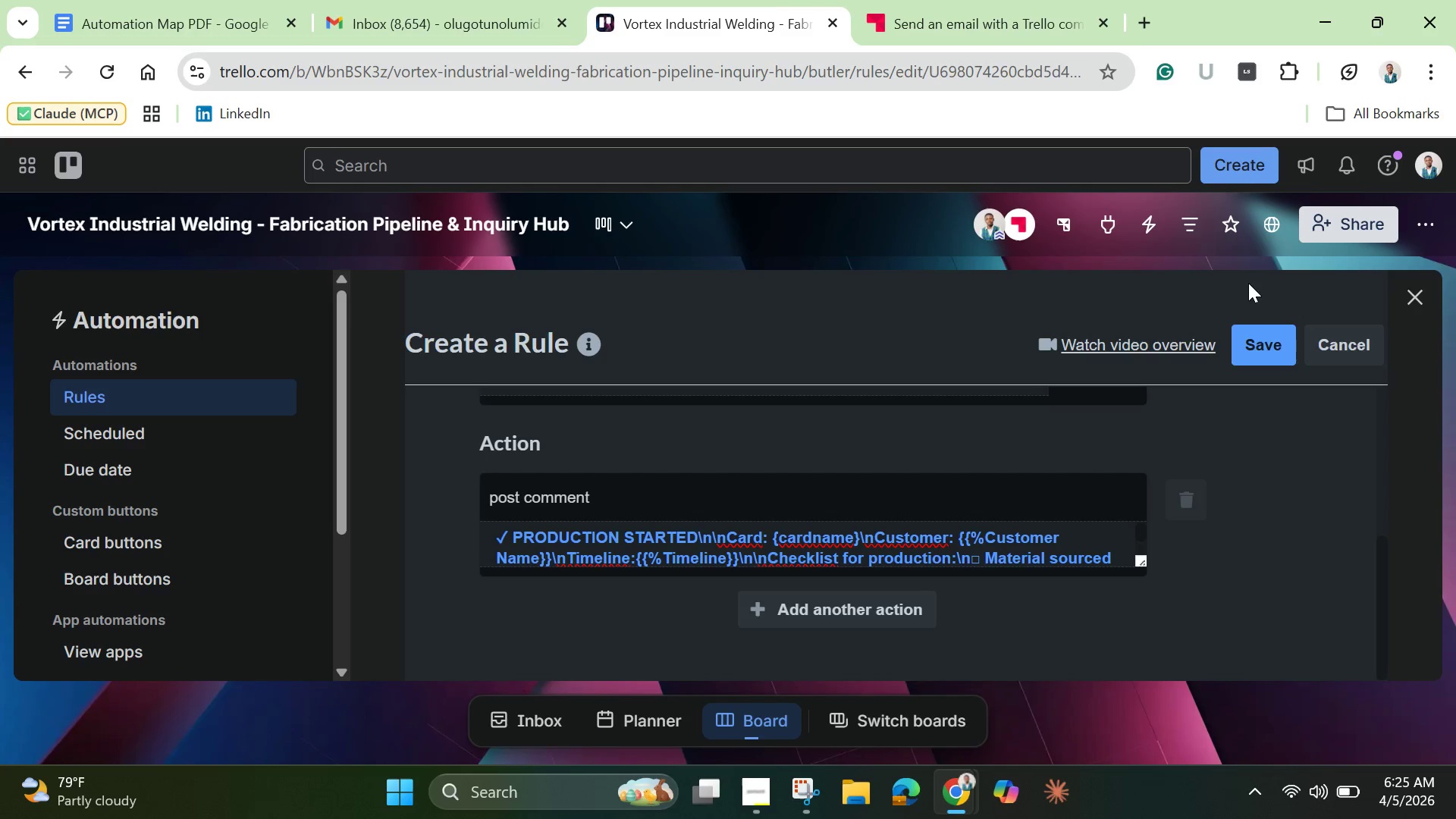 
left_click([1277, 331])
 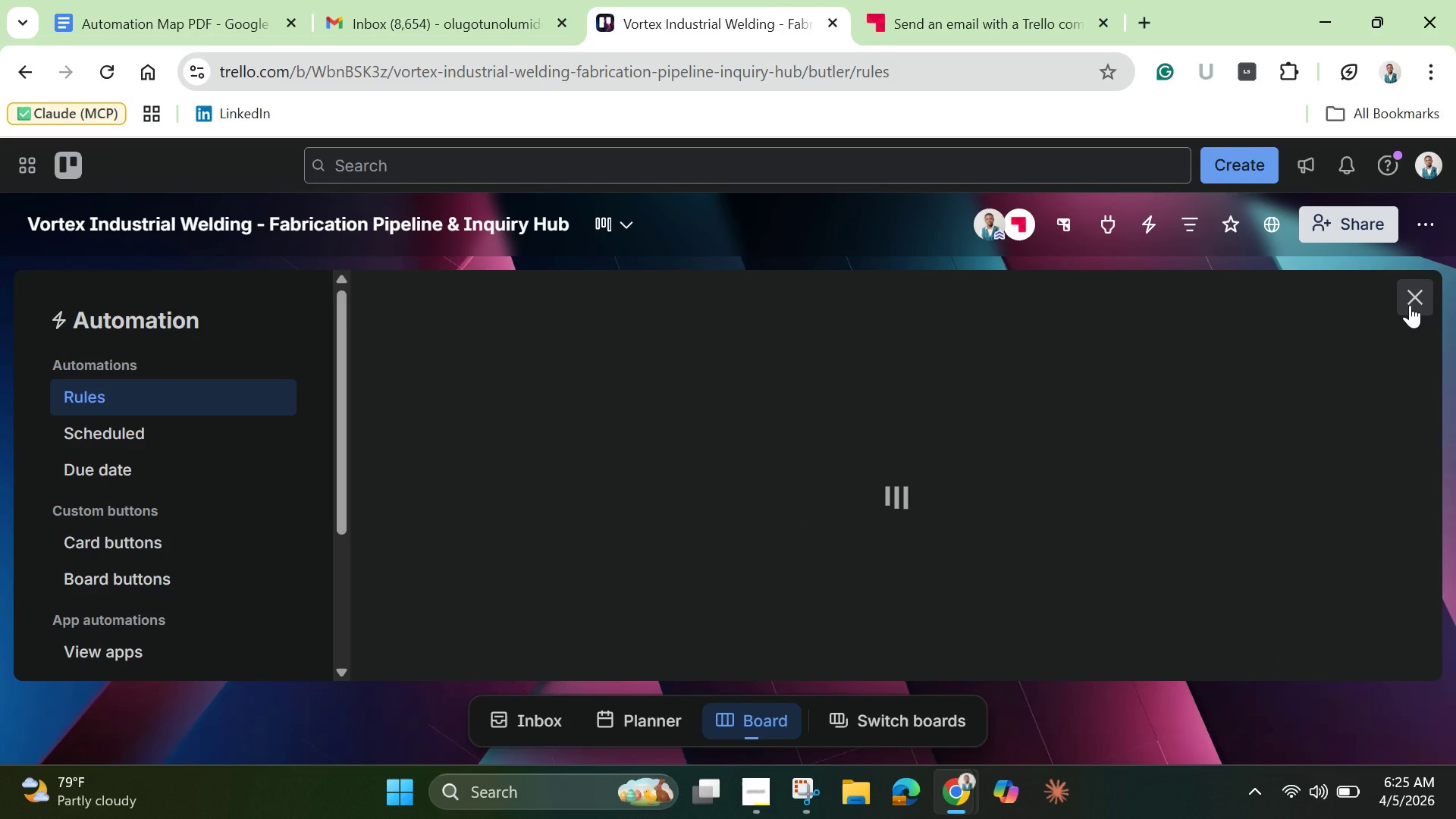 
wait(7.42)
 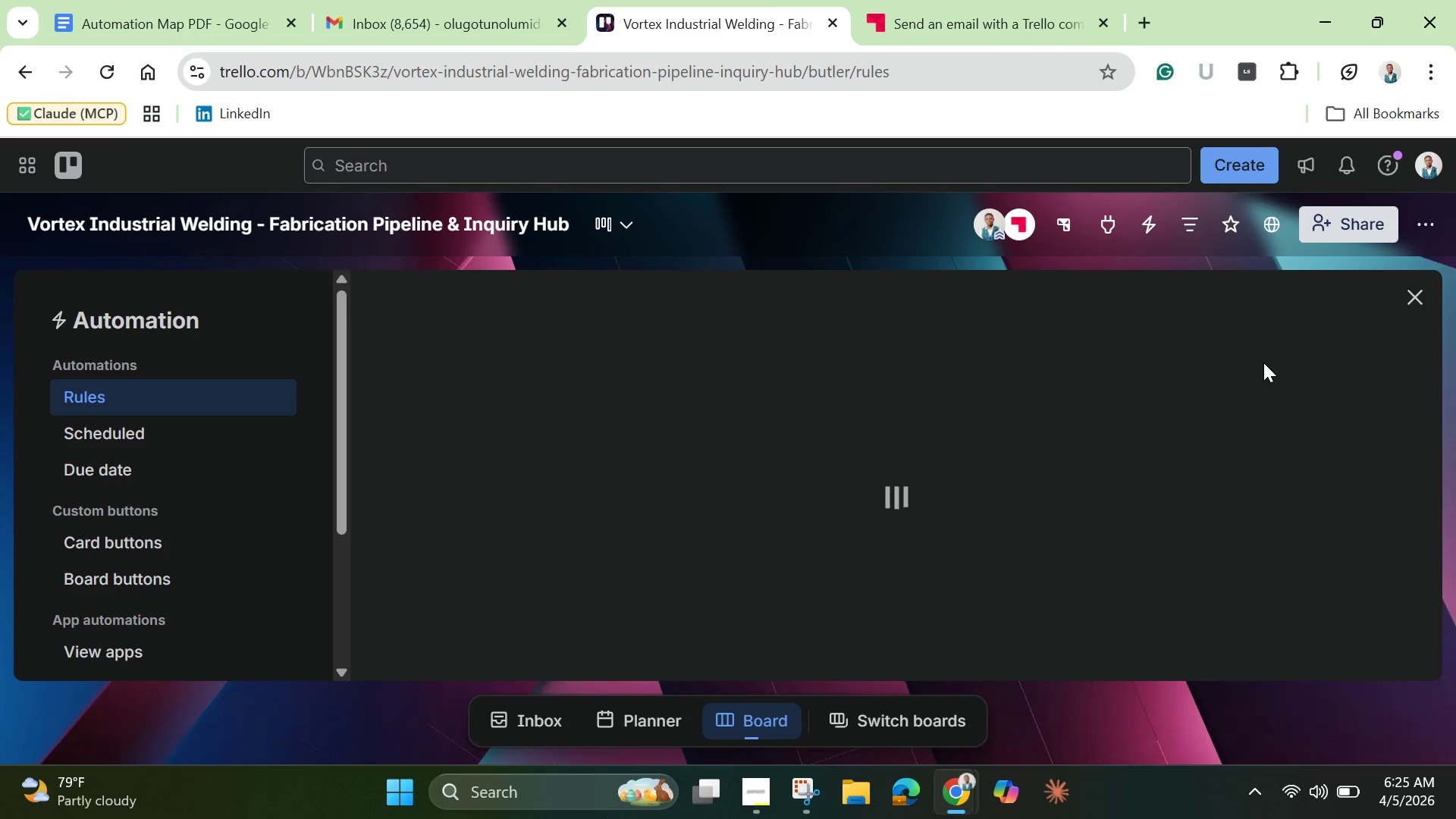 
left_click([1410, 305])
 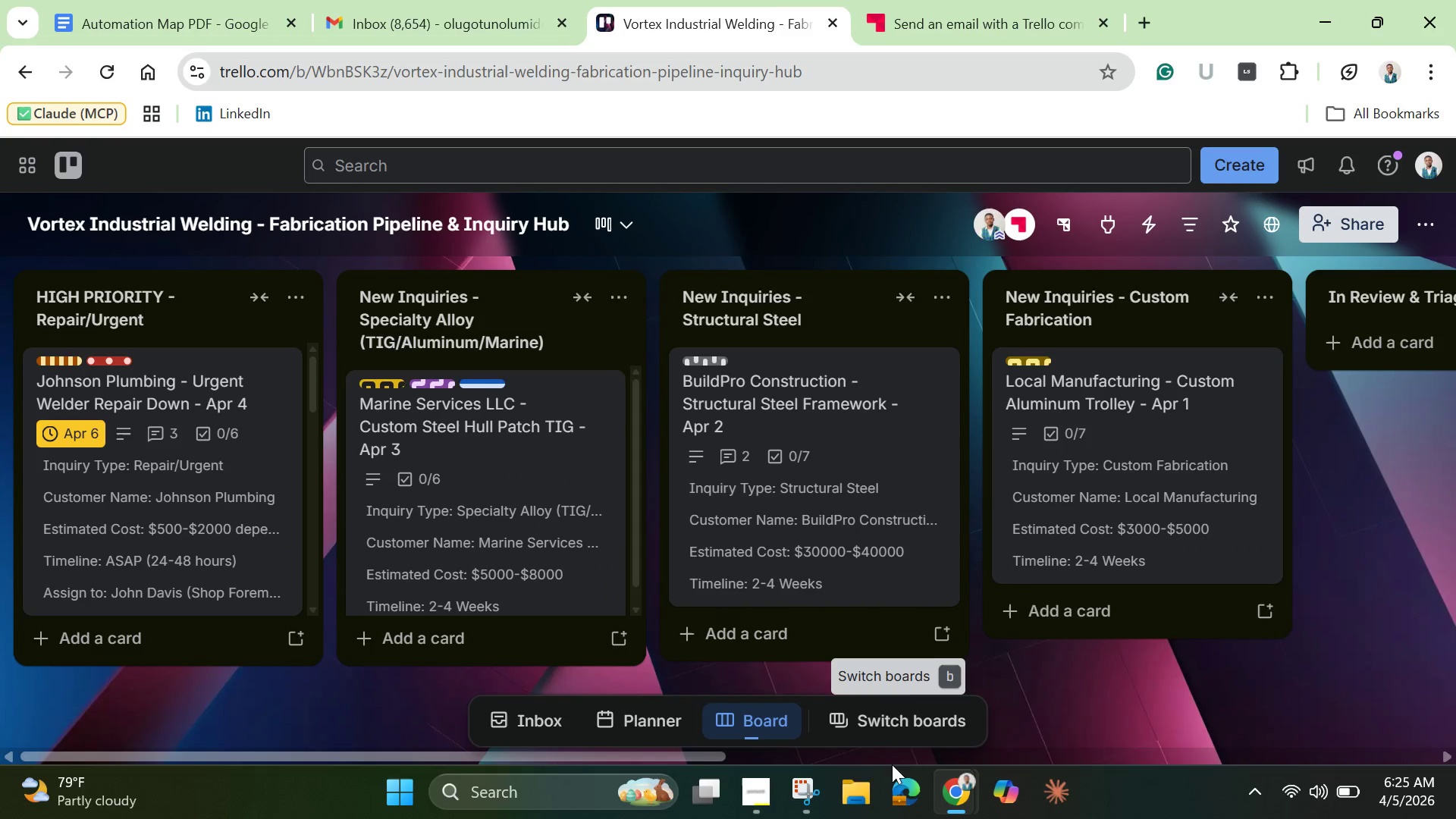 
left_click_drag(start_coordinate=[692, 758], to_coordinate=[1188, 758])
 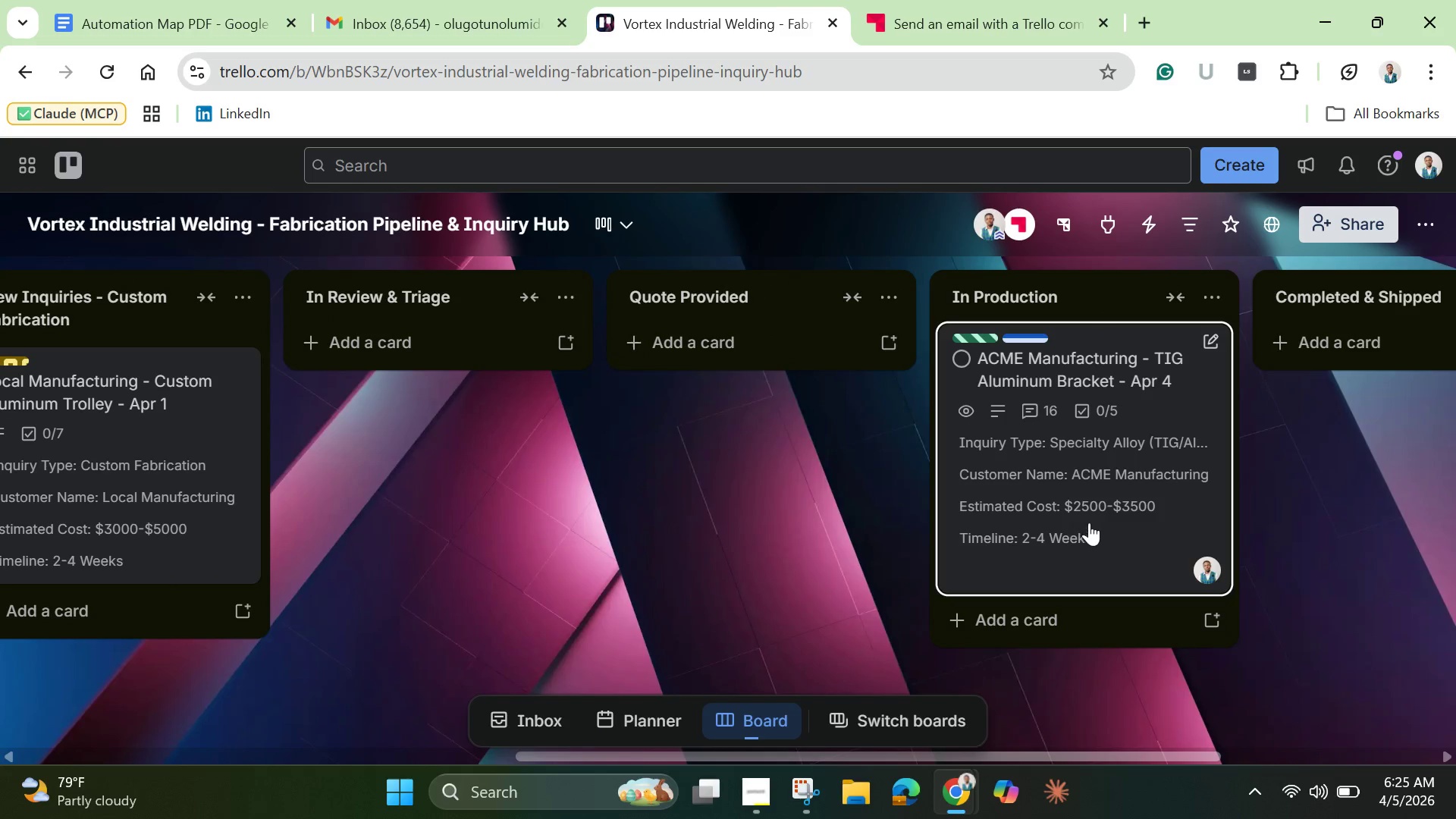 
left_click_drag(start_coordinate=[1089, 522], to_coordinate=[717, 455])
 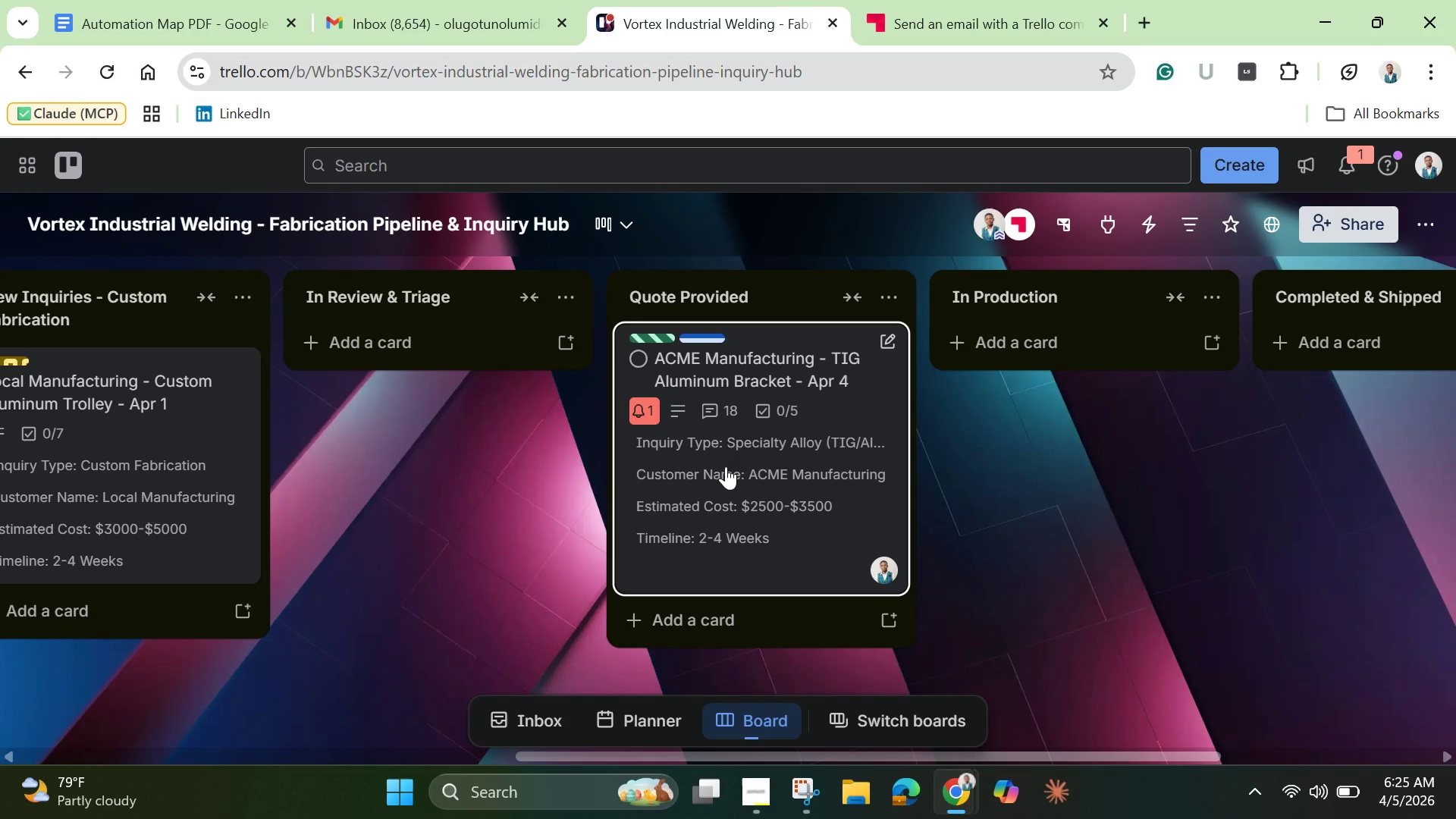 
wait(6.55)
 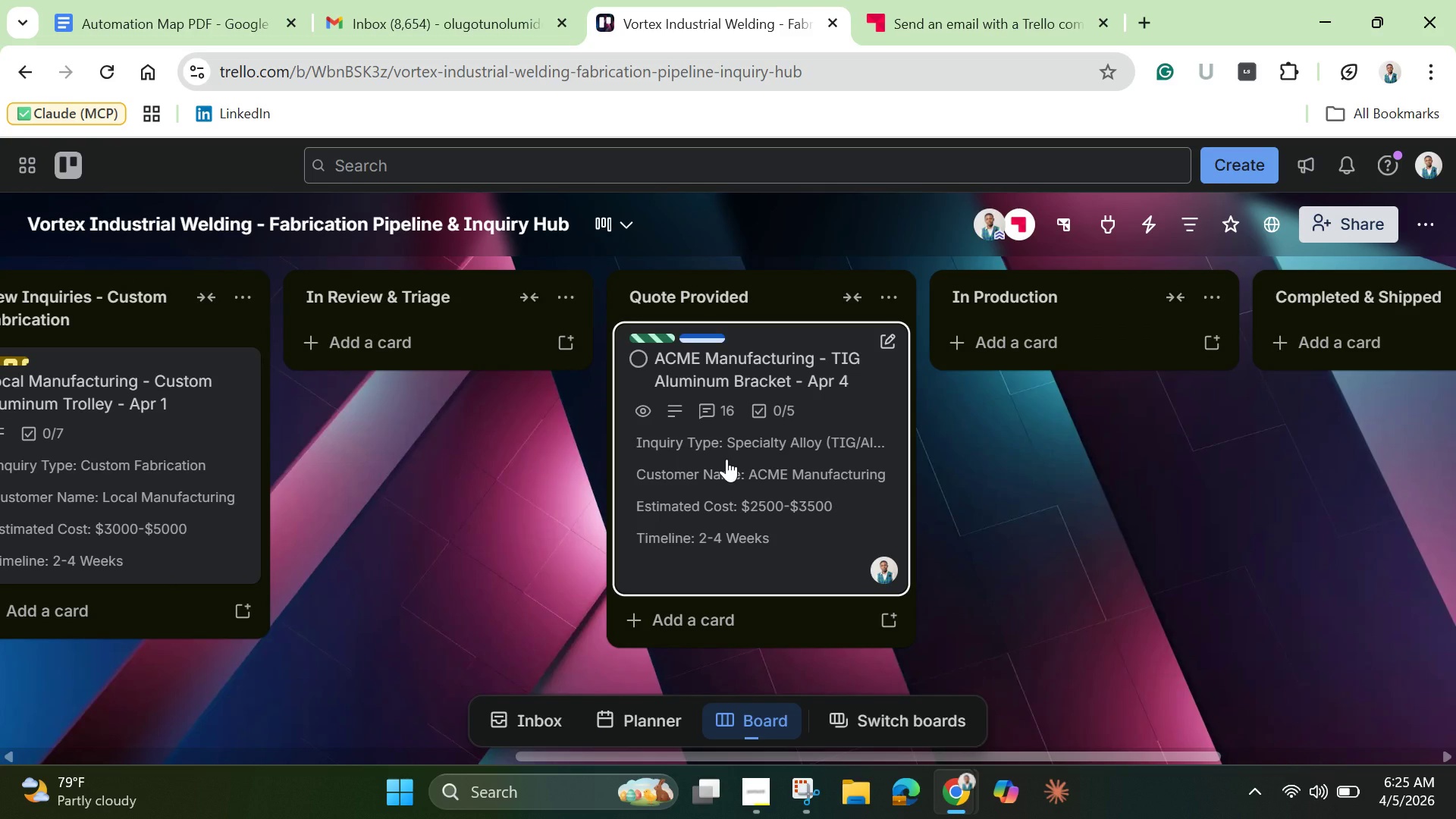 
left_click_drag(start_coordinate=[730, 477], to_coordinate=[998, 443])
 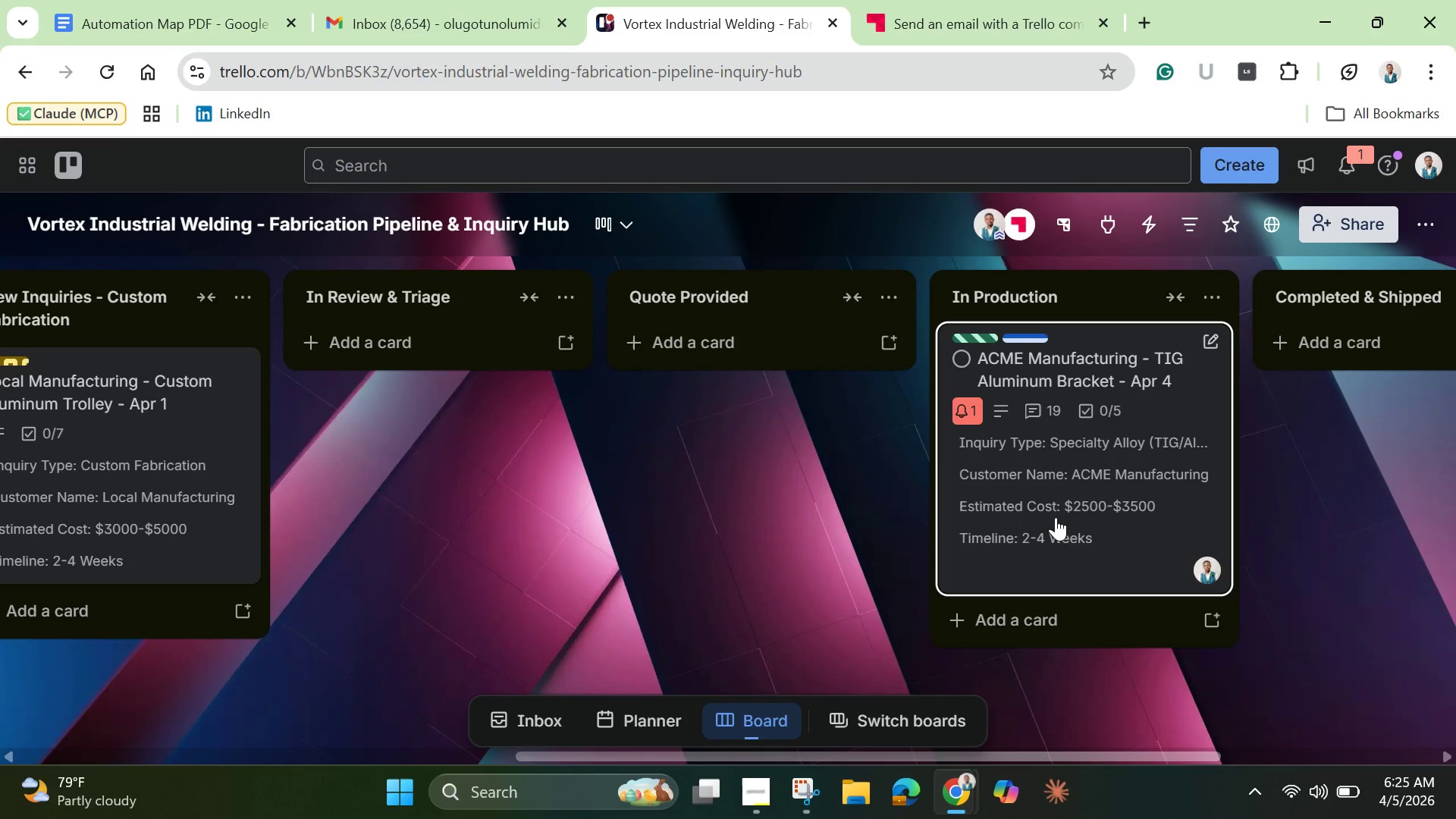 
left_click([1070, 506])
 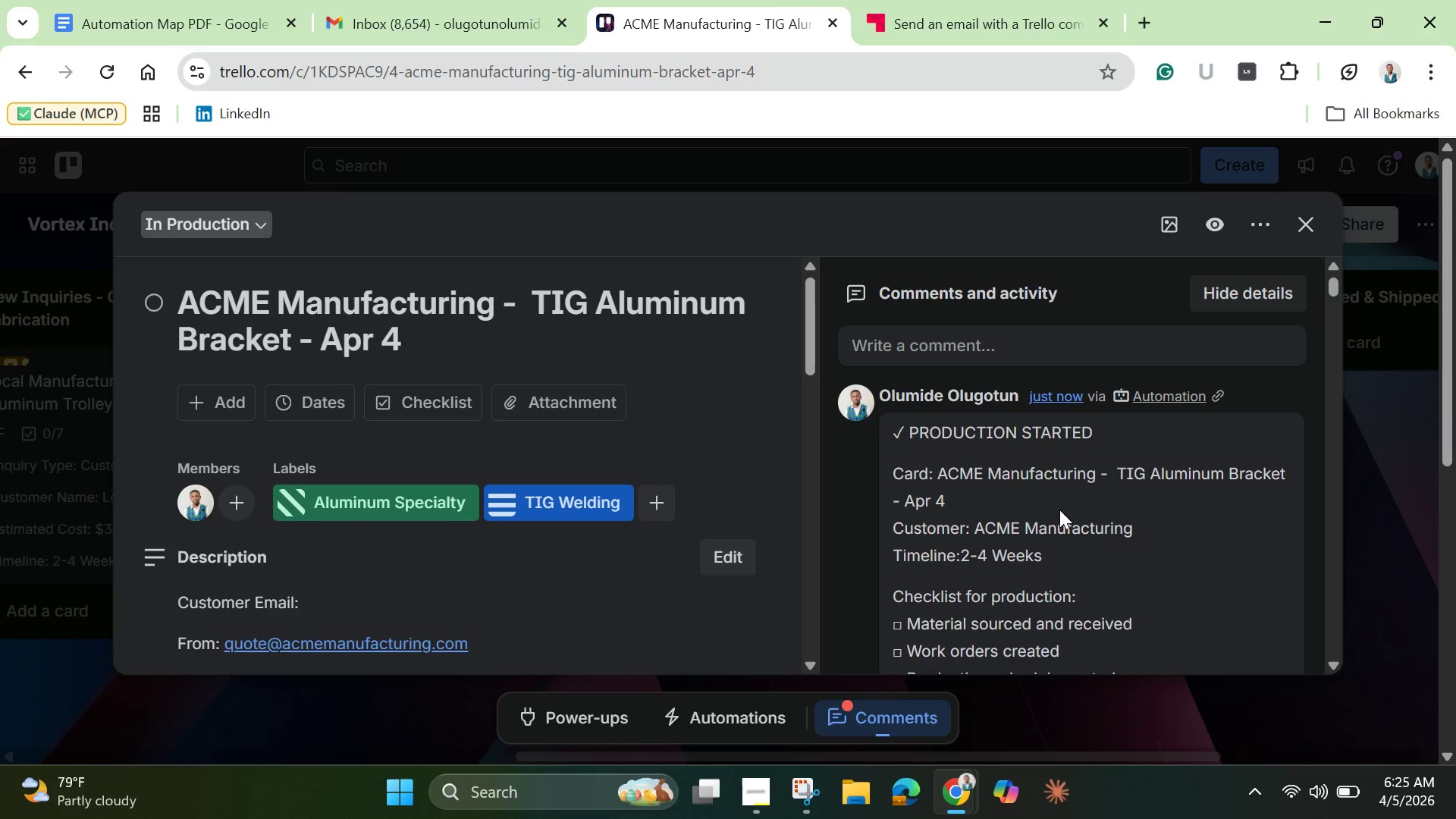 
wait(8.81)
 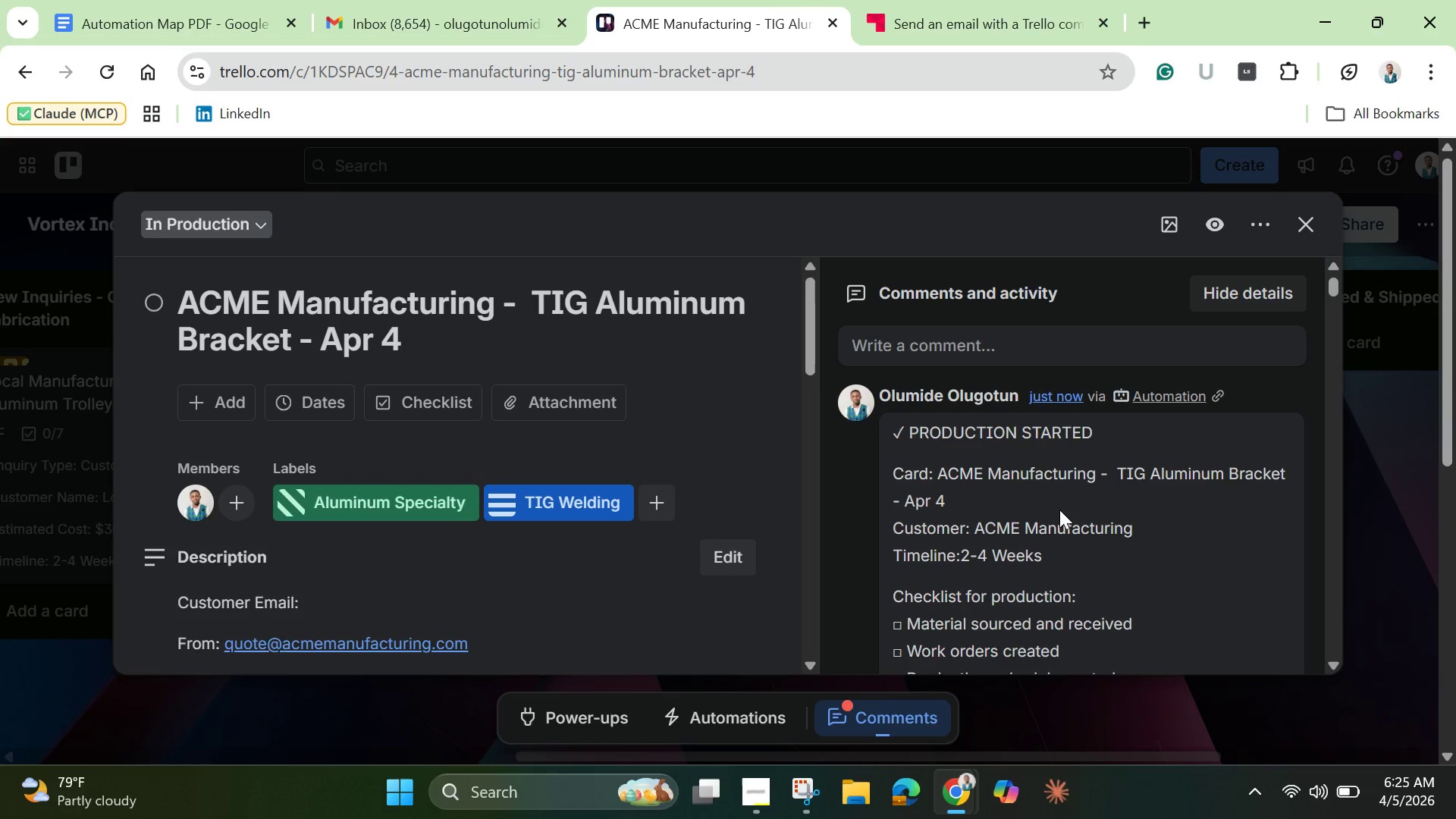 
scroll: coordinate [1076, 553], scroll_direction: down, amount: 3.0
 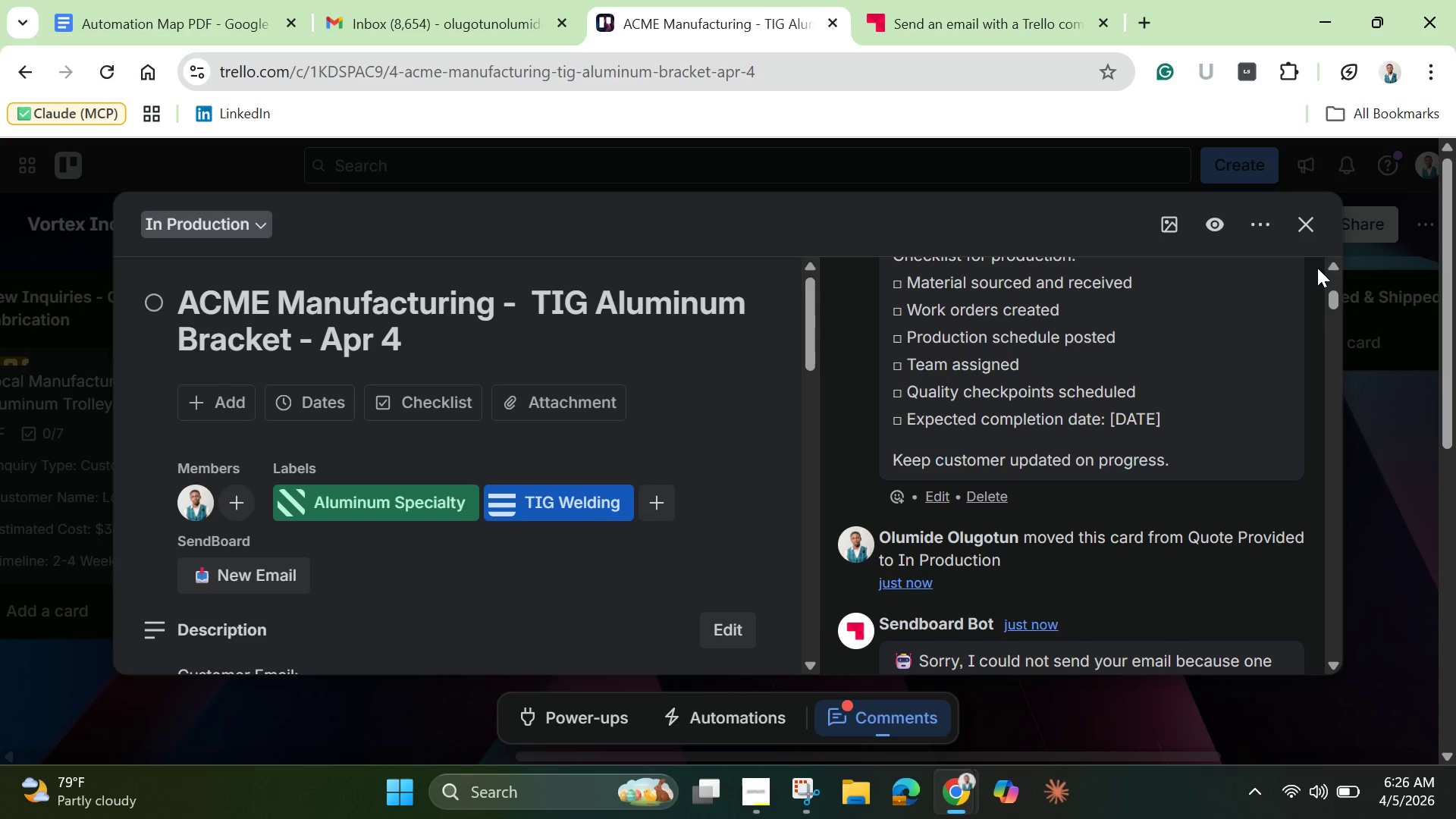 
left_click([1313, 237])
 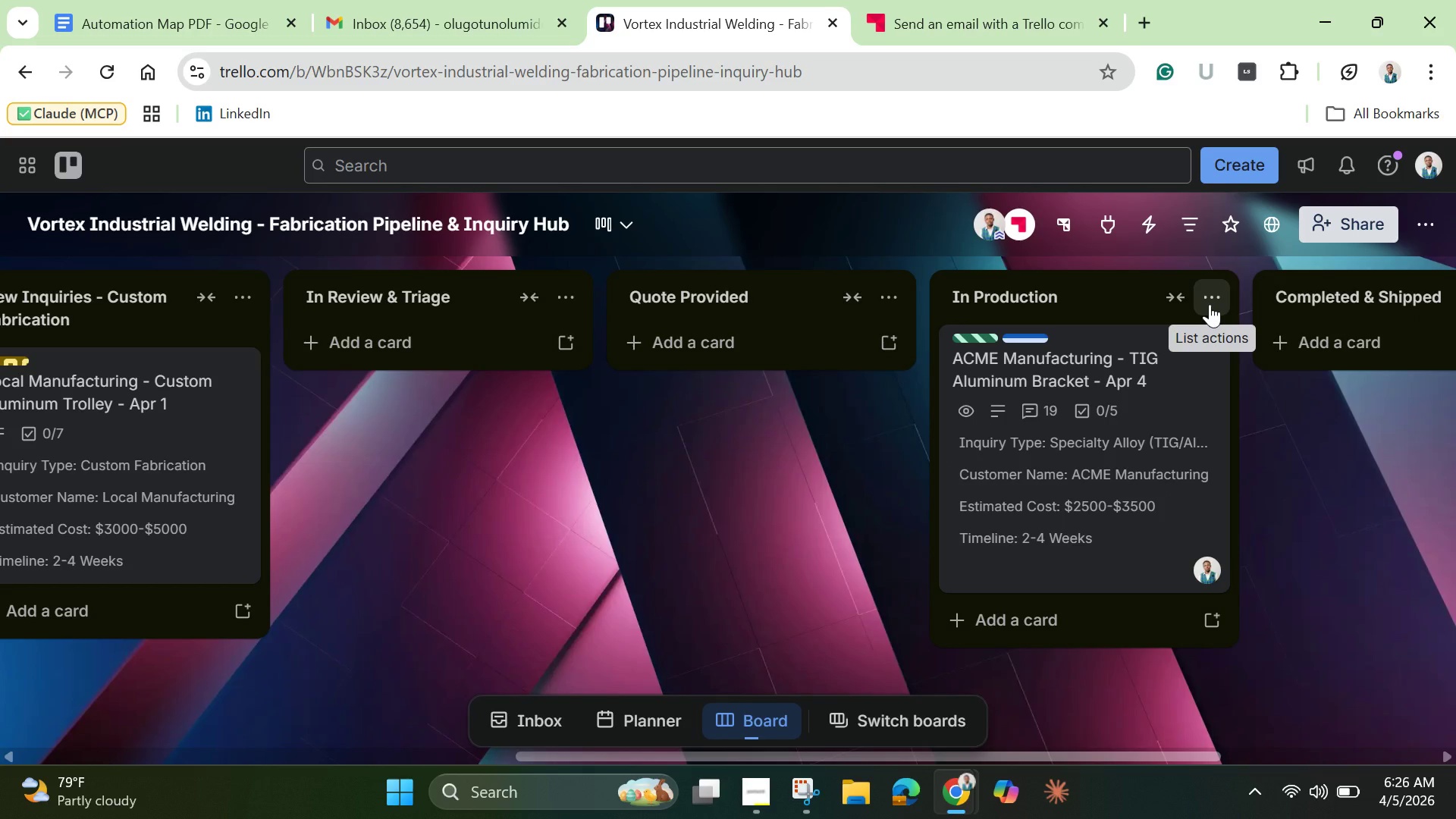 
wait(6.25)
 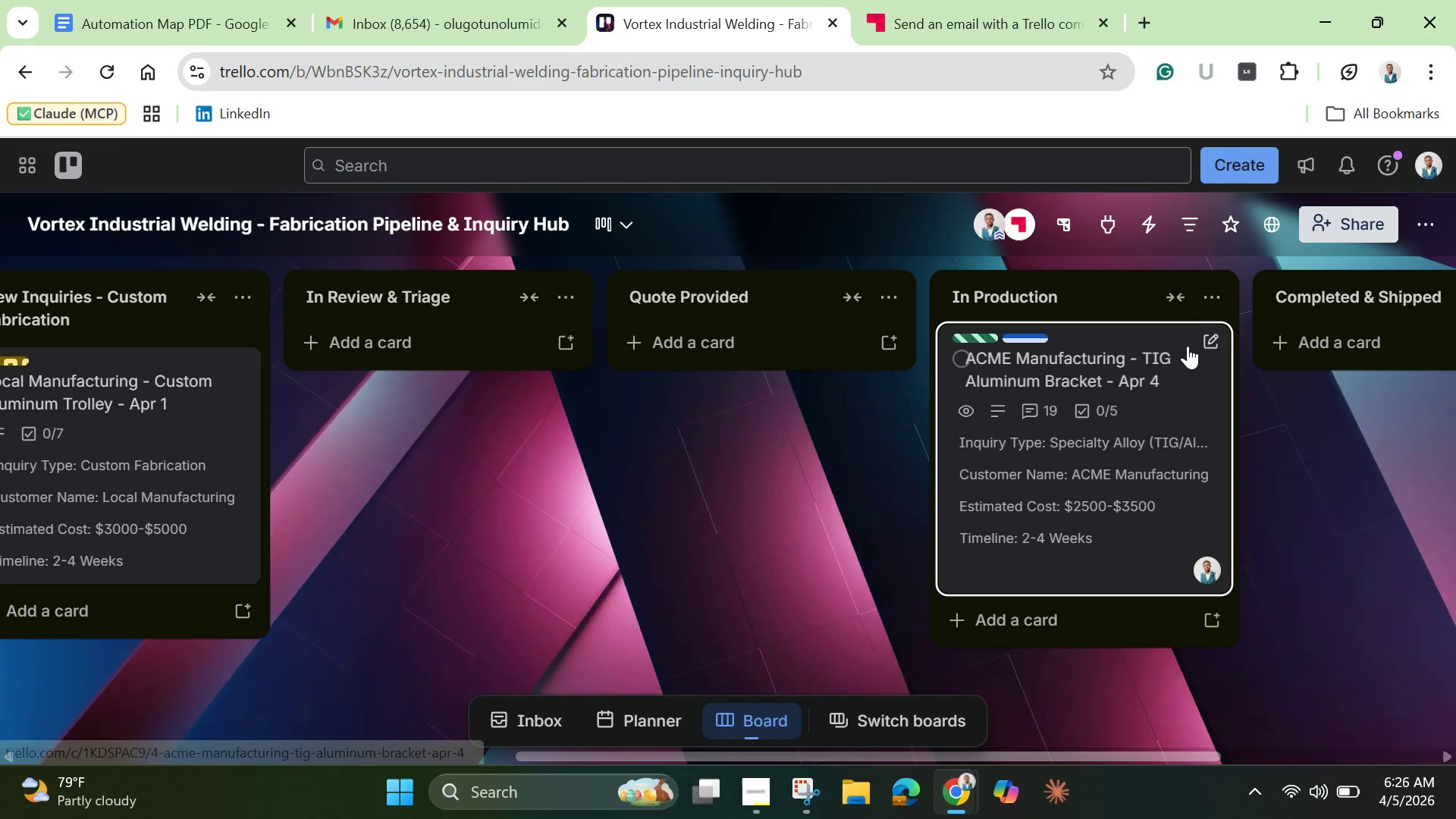 
left_click([1210, 304])
 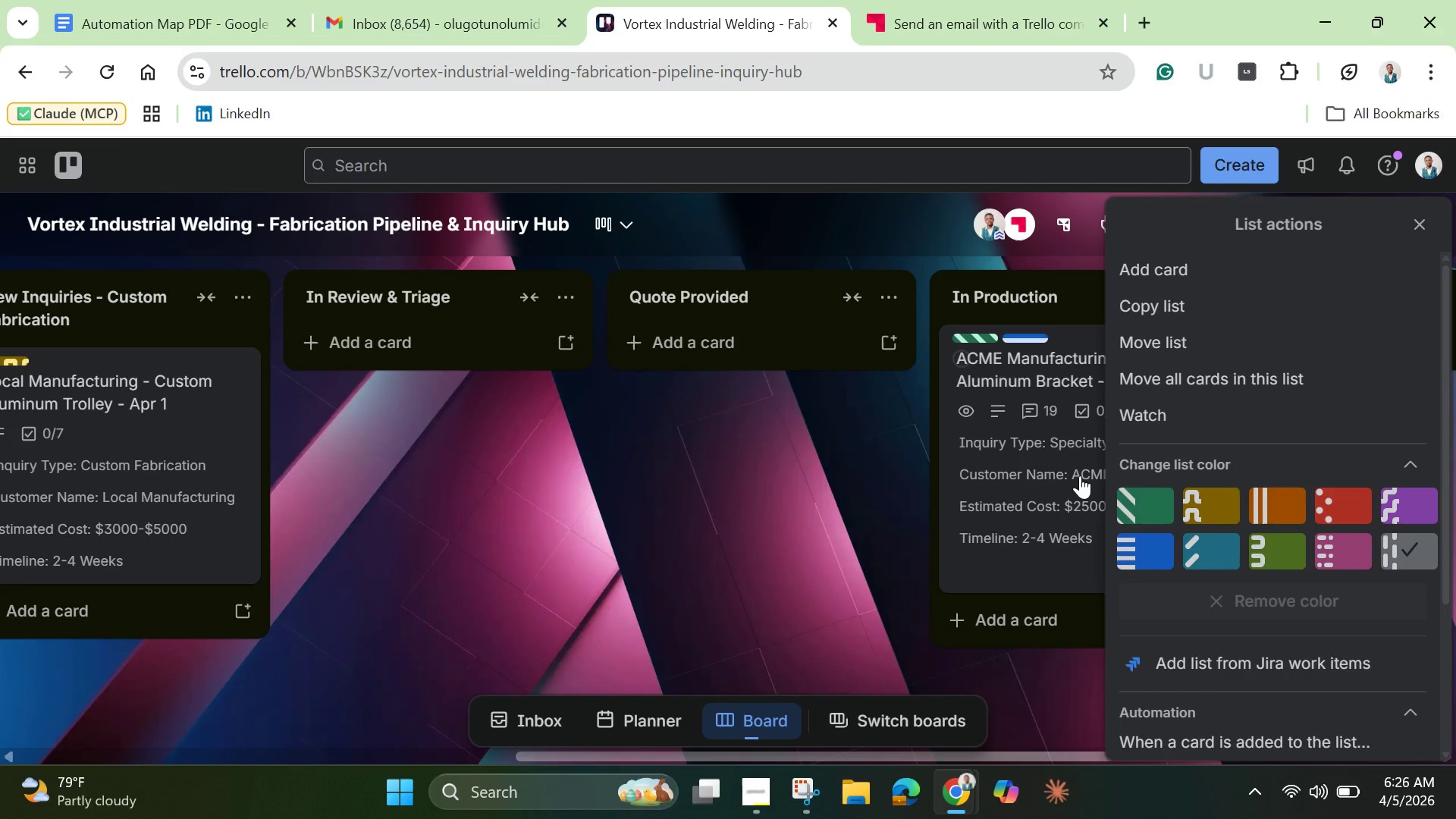 
left_click([1060, 463])
 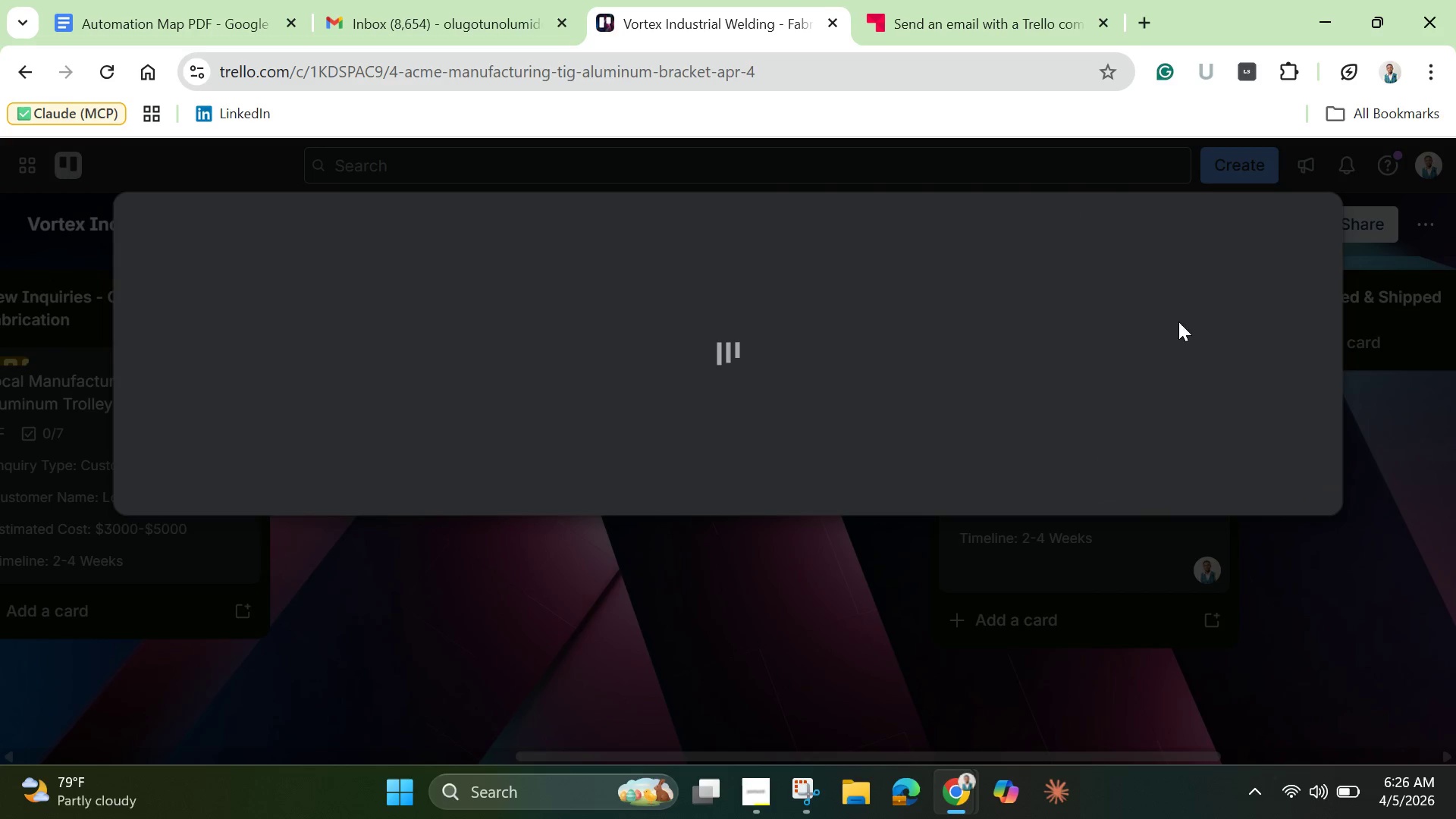 
mouse_move([1214, 303])
 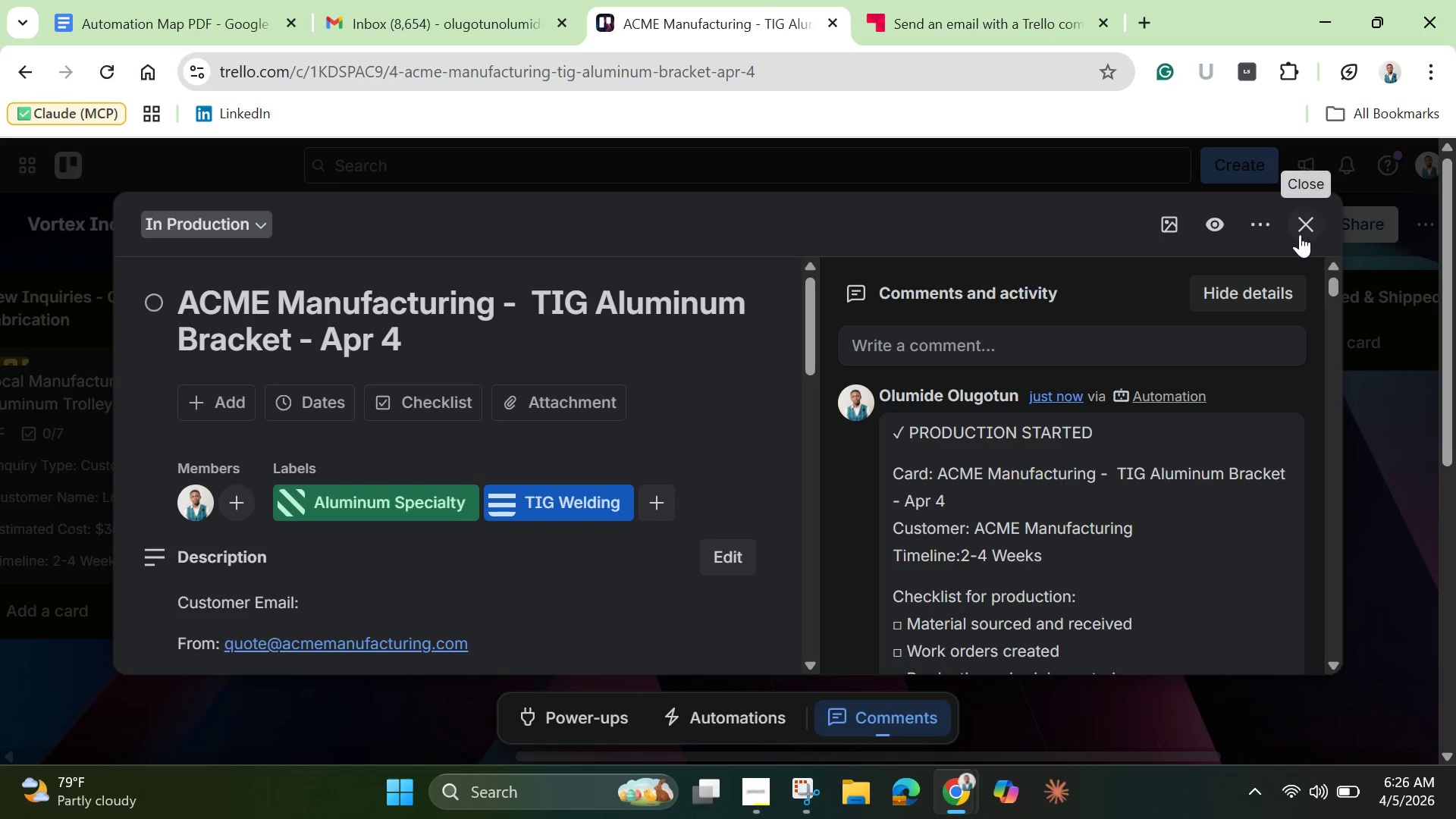 
left_click([1300, 234])
 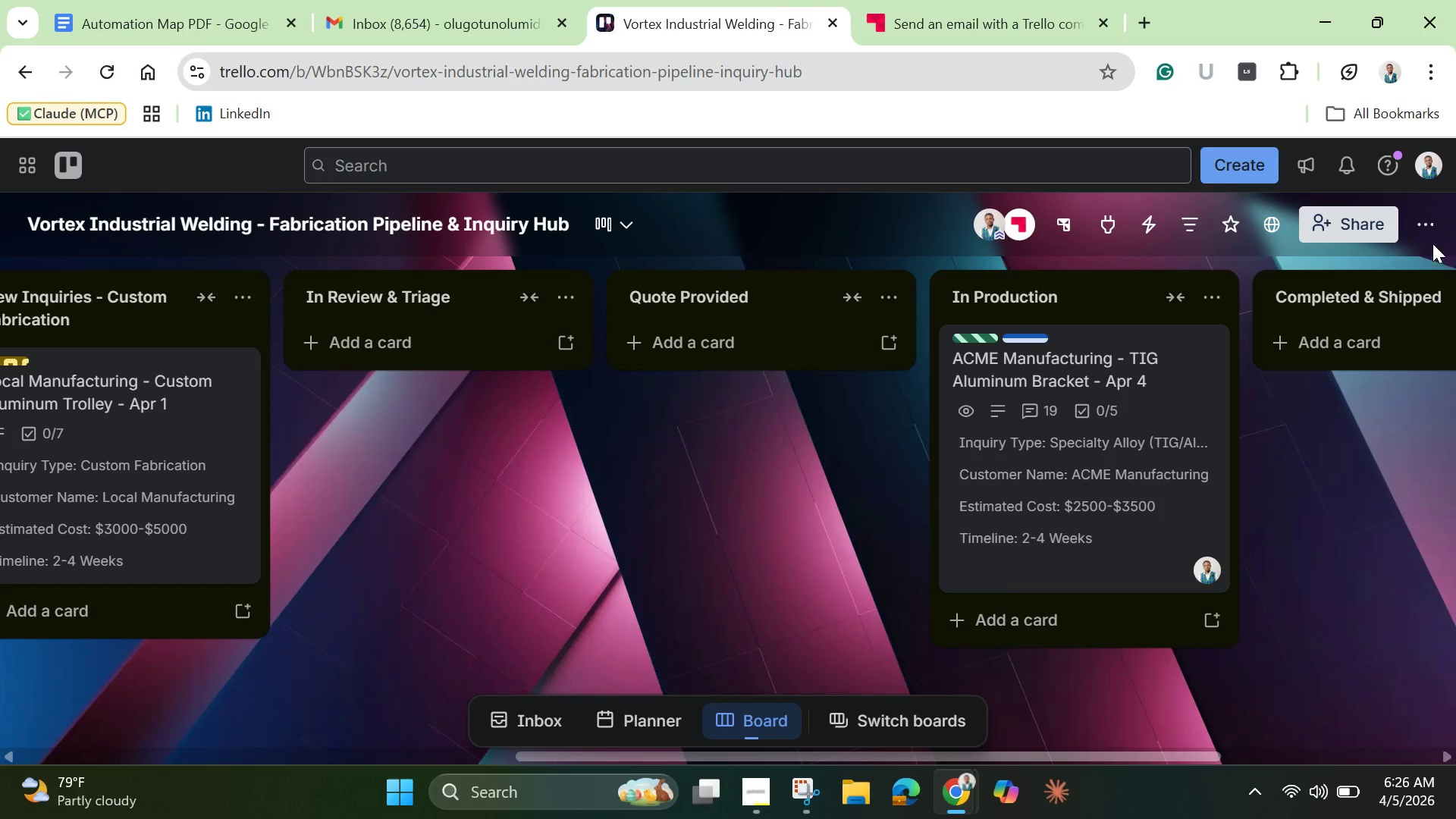 
left_click([1432, 232])
 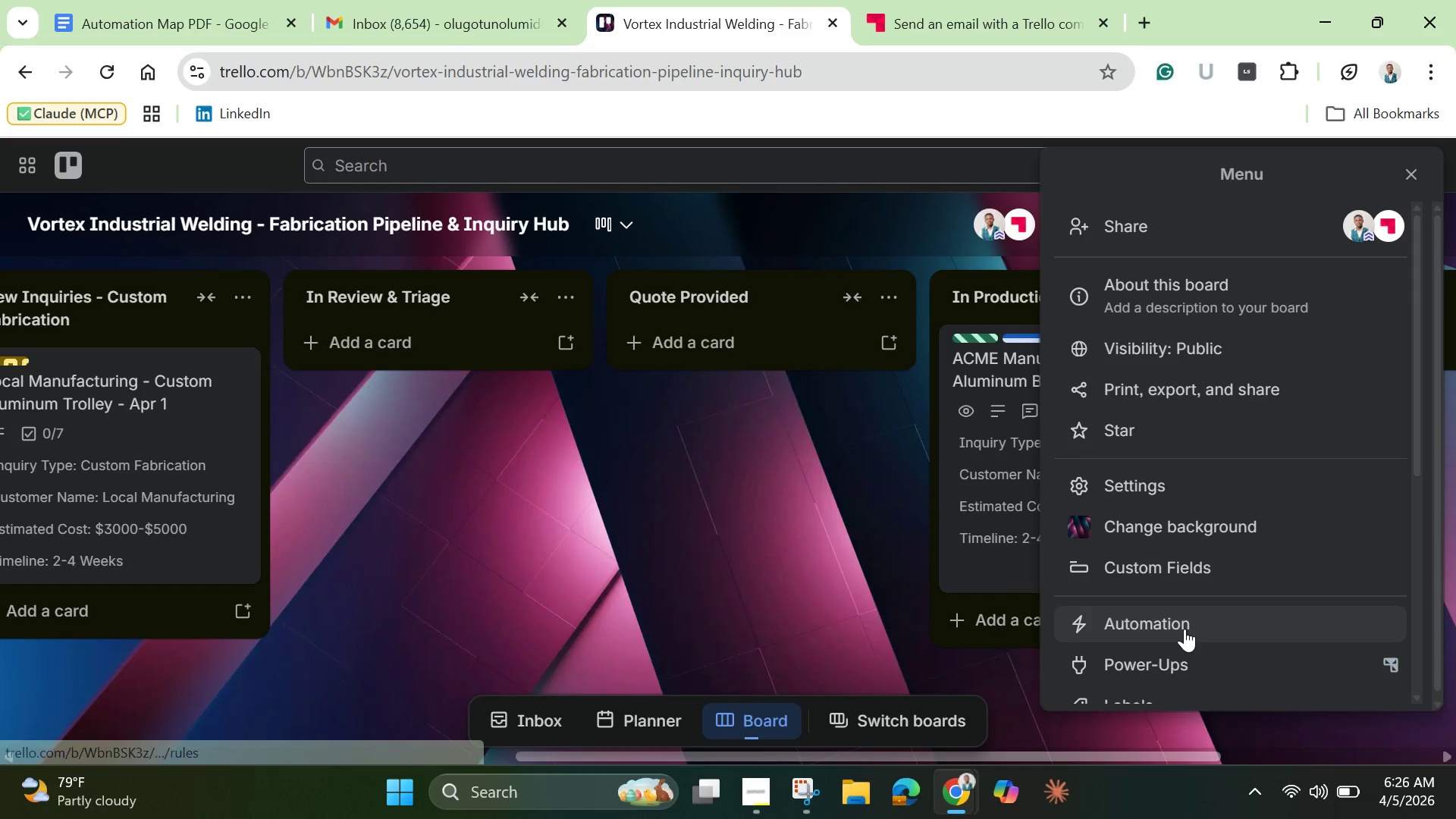 
left_click([1185, 629])
 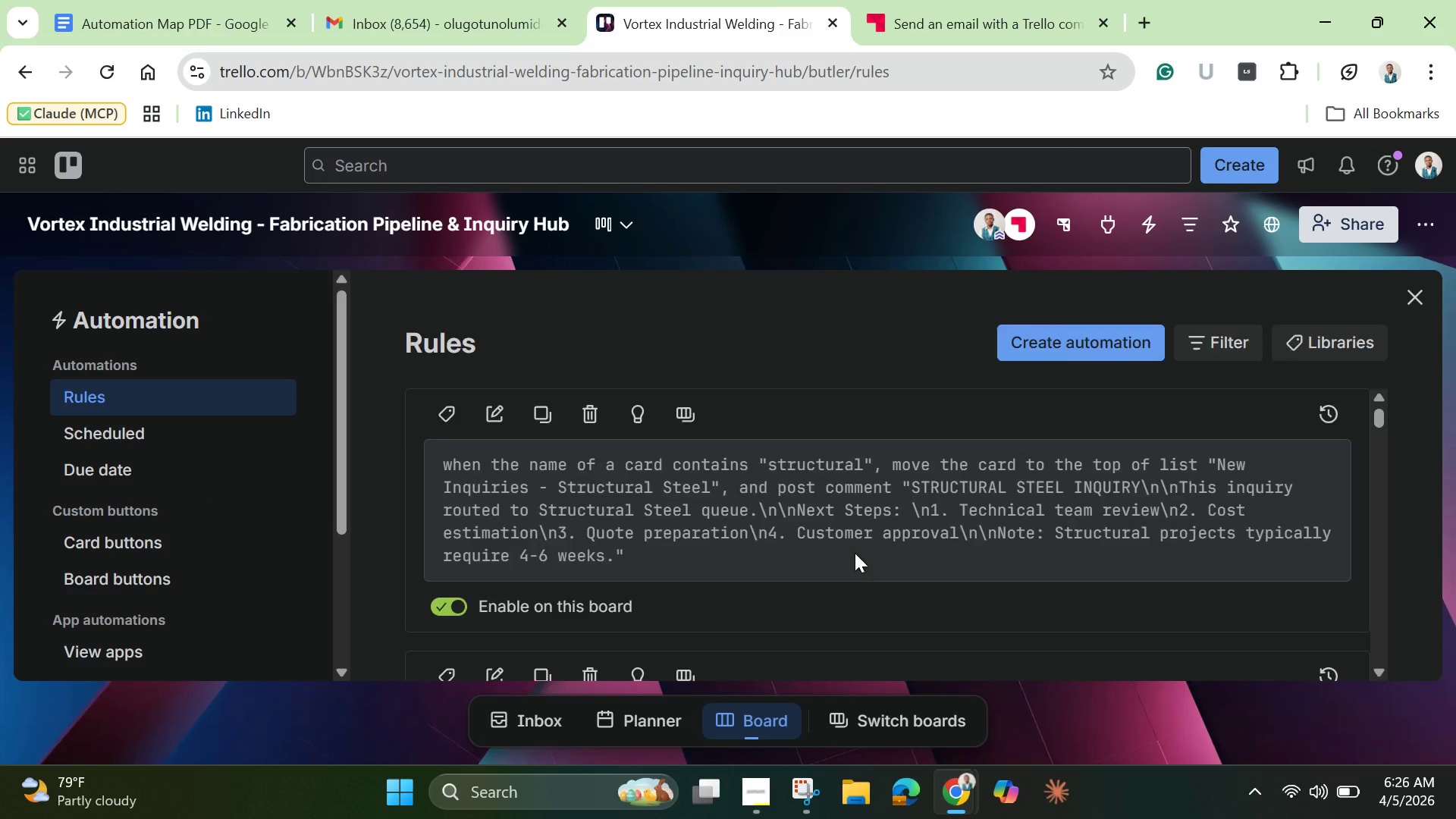 
scroll: coordinate [876, 533], scroll_direction: down, amount: 4.0
 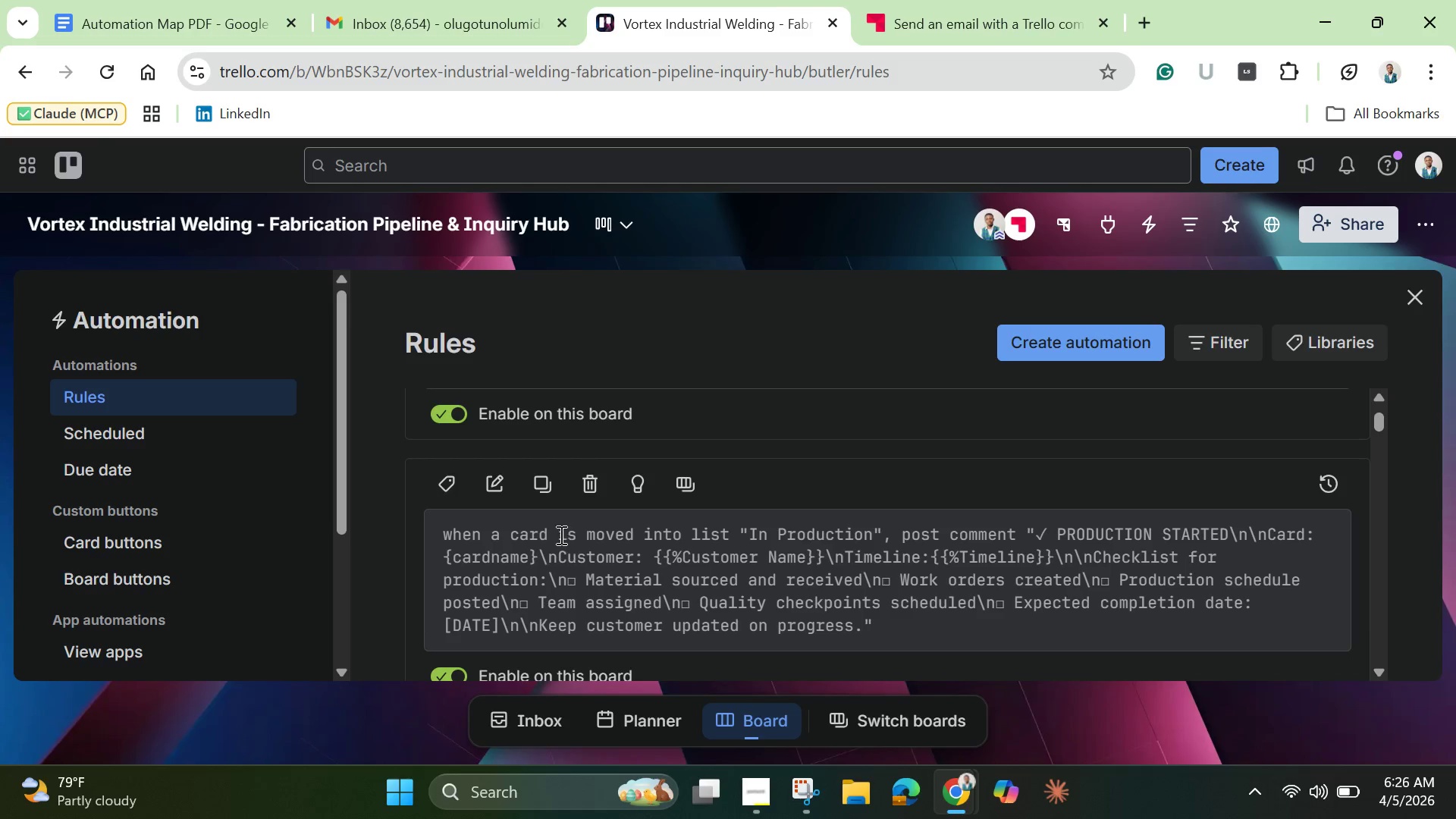 
left_click([485, 483])
 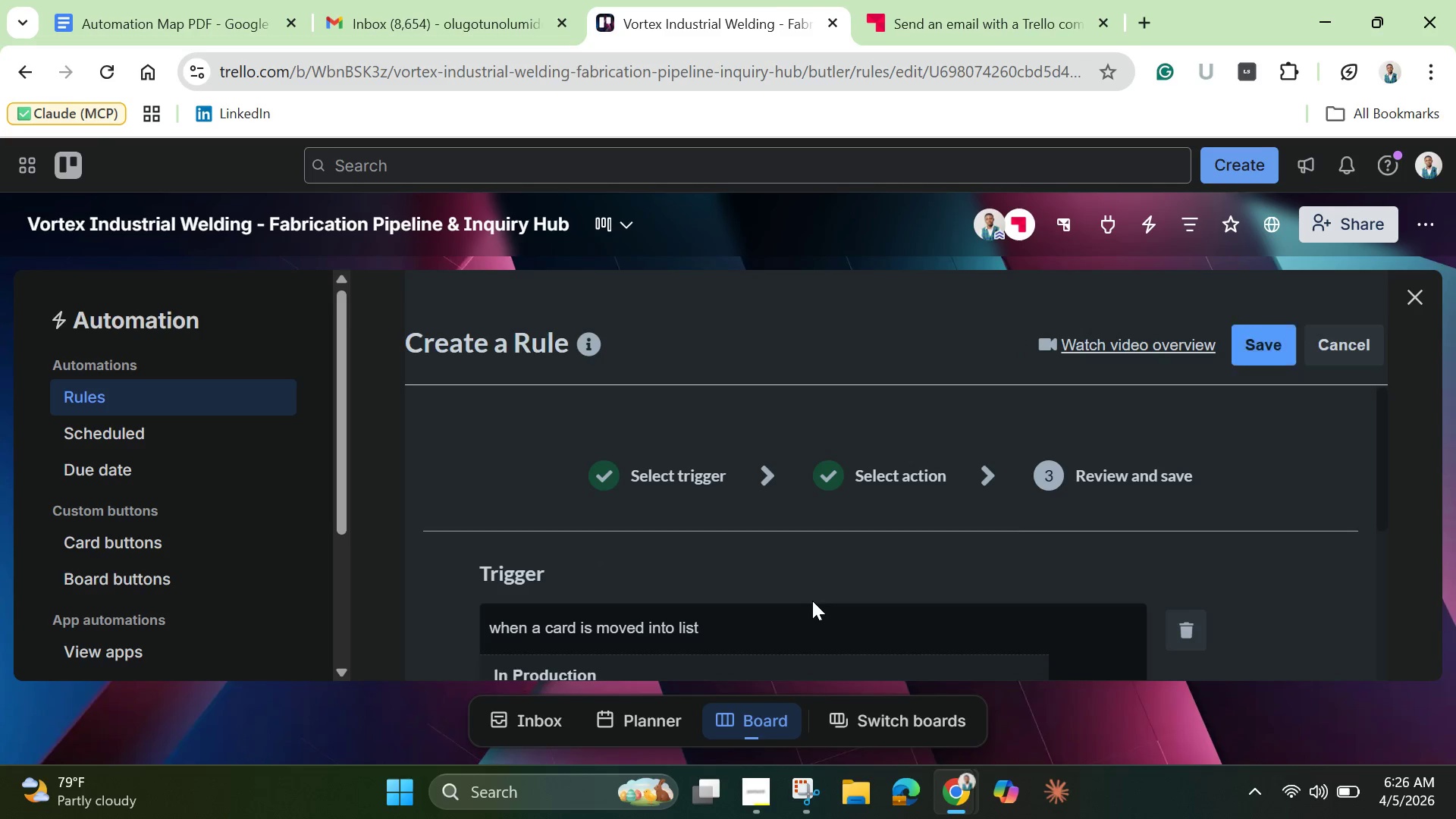 
scroll: coordinate [743, 590], scroll_direction: down, amount: 5.0
 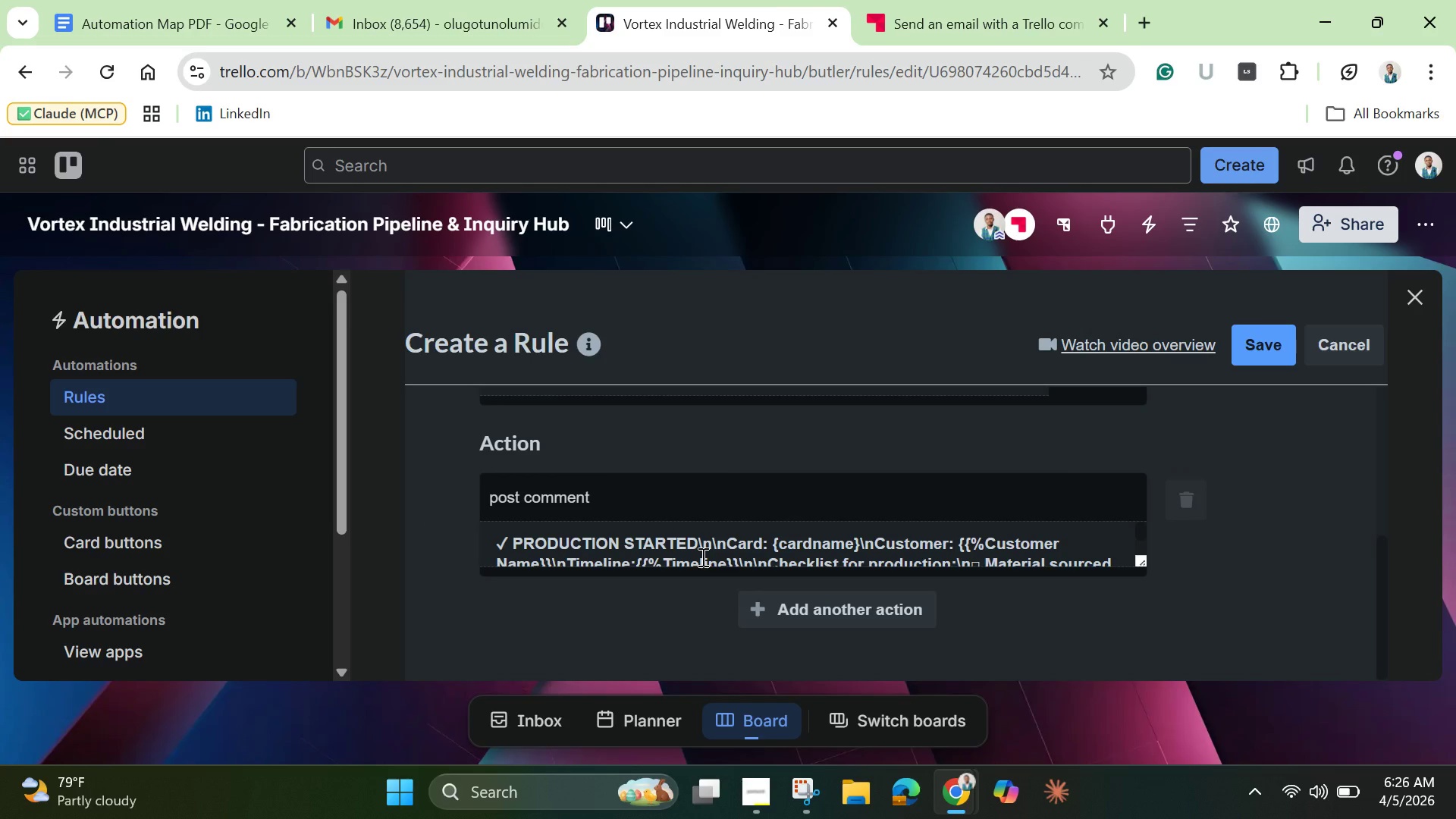 
left_click([701, 557])
 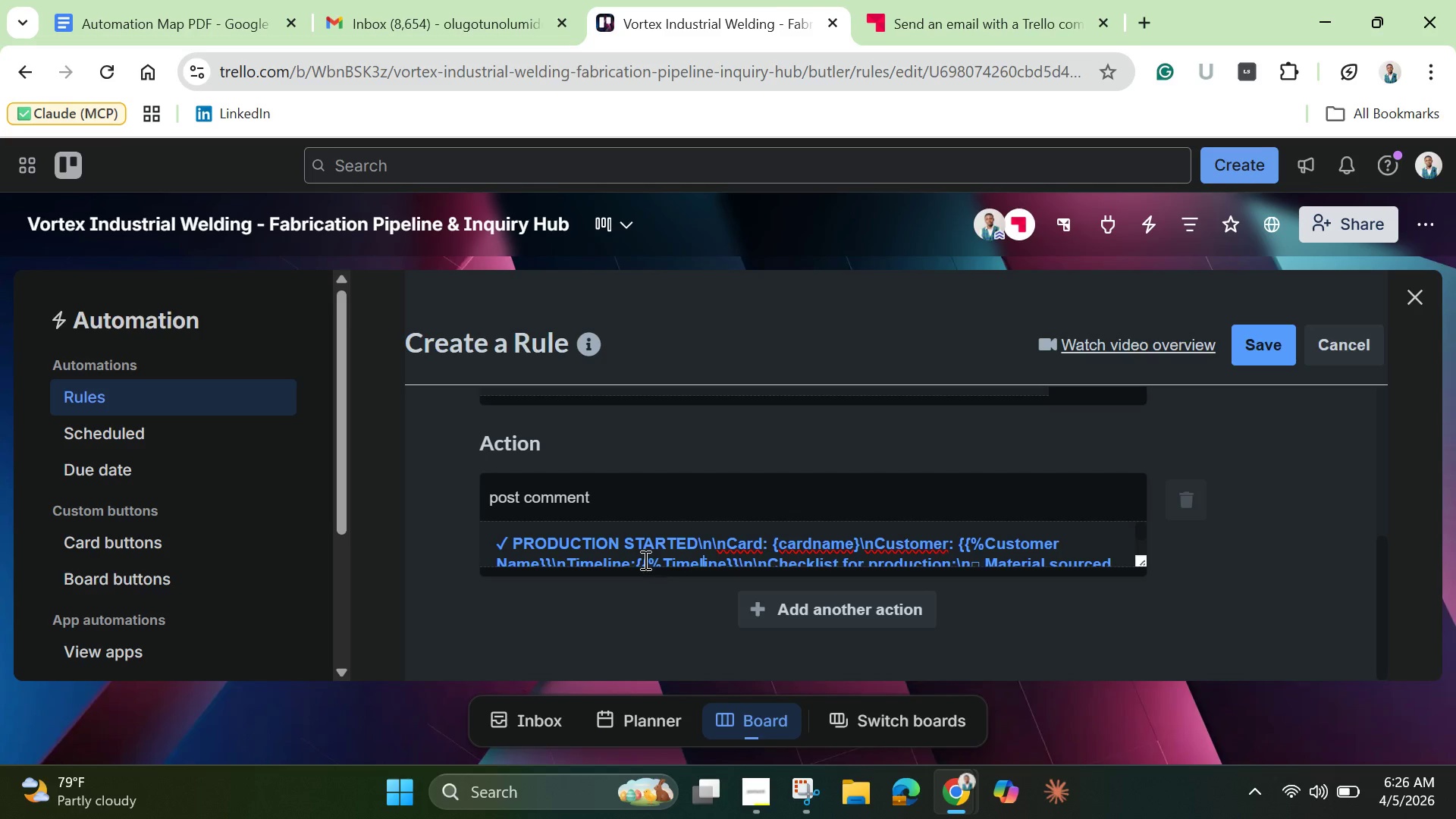 
left_click([637, 556])
 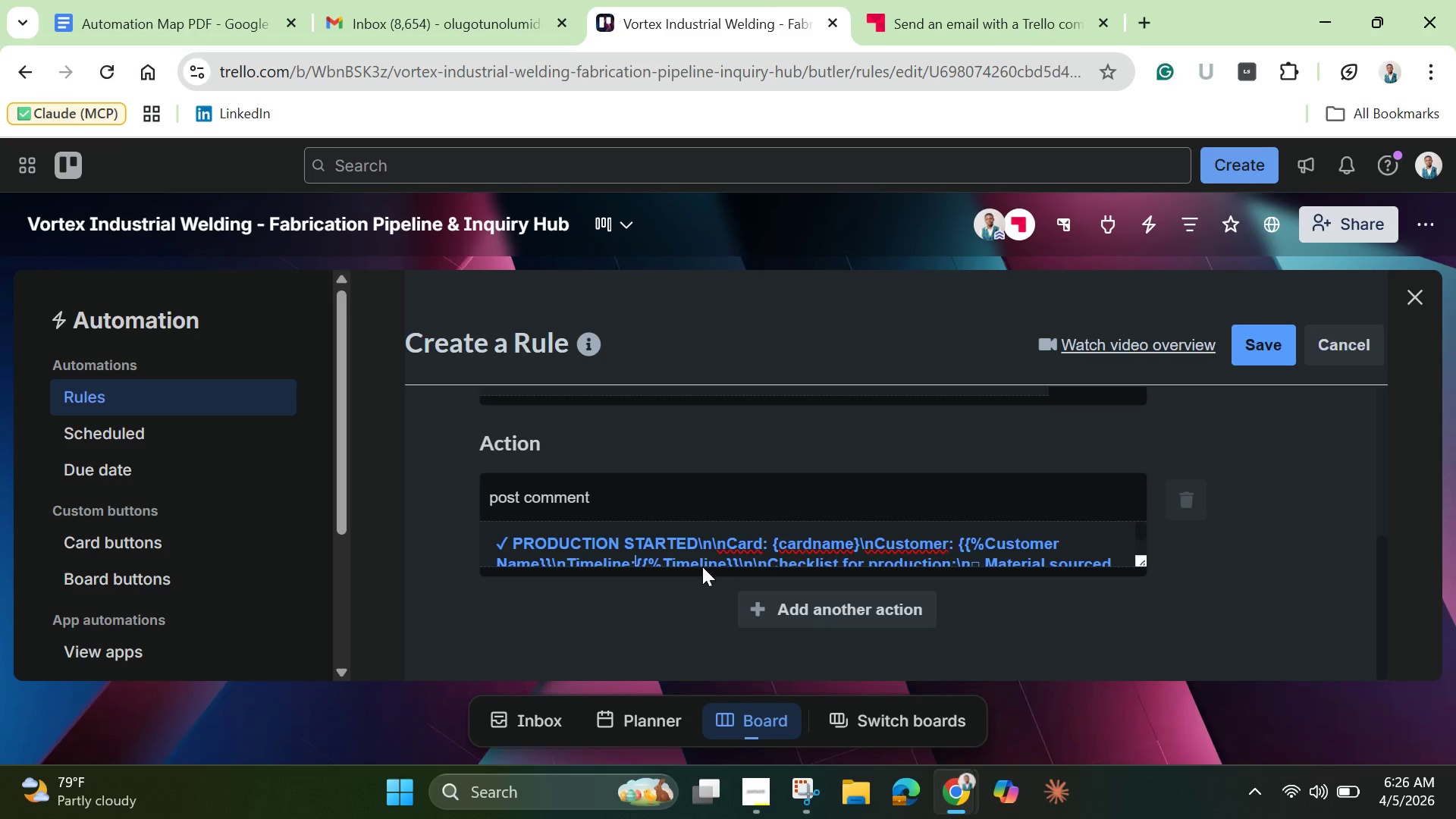 
key(Space)
 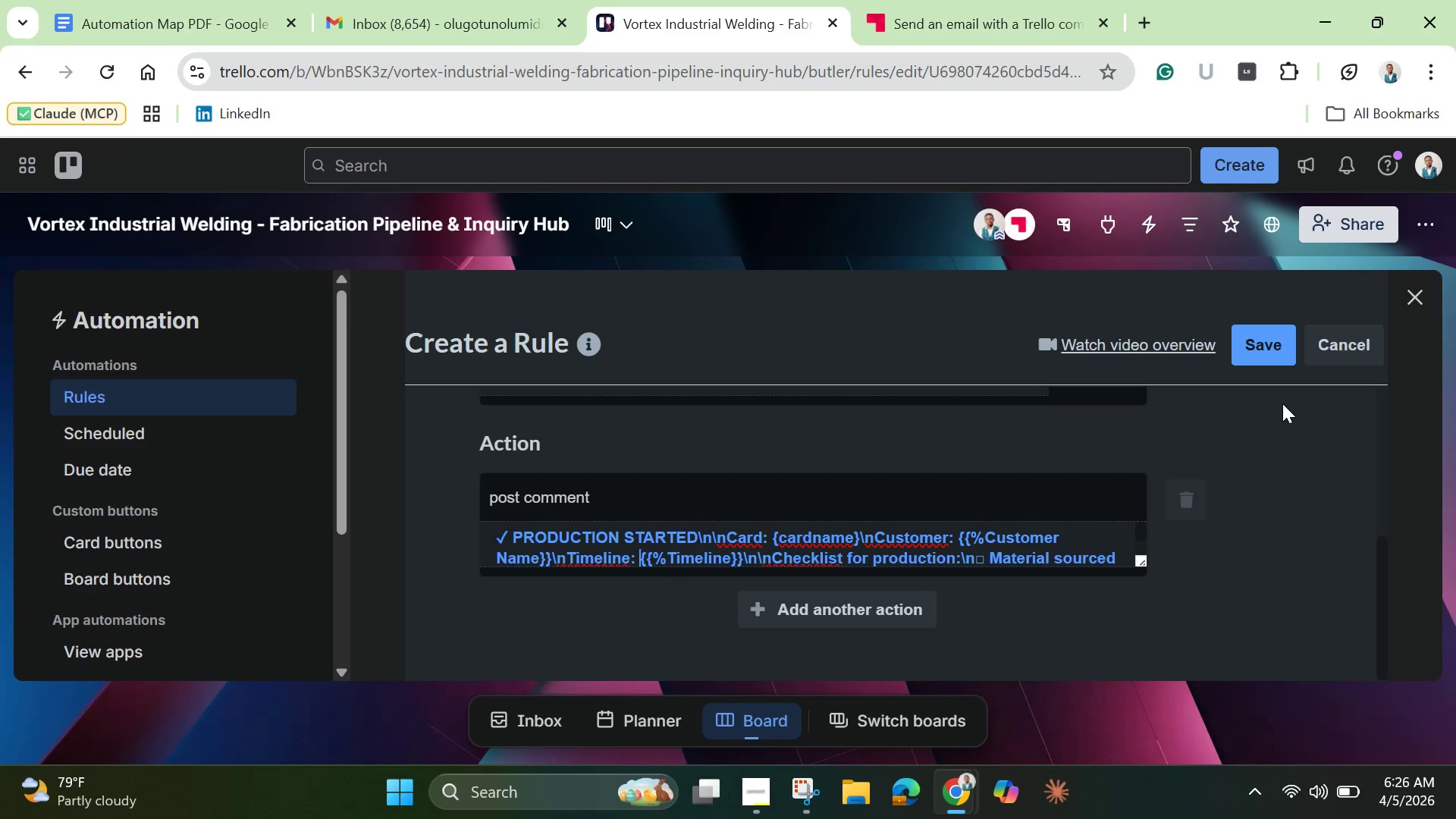 
left_click([1268, 356])
 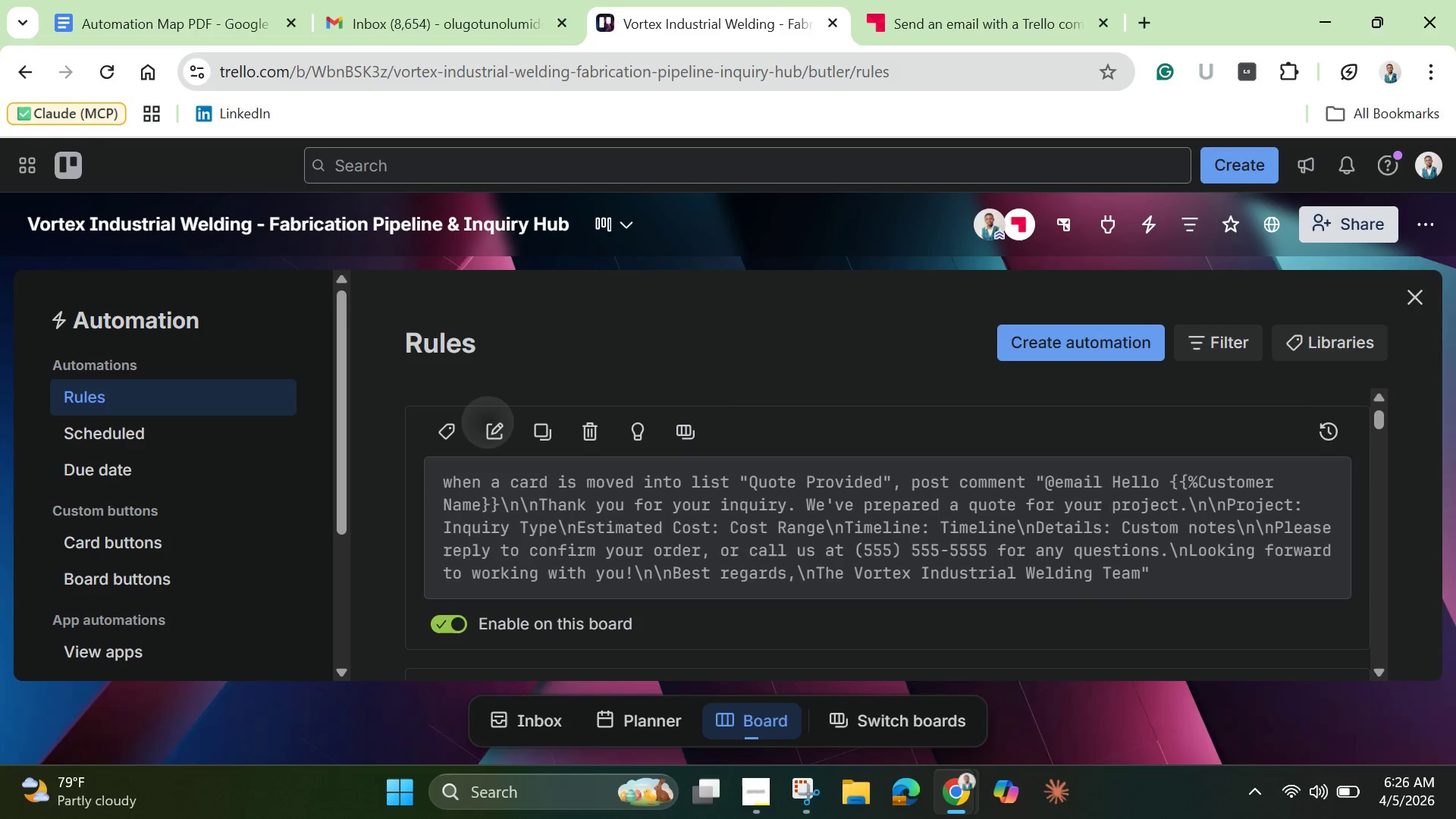 
wait(18.81)
 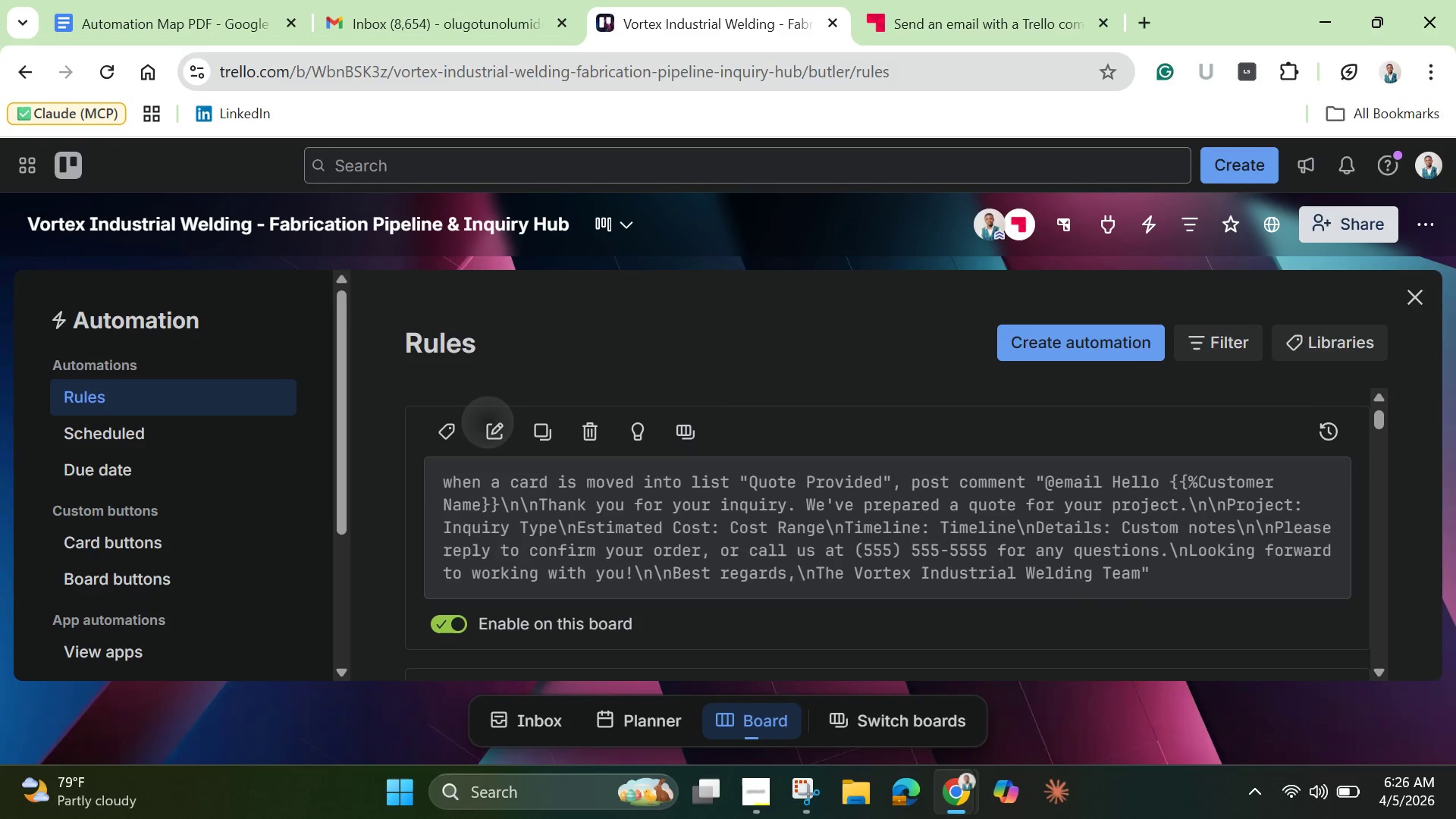 
scroll: coordinate [912, 569], scroll_direction: down, amount: 3.0
 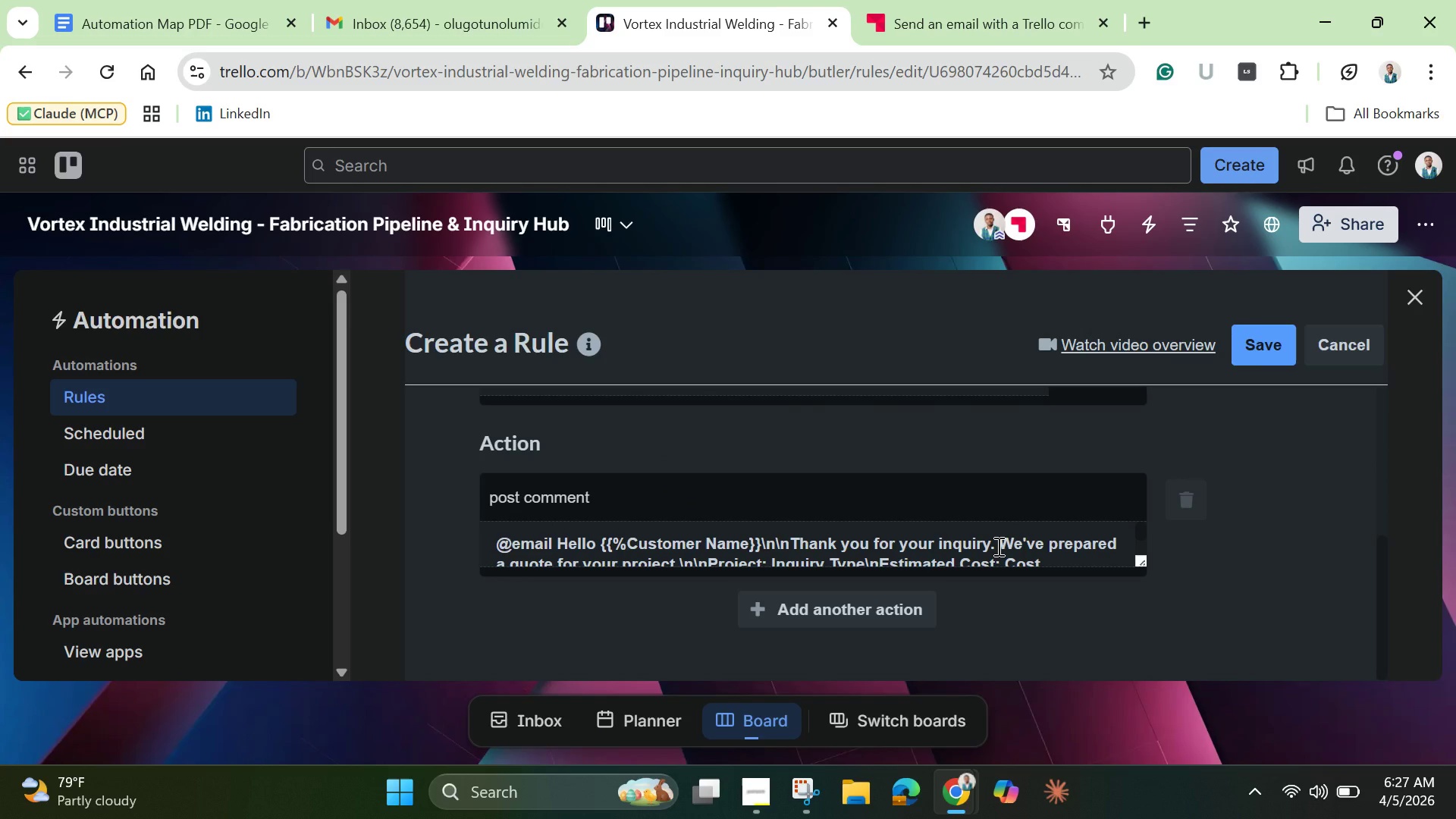 
wait(8.0)
 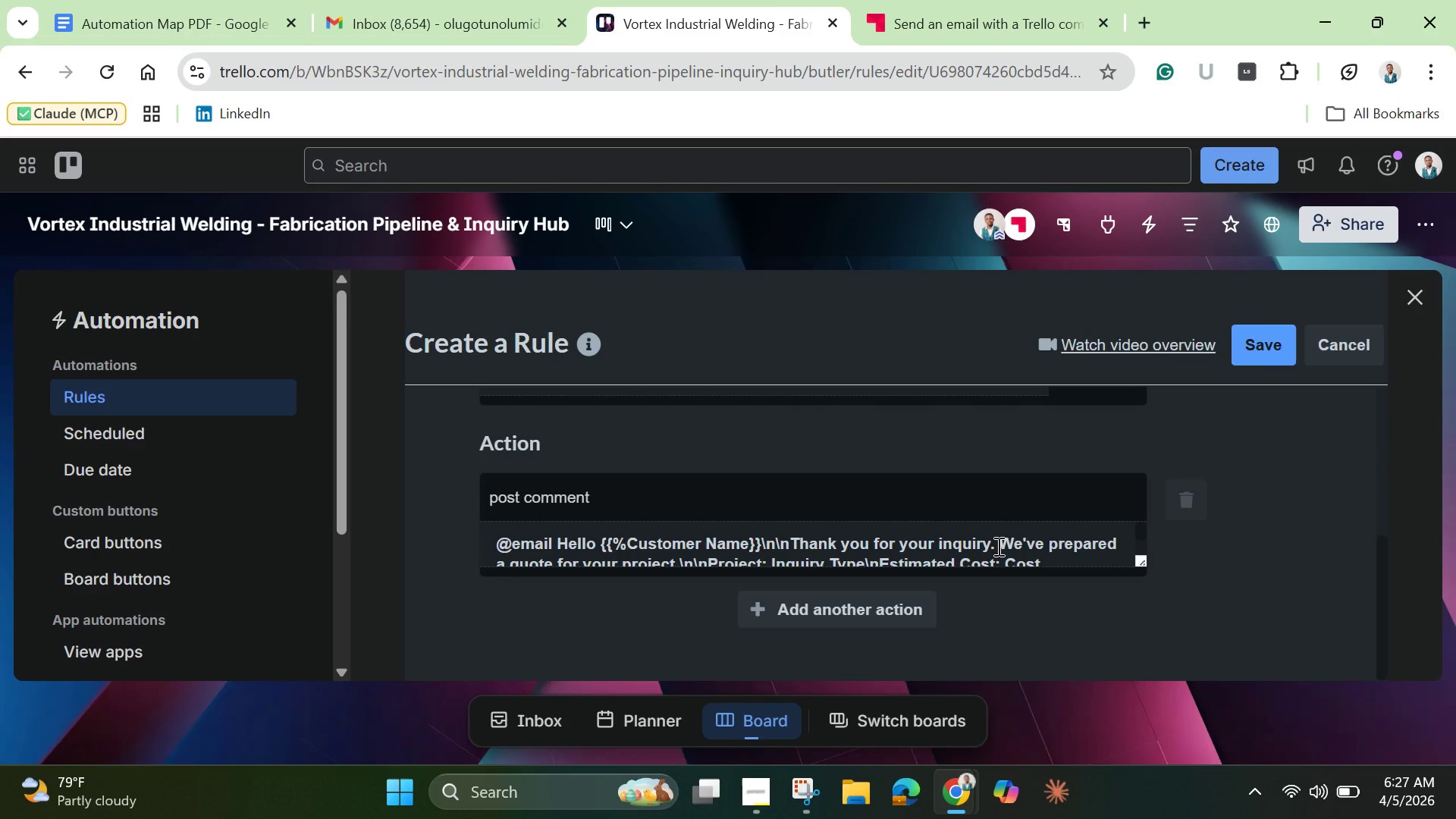 
left_click([997, 548])
 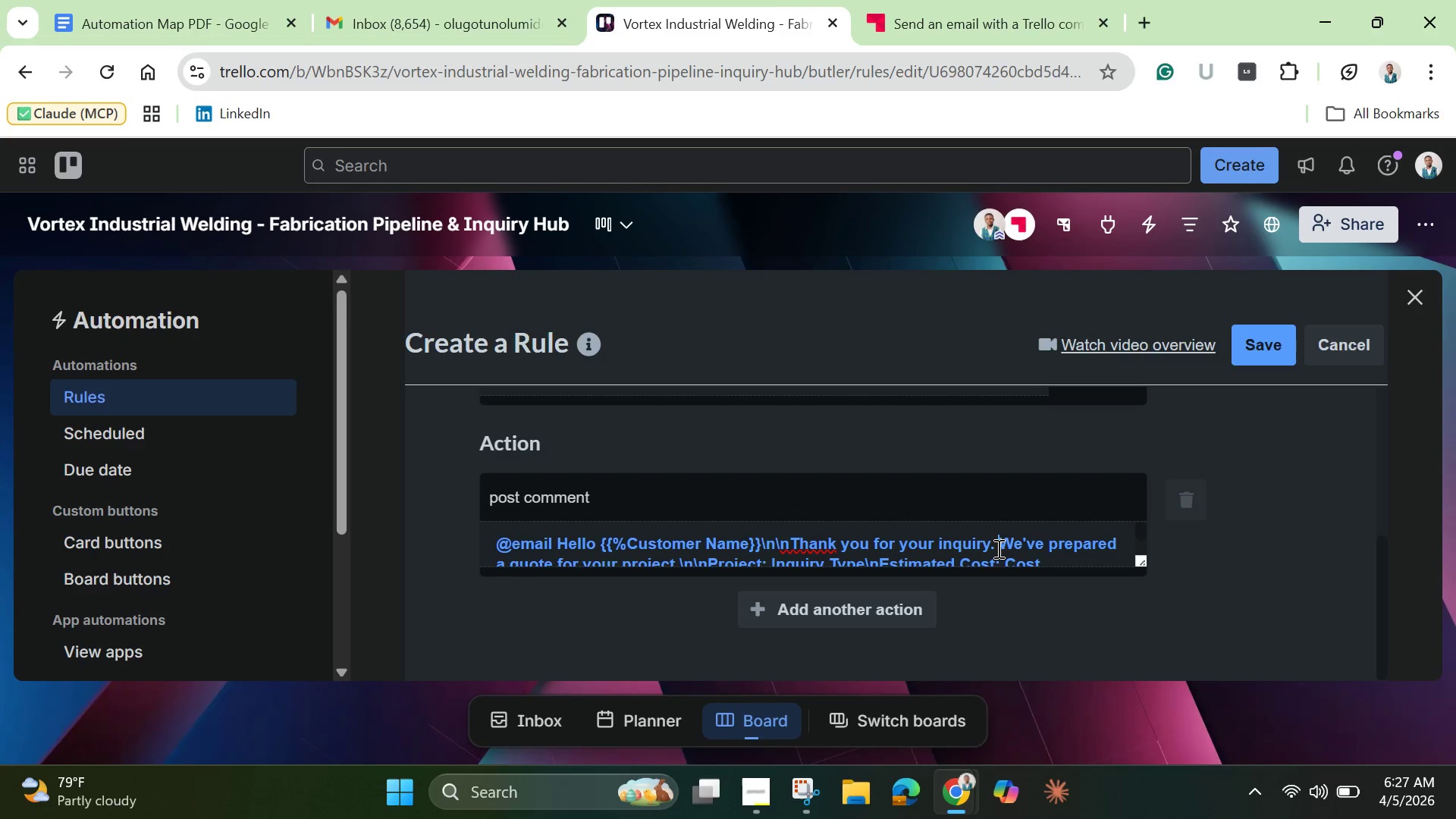 
key(ArrowDown)
 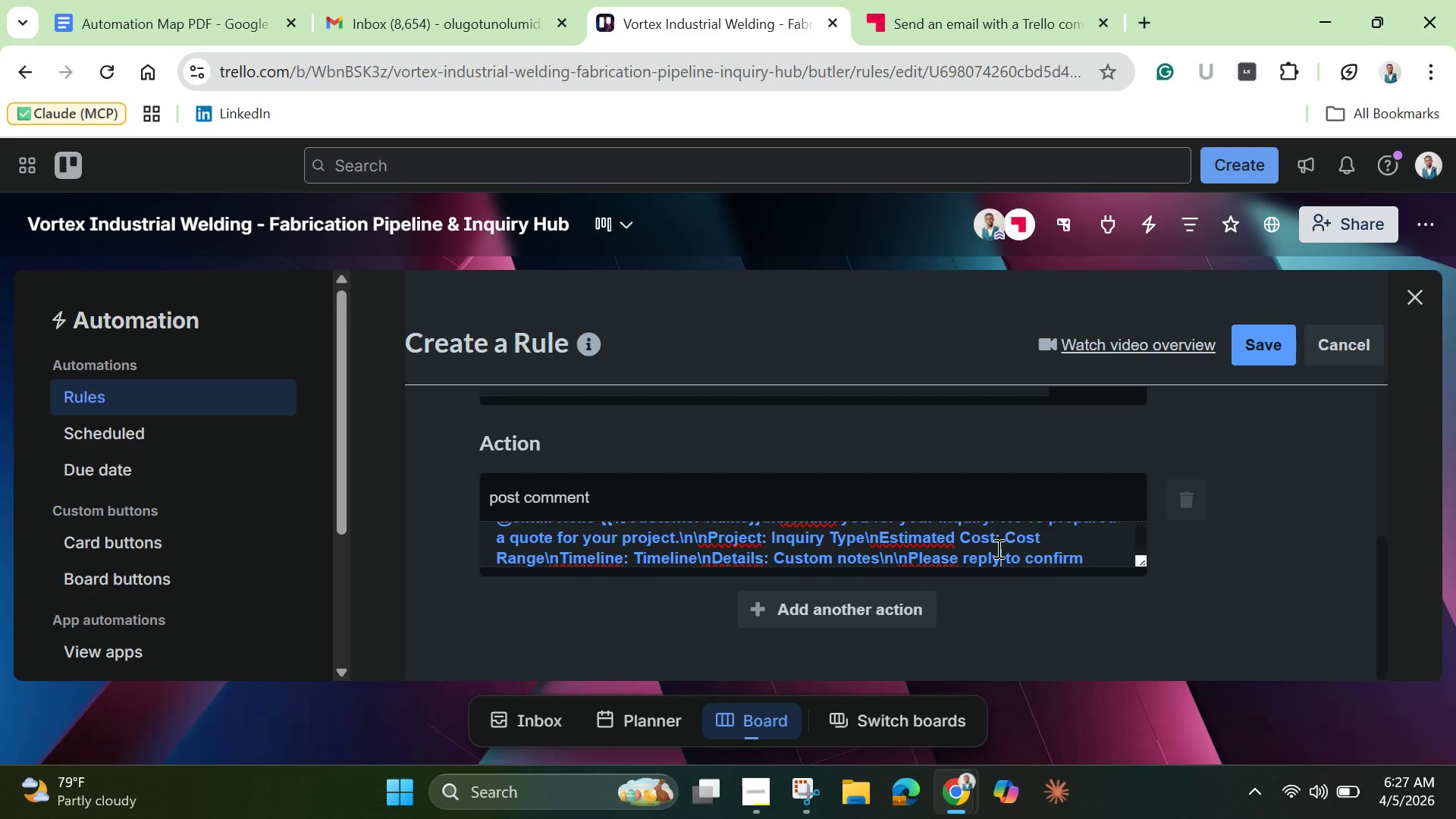 
key(ArrowDown)
 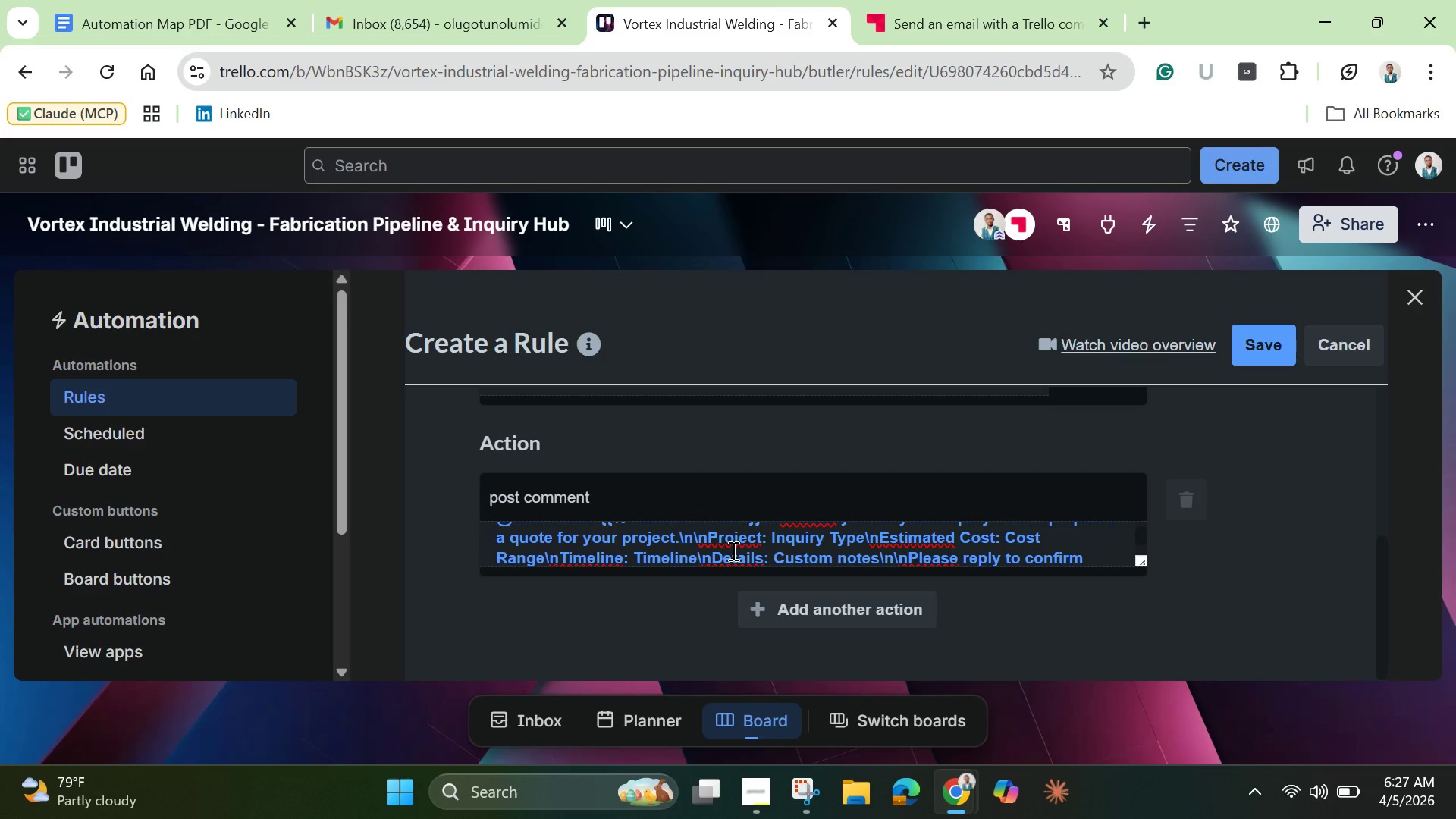 
wait(23.8)
 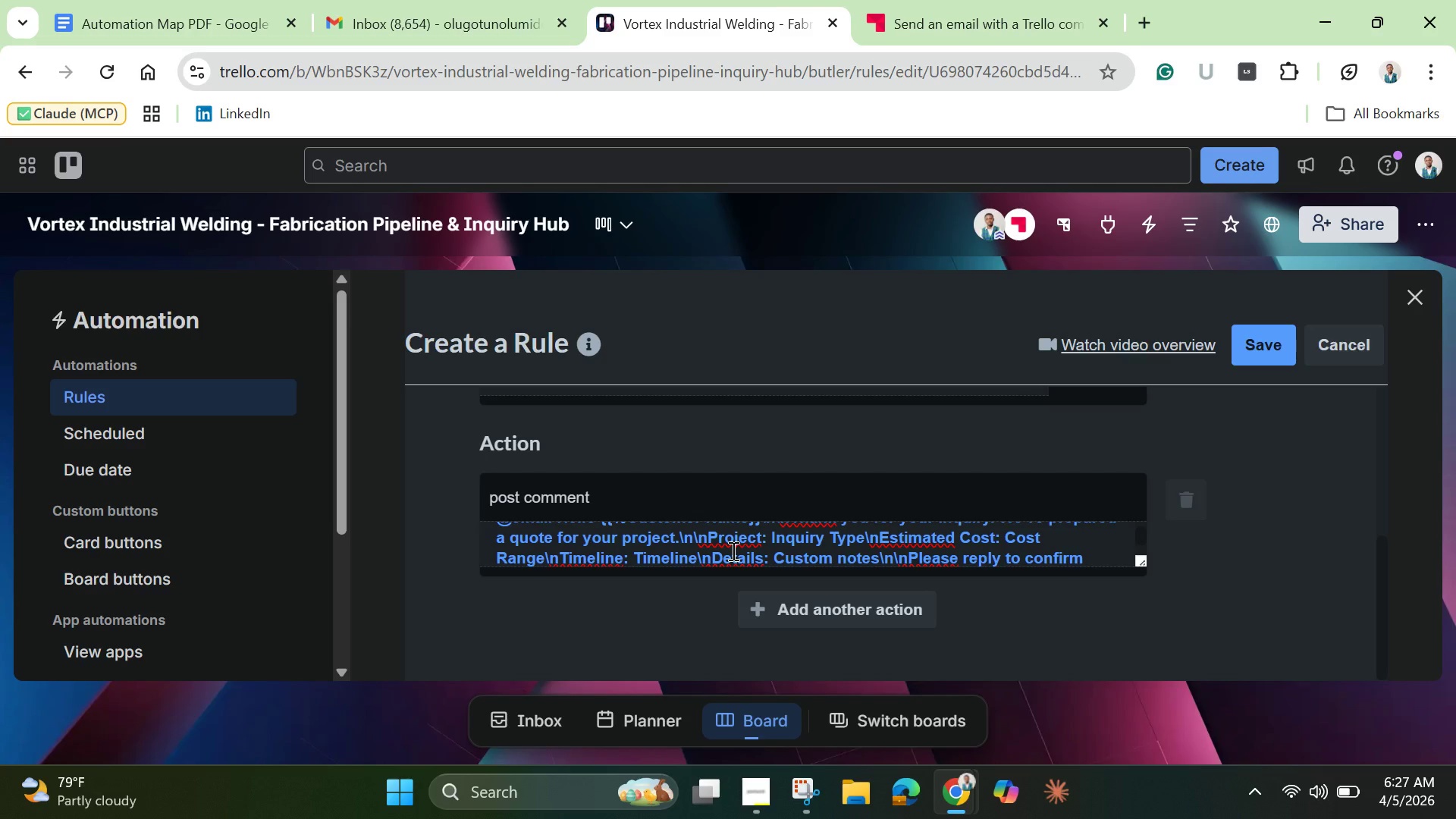 
left_click([705, 541])
 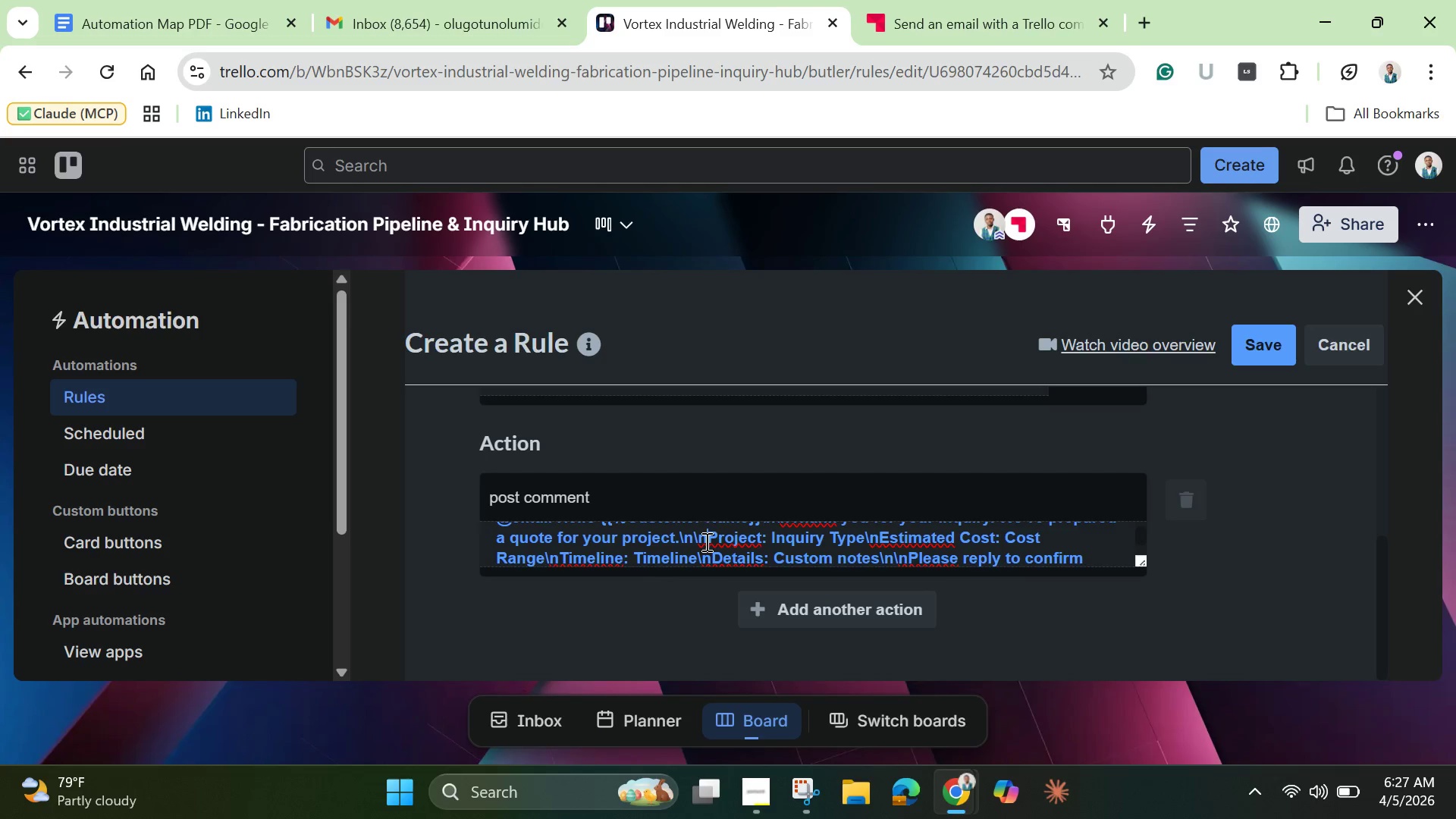 
key(ArrowUp)
 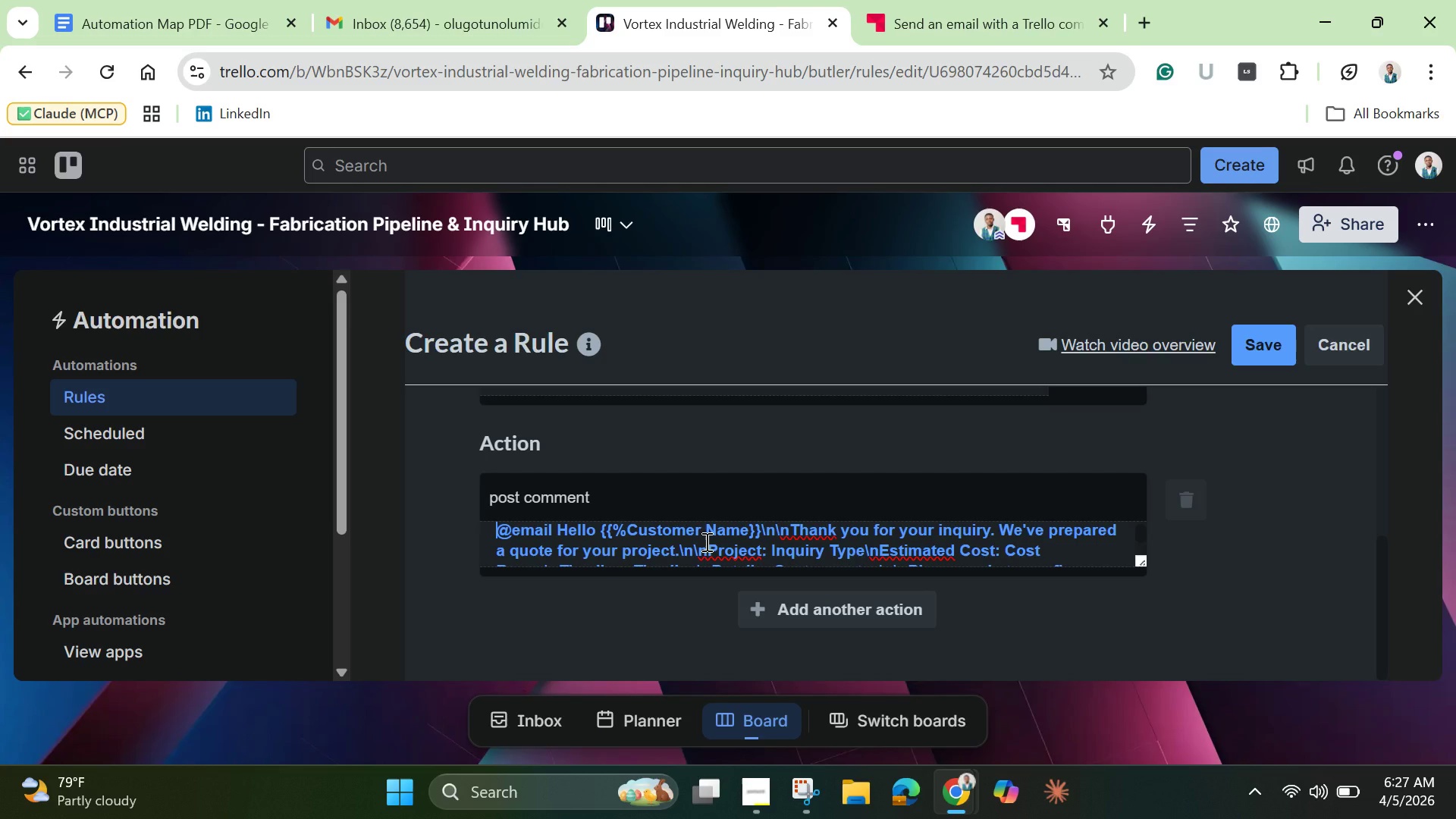 
key(ArrowUp)
 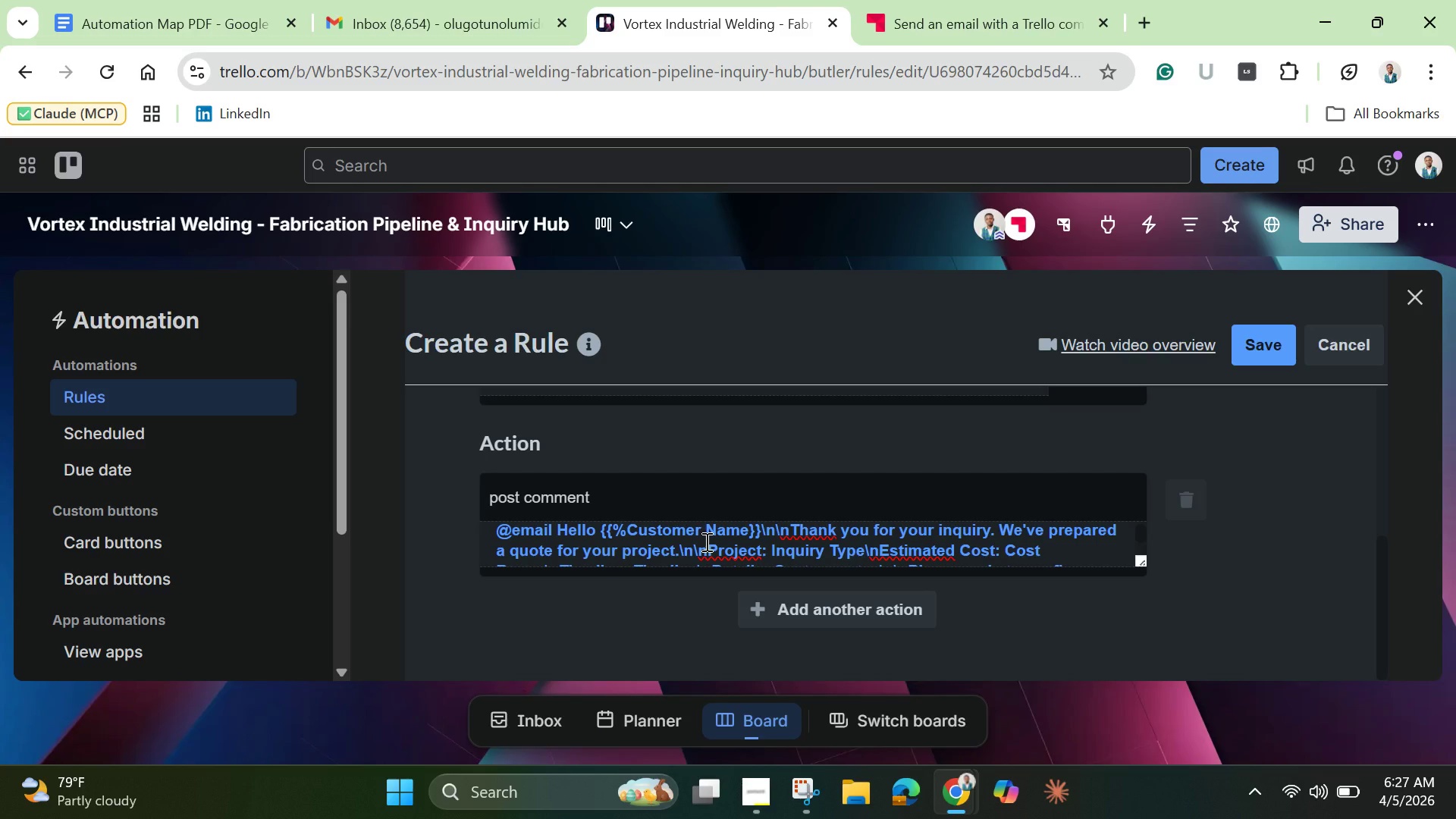 
key(ArrowDown)
 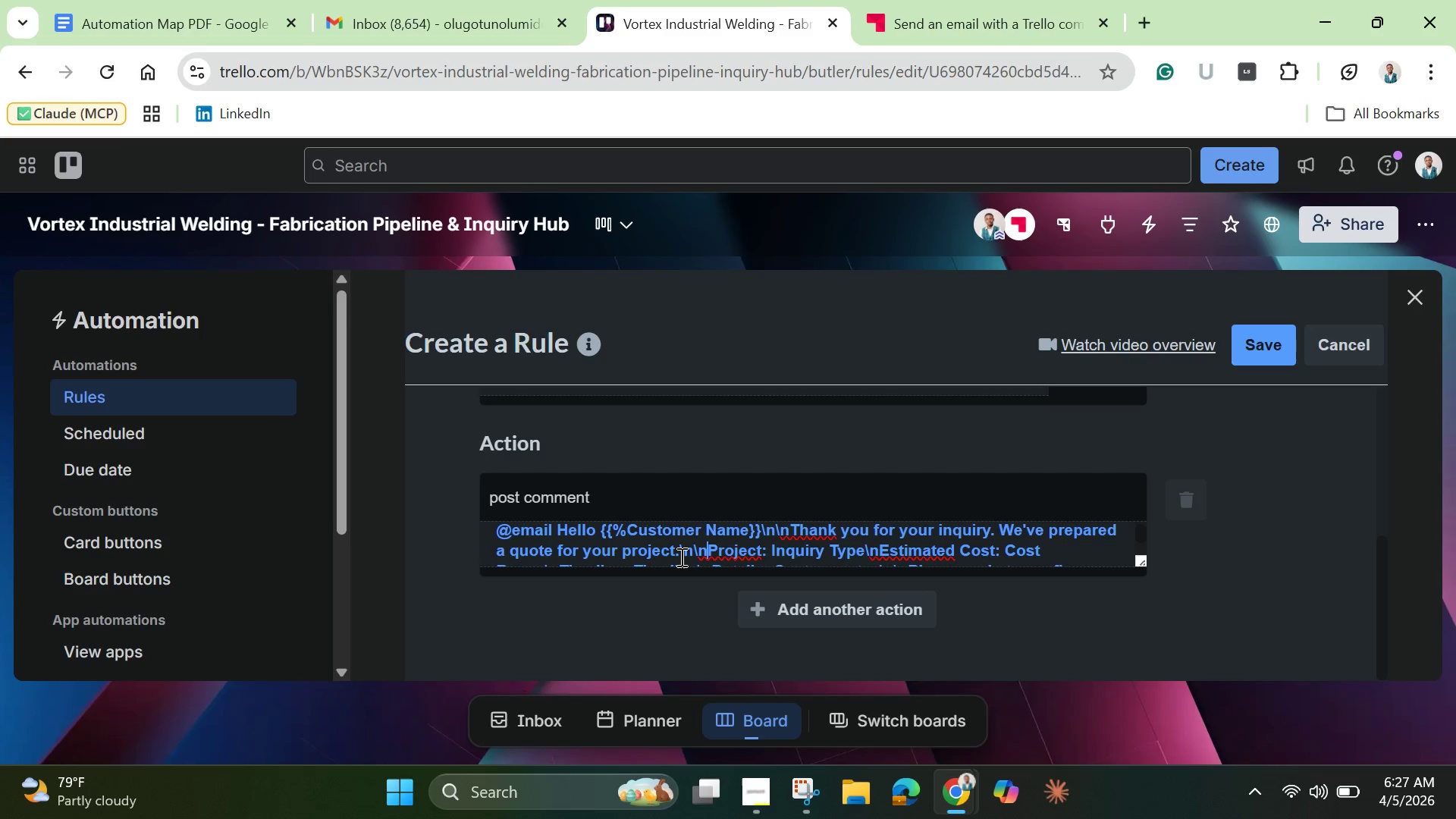 
wait(10.5)
 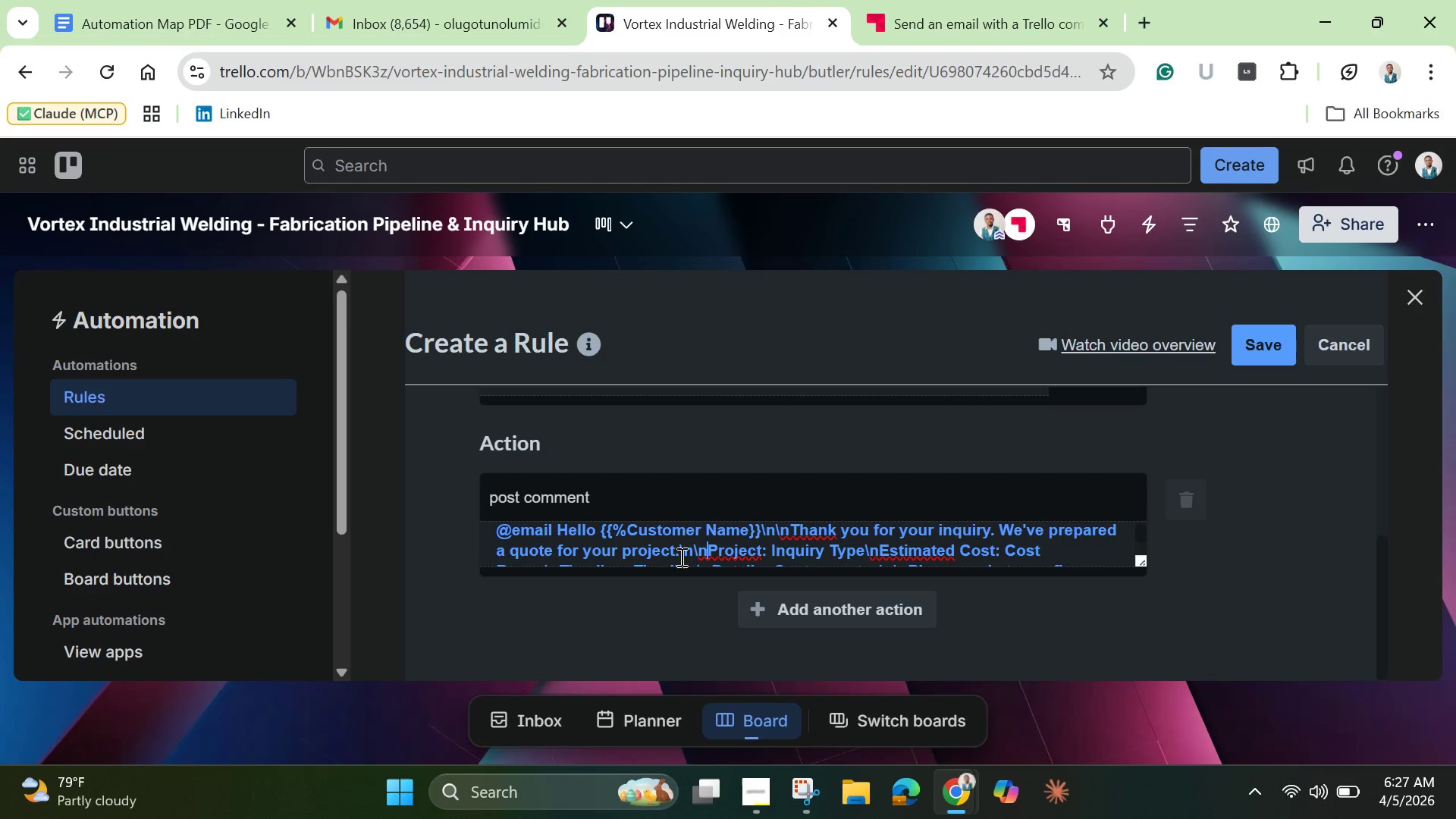 
left_click([775, 553])
 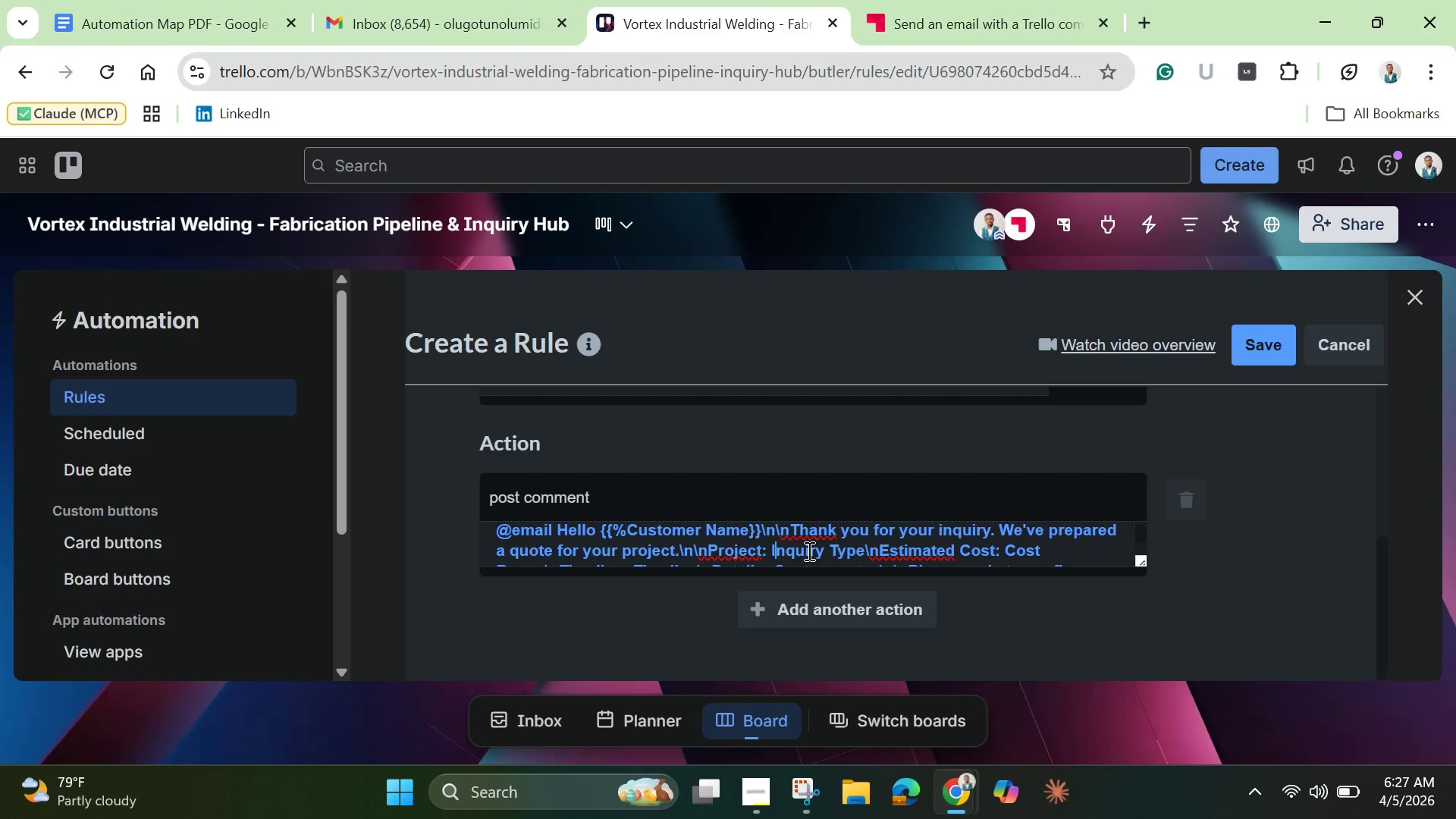 
key(ArrowLeft)
 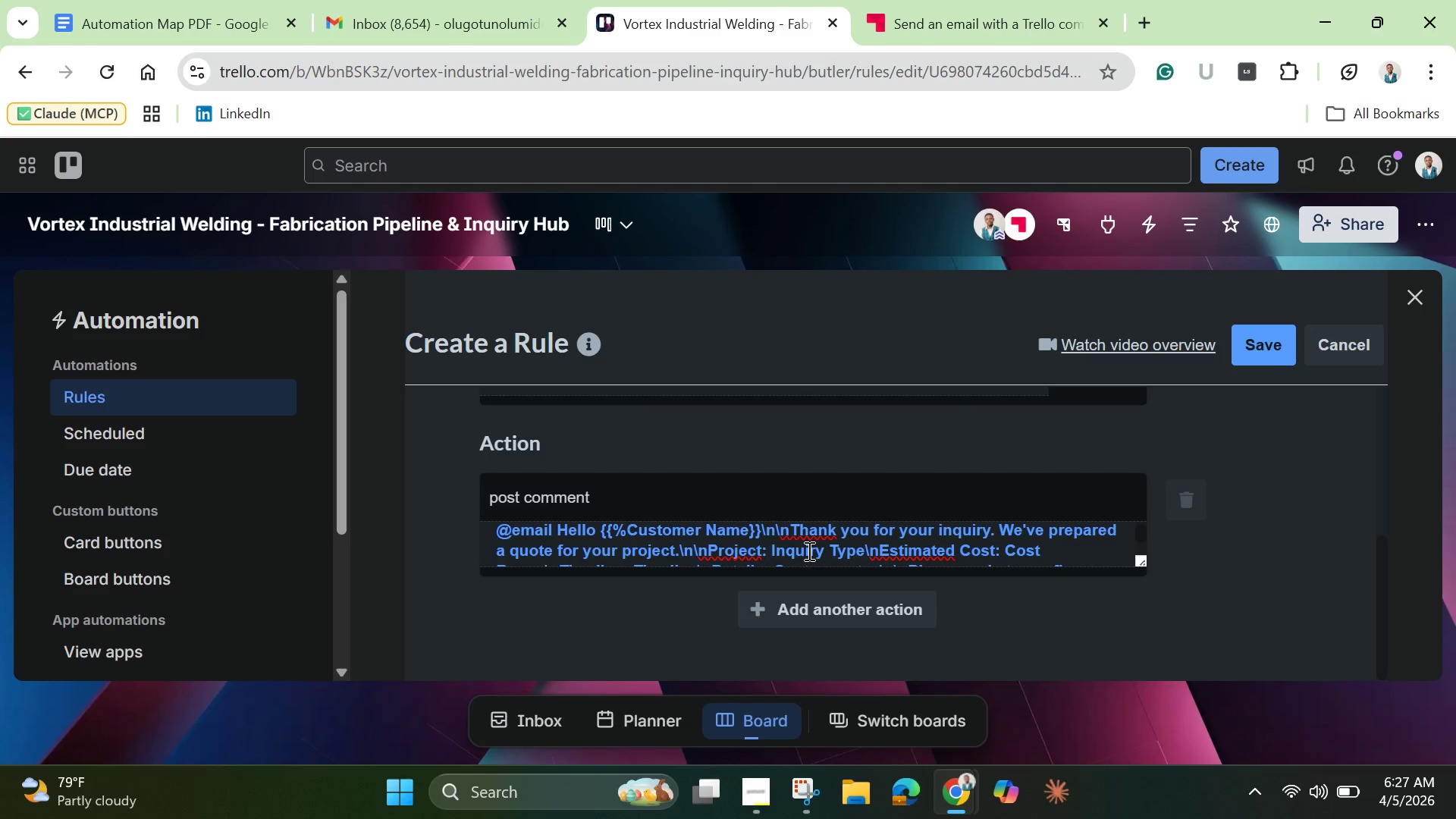 
hold_key(key=ShiftLeft, duration=1.5)
 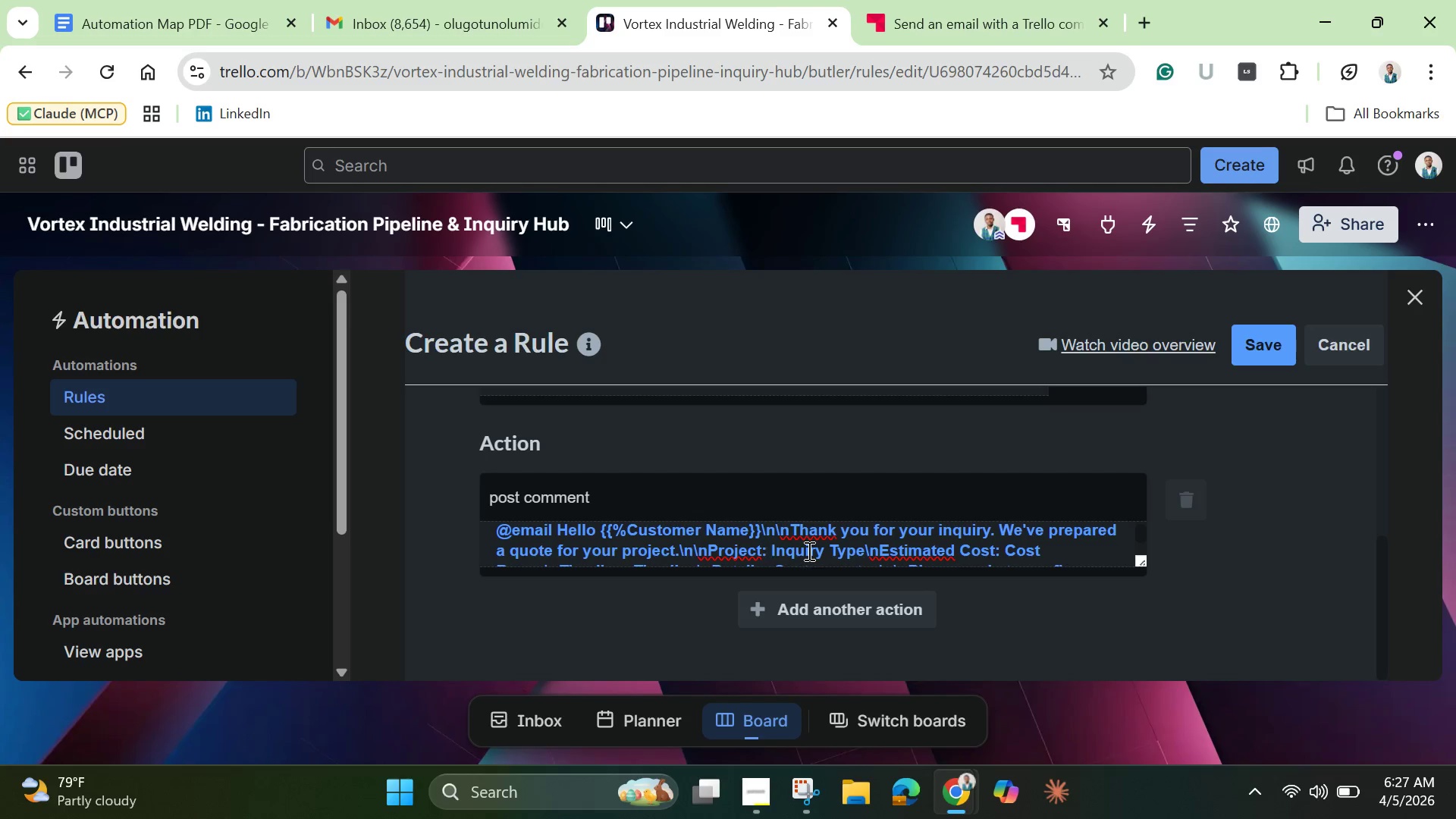 
key(Shift+BracketLeft)
 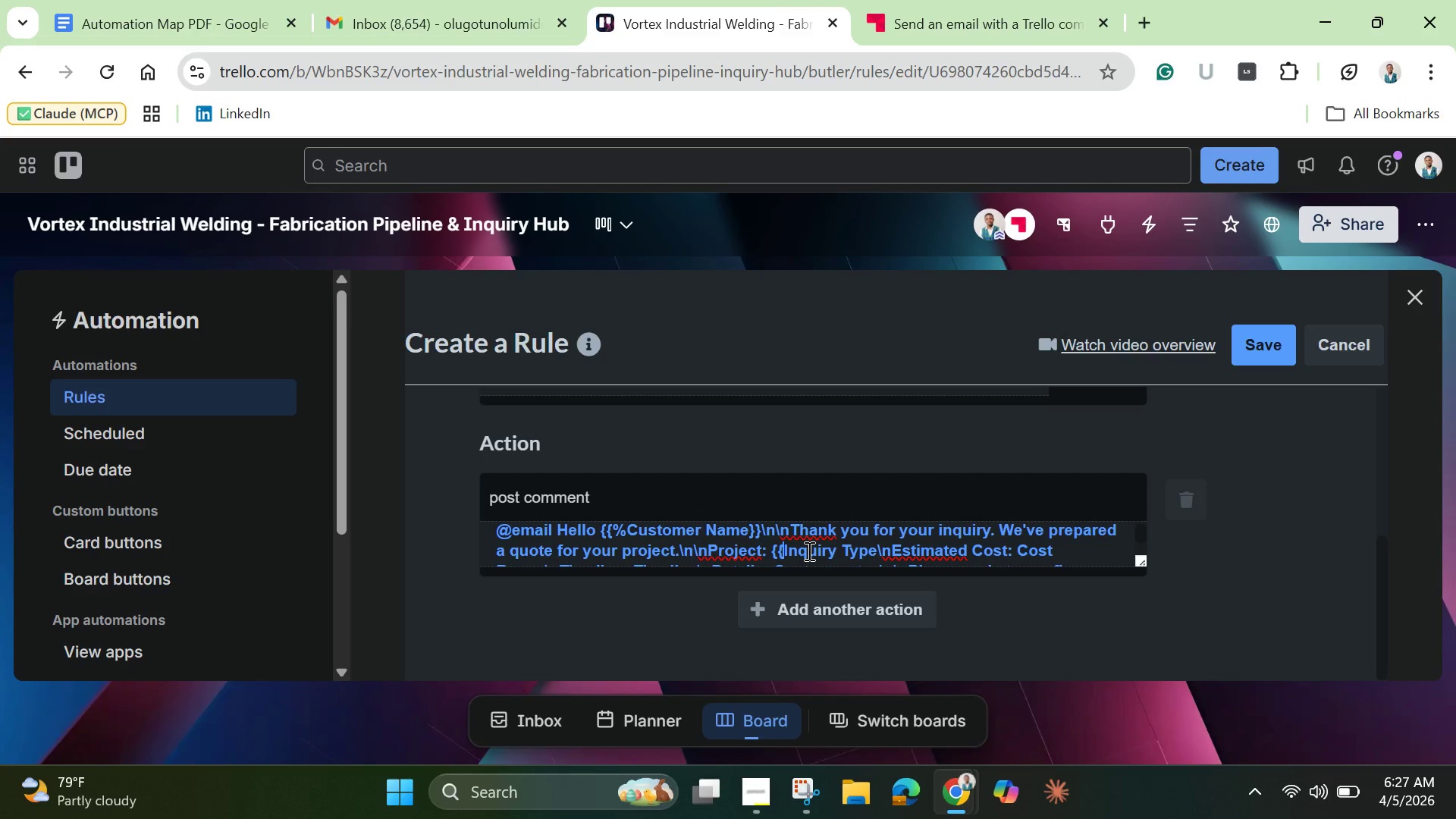 
key(Shift+BracketLeft)
 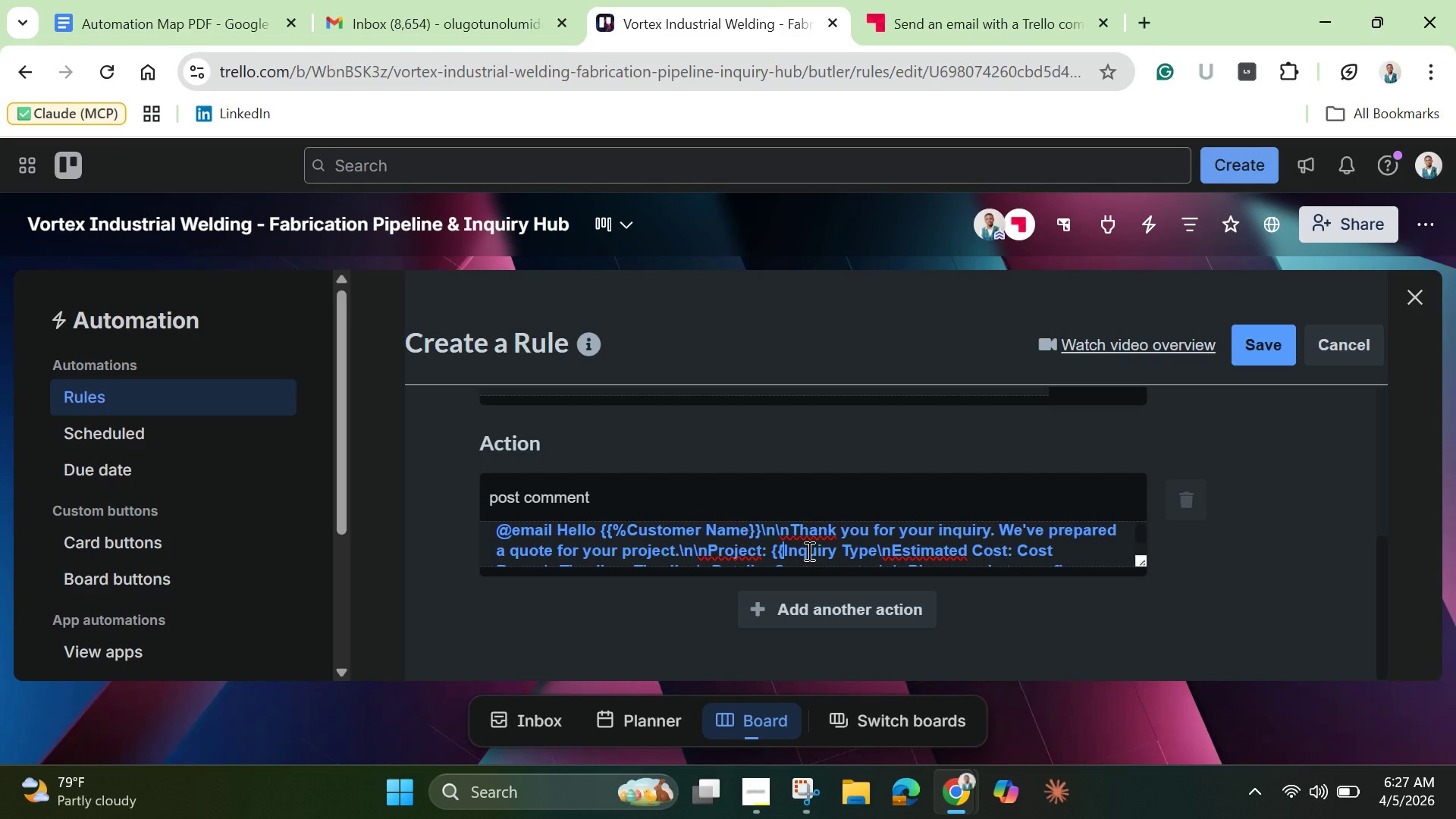 
key(Shift+5)
 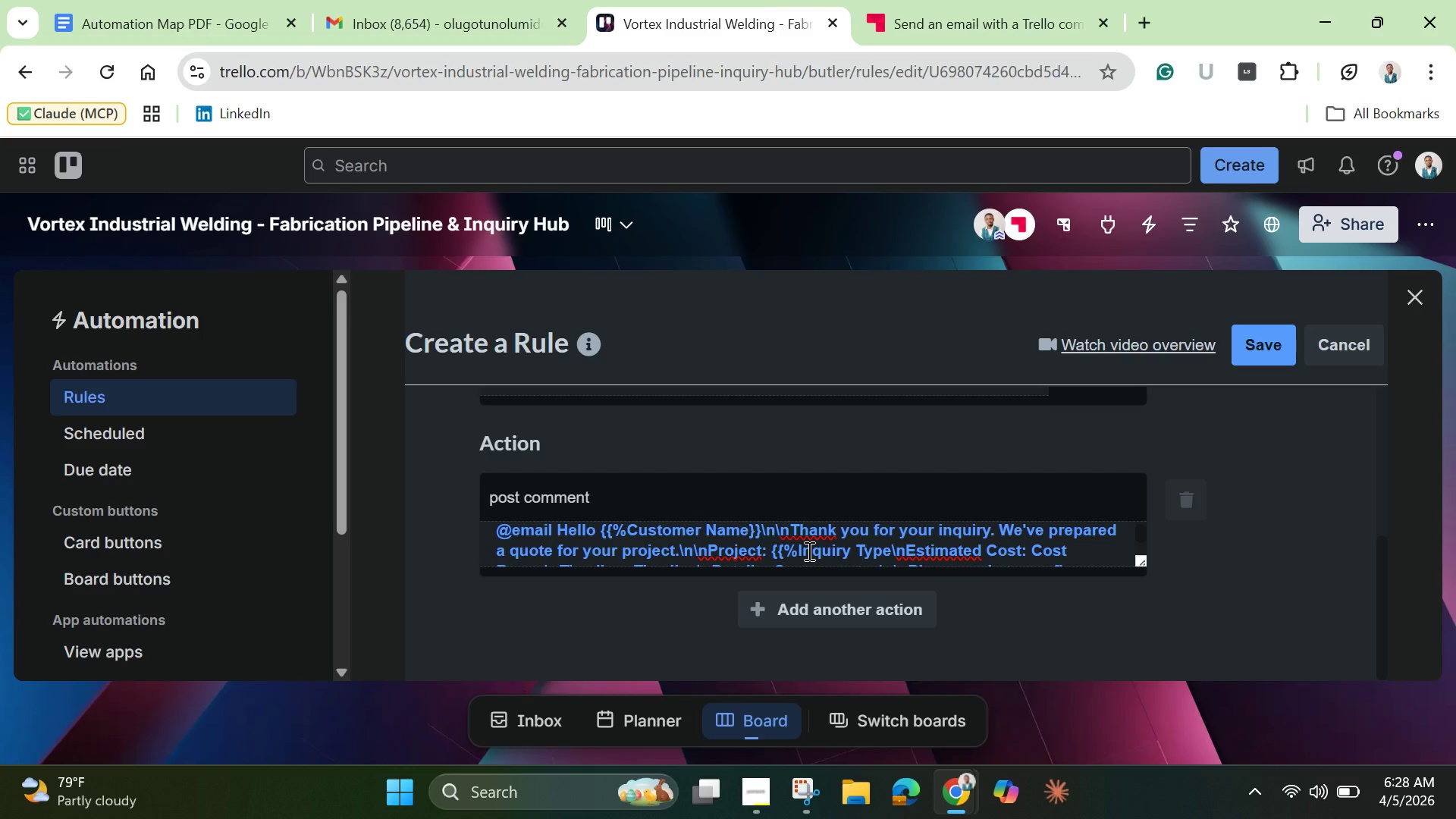 
key(ArrowRight)
 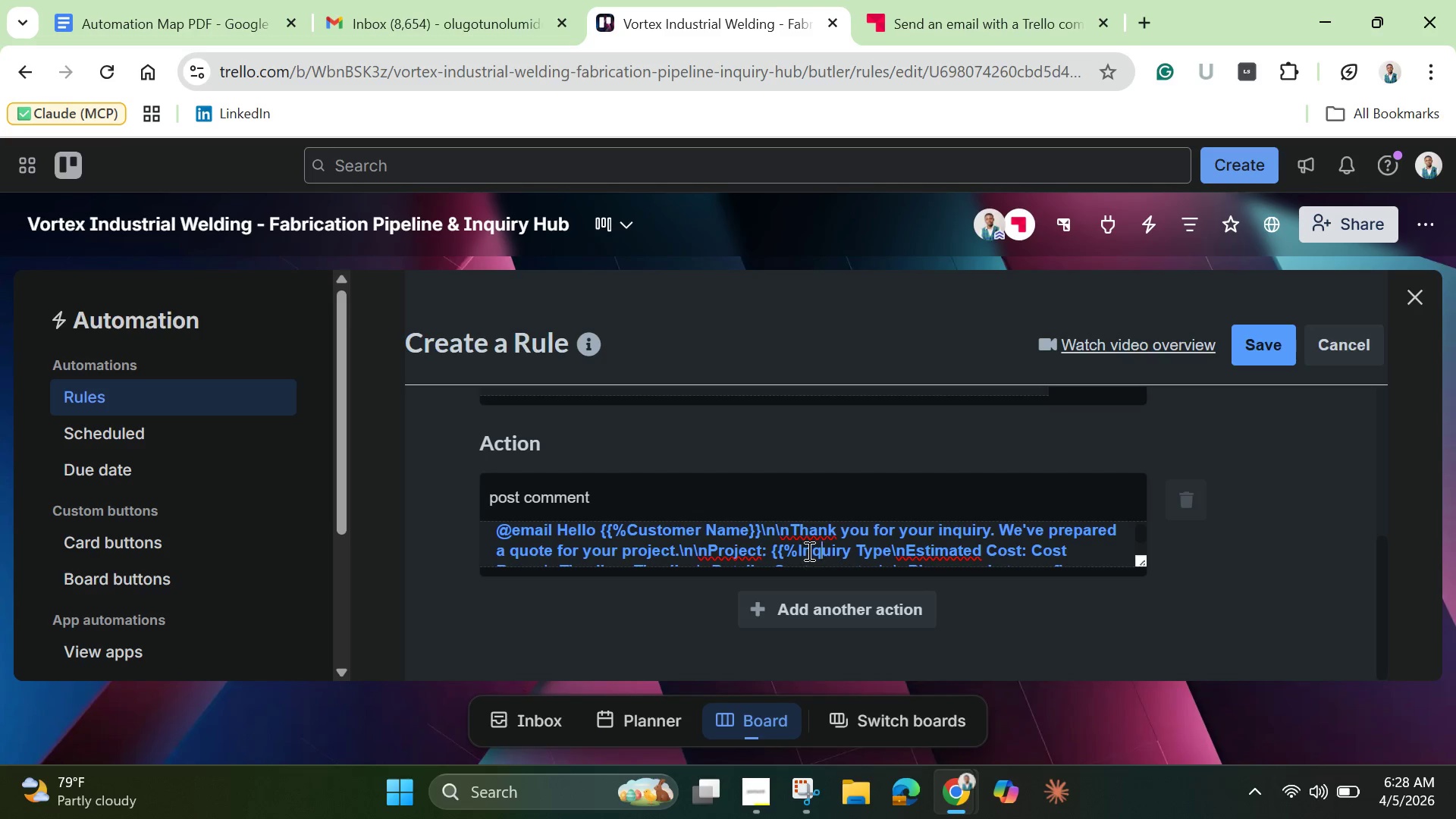 
key(ArrowRight)
 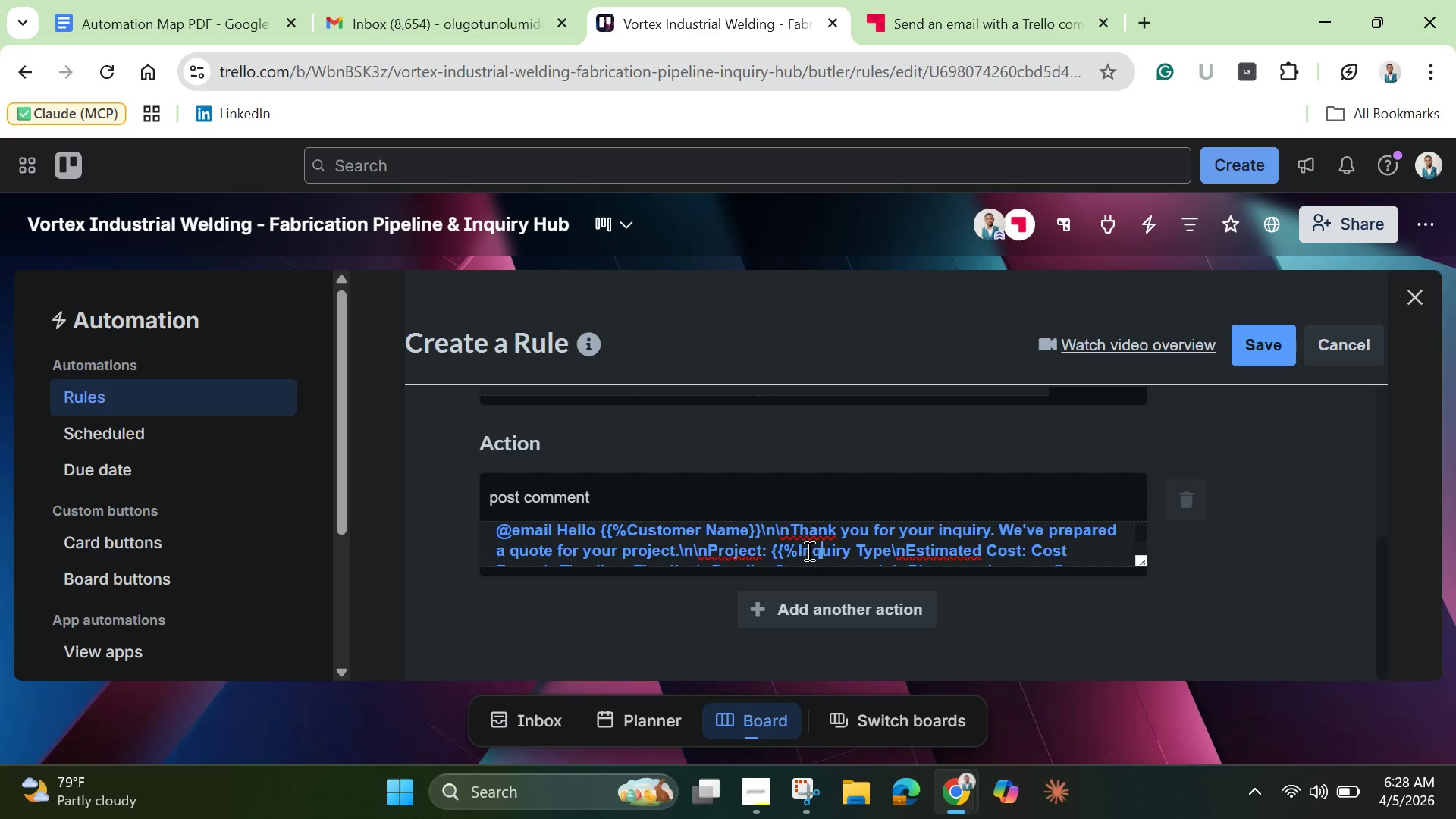 
key(ArrowRight)
 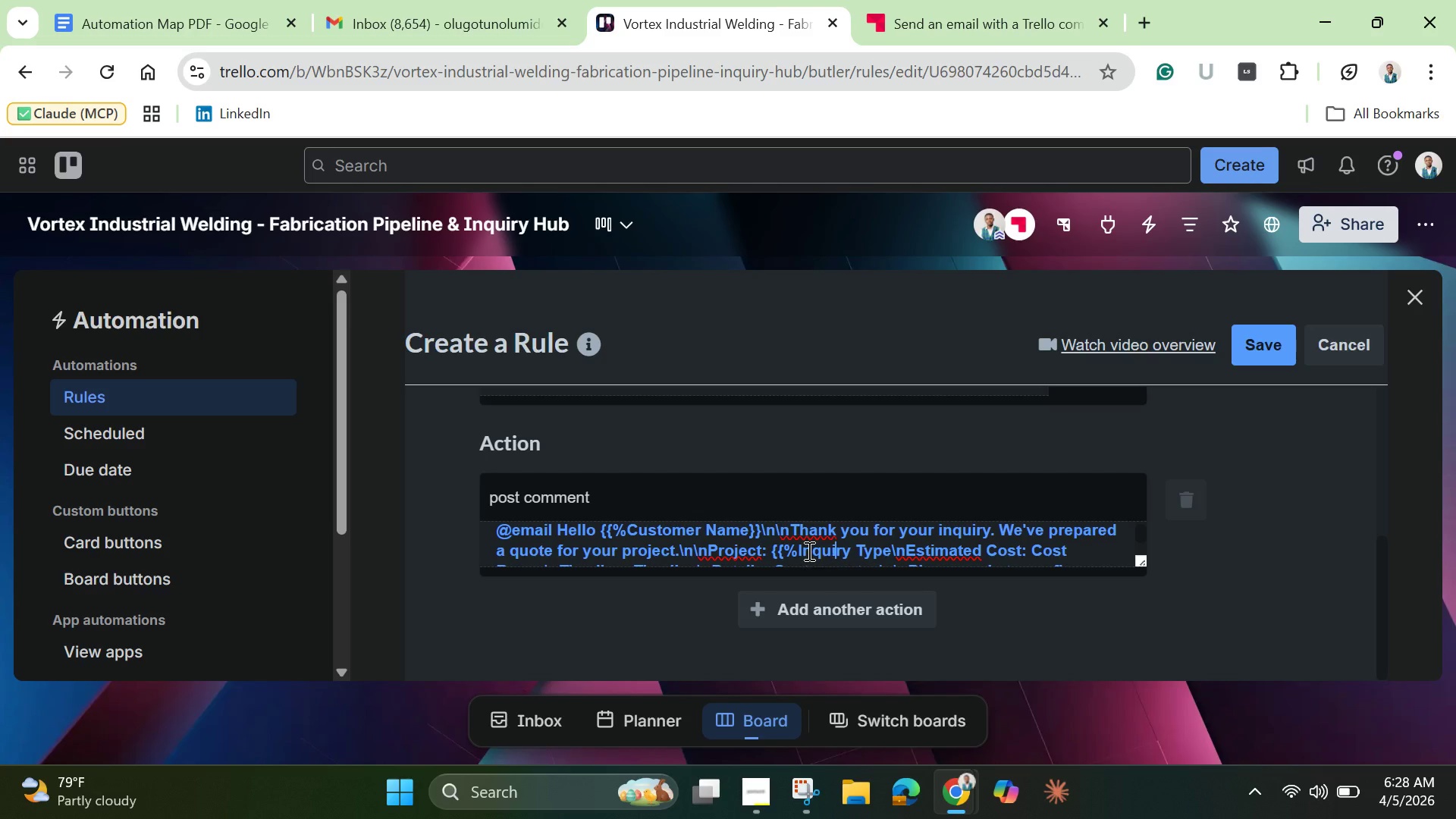 
key(ArrowRight)
 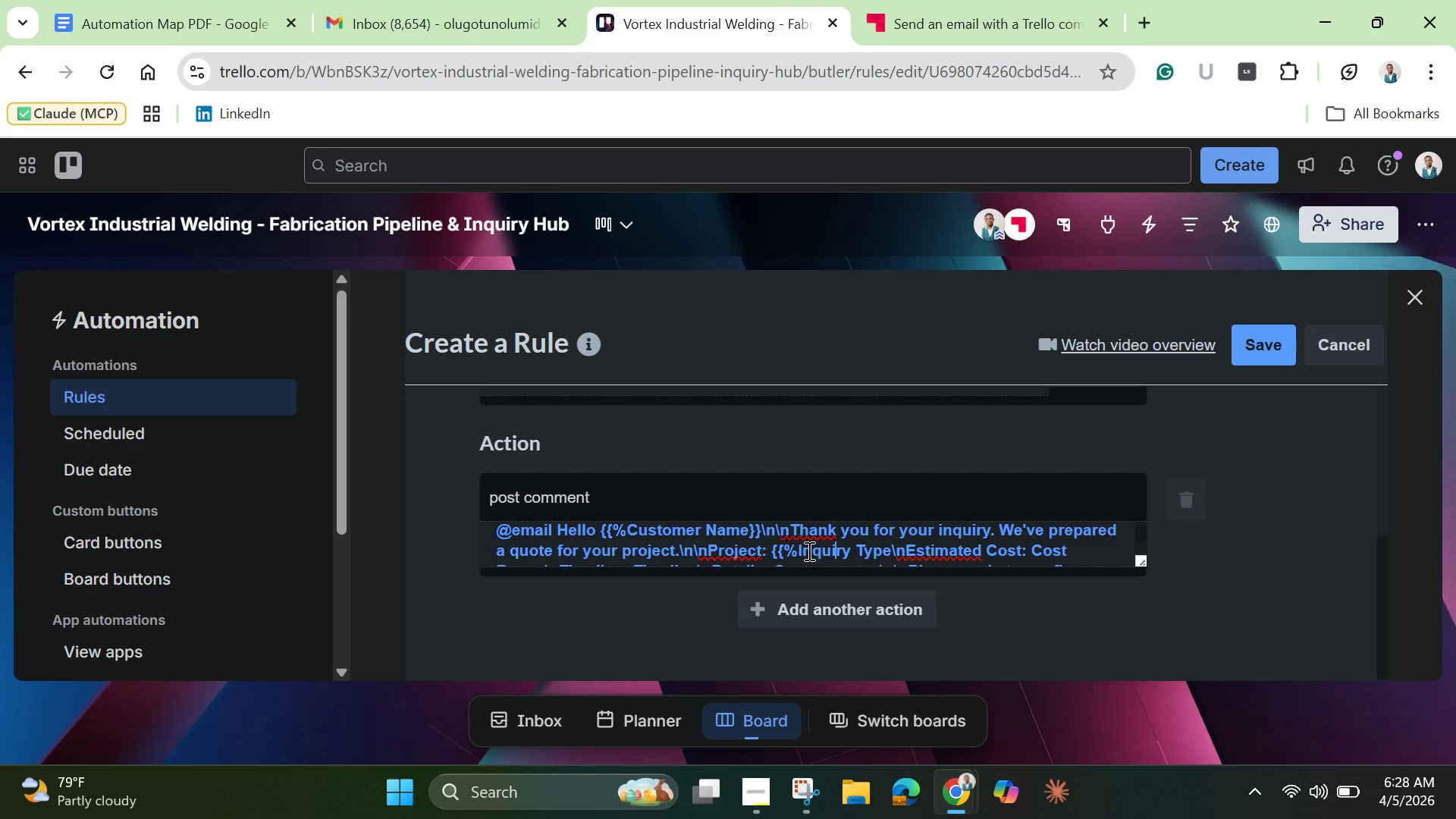 
key(ArrowRight)
 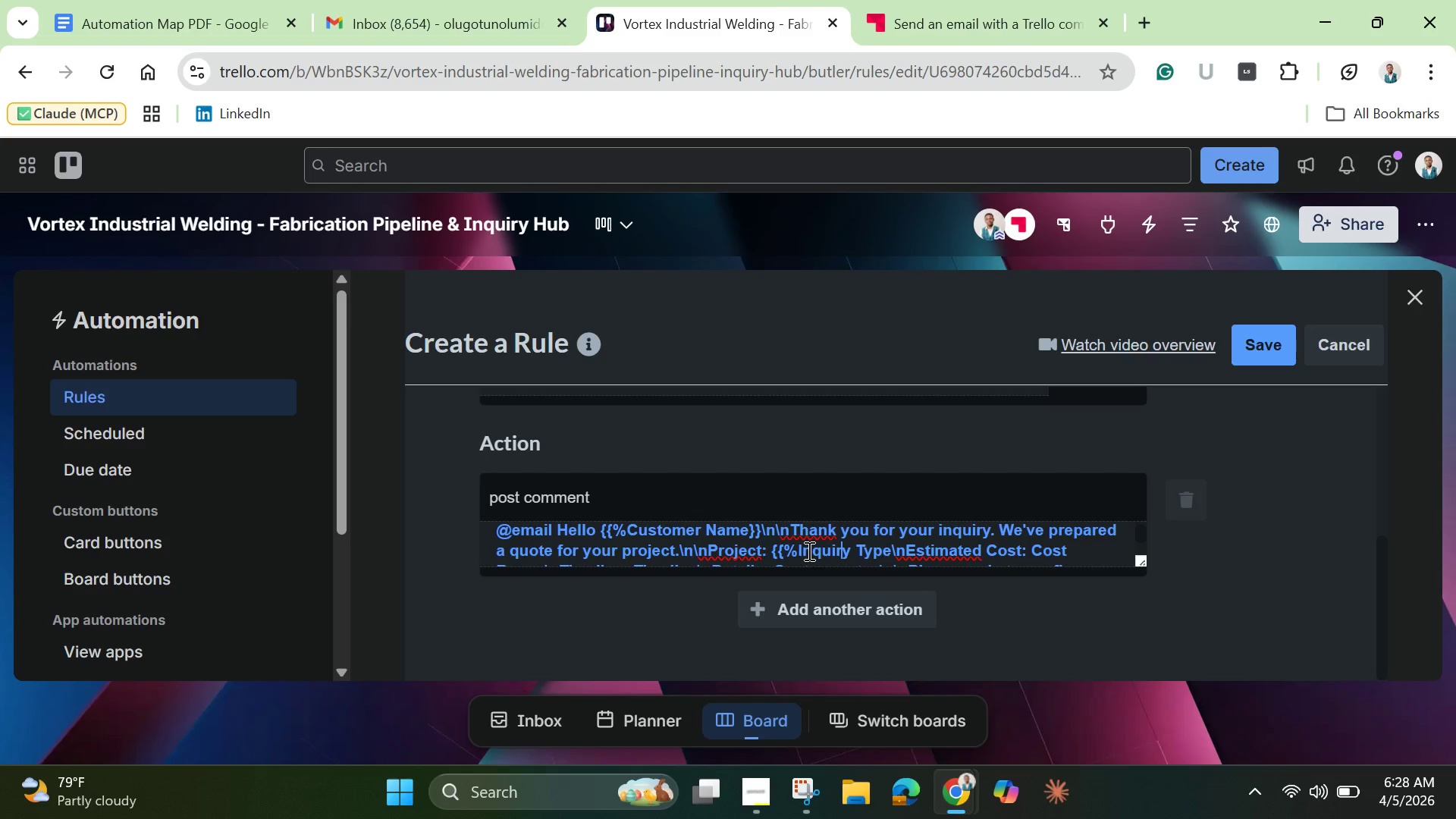 
key(ArrowRight)
 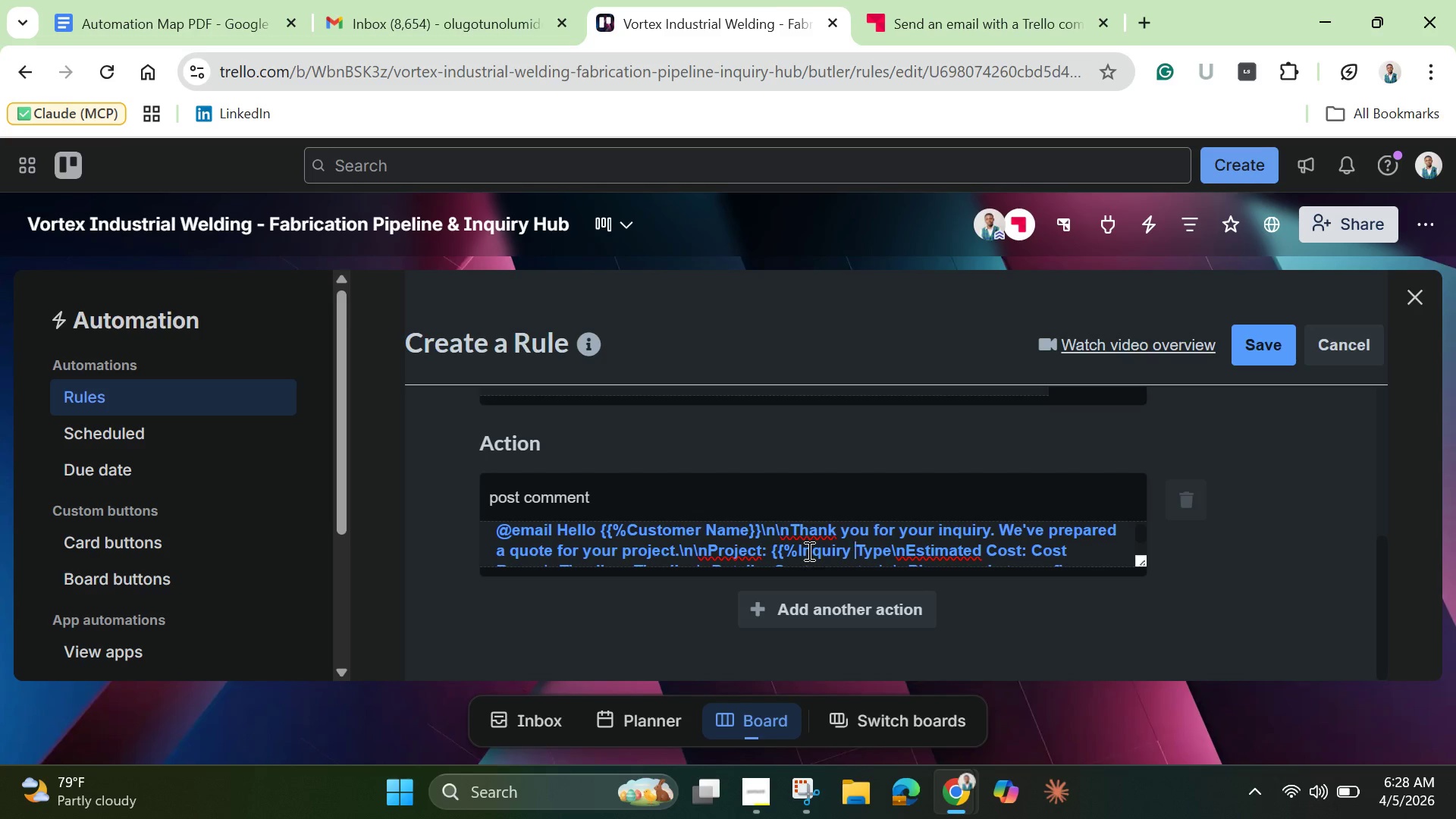 
key(ArrowRight)
 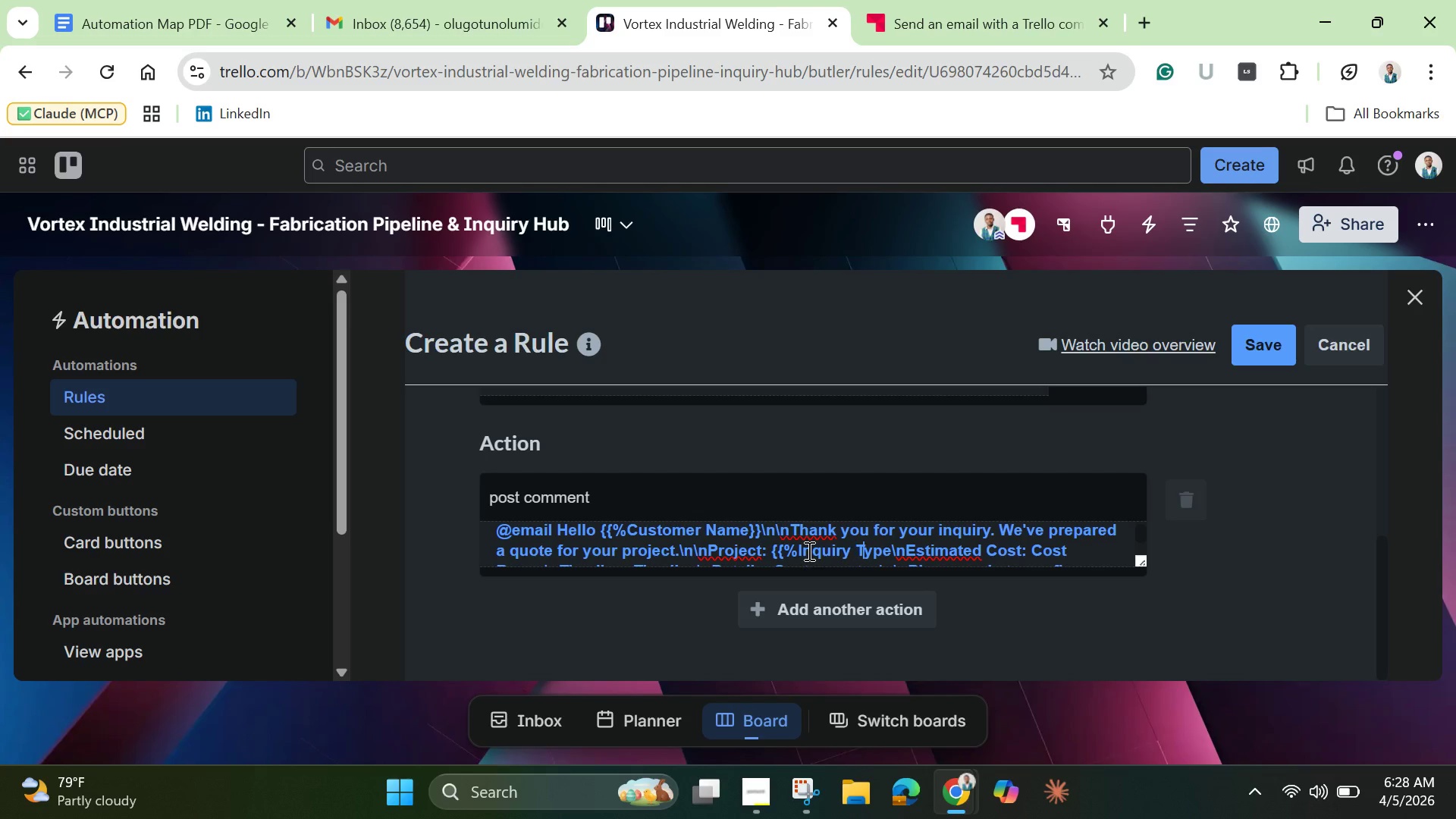 
key(ArrowRight)
 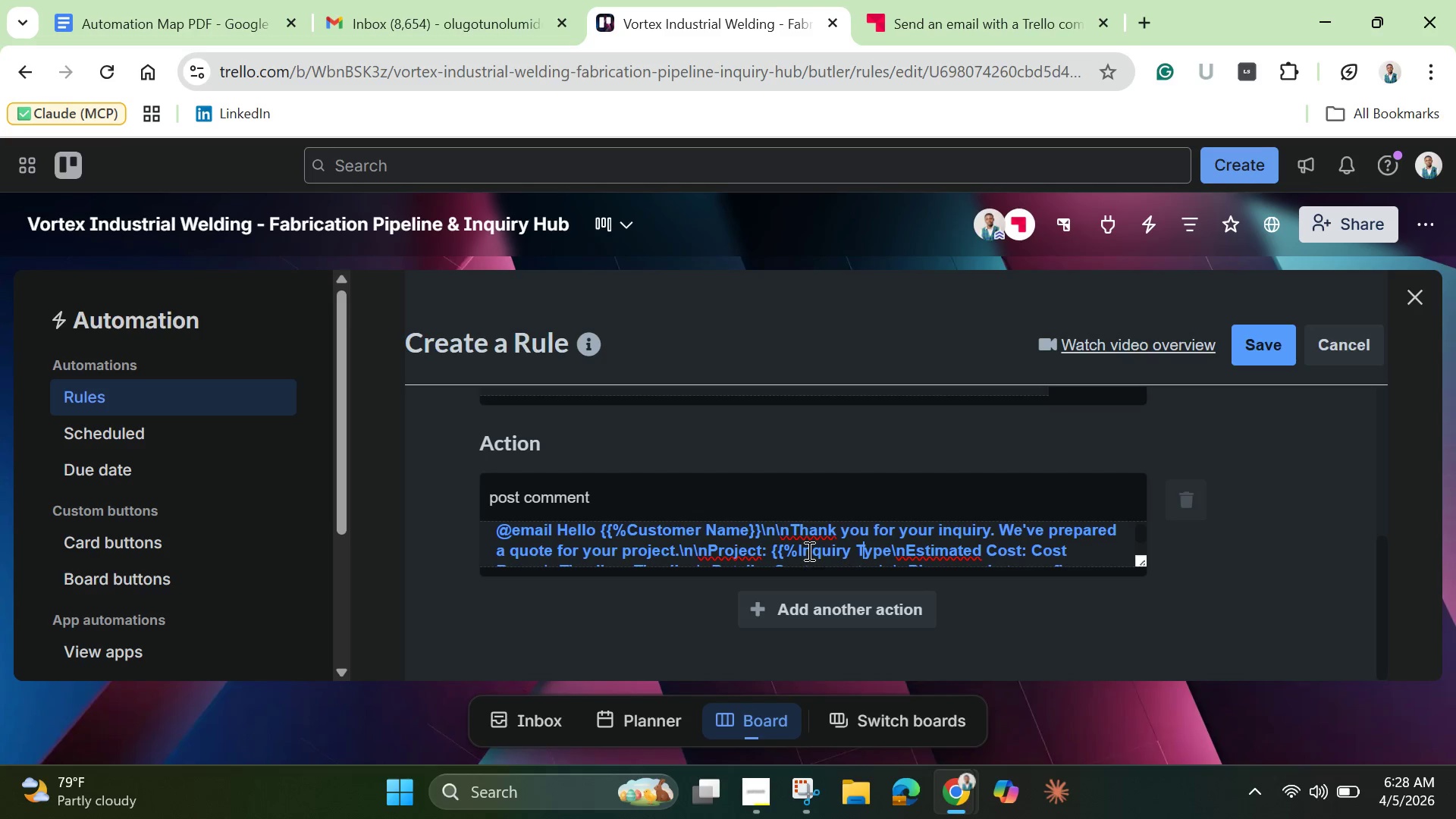 
key(ArrowRight)
 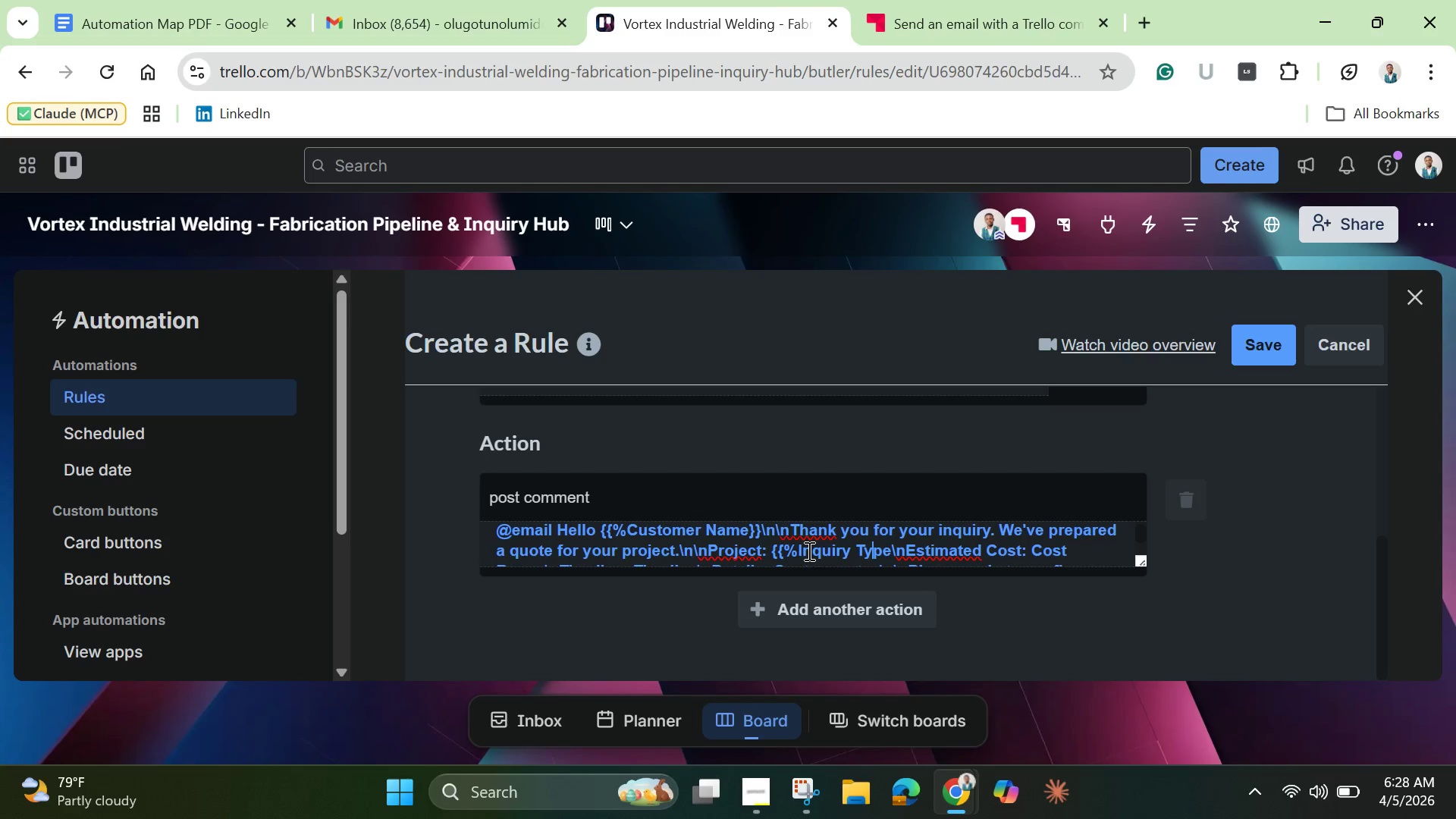 
key(ArrowRight)
 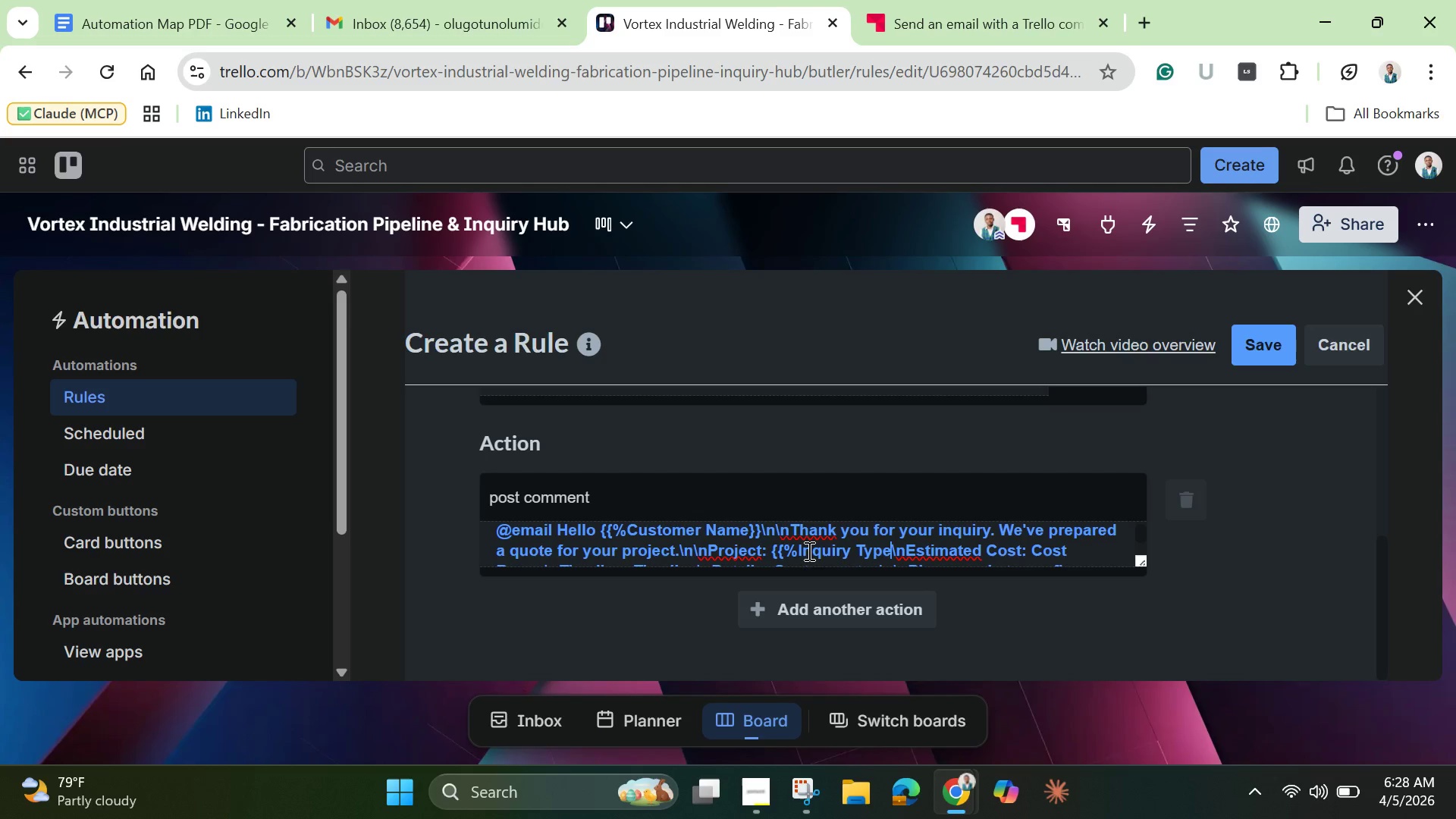 
key(ArrowRight)
 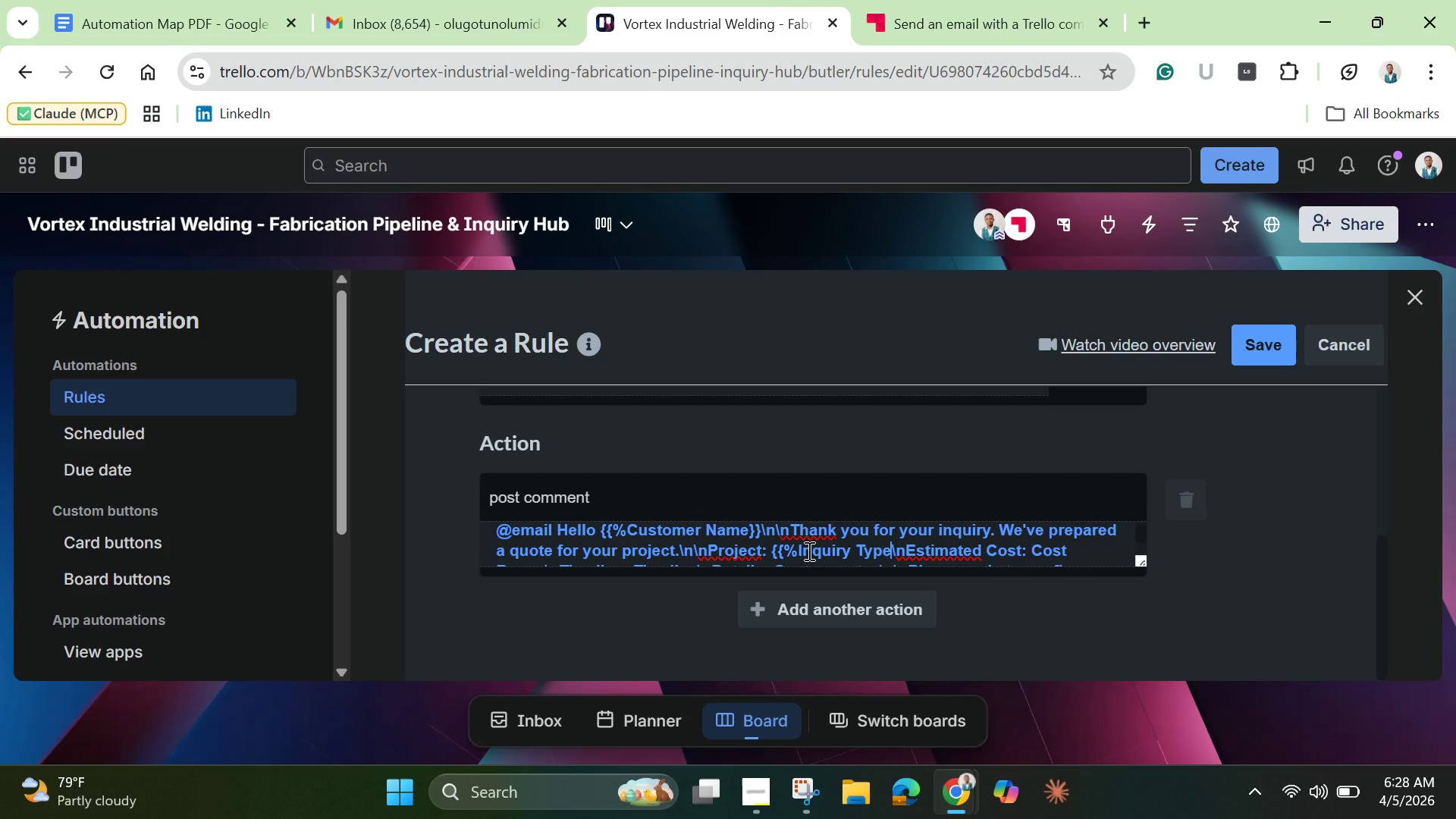 
key(ArrowRight)
 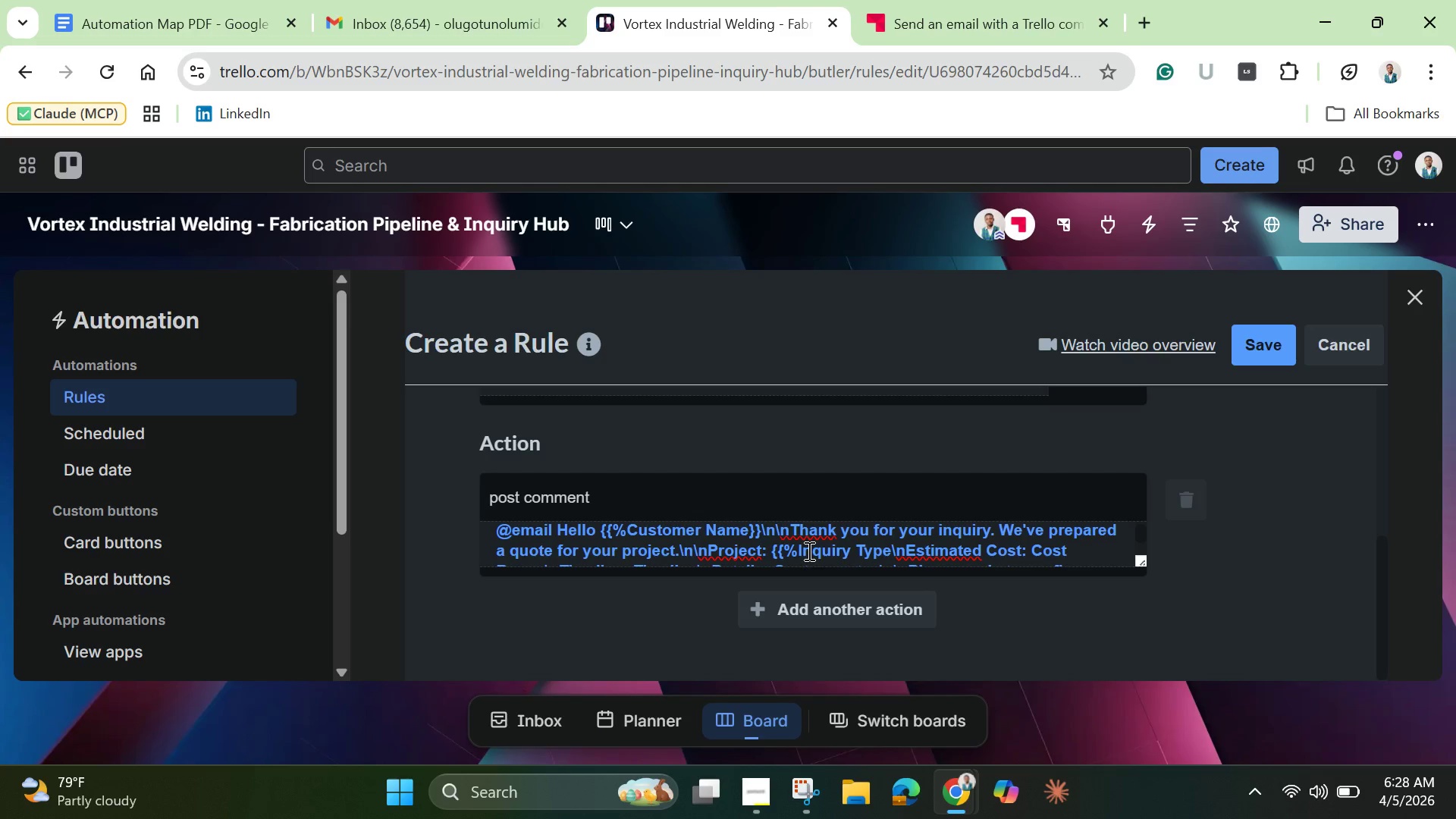 
key(Shift+BracketRight)
 